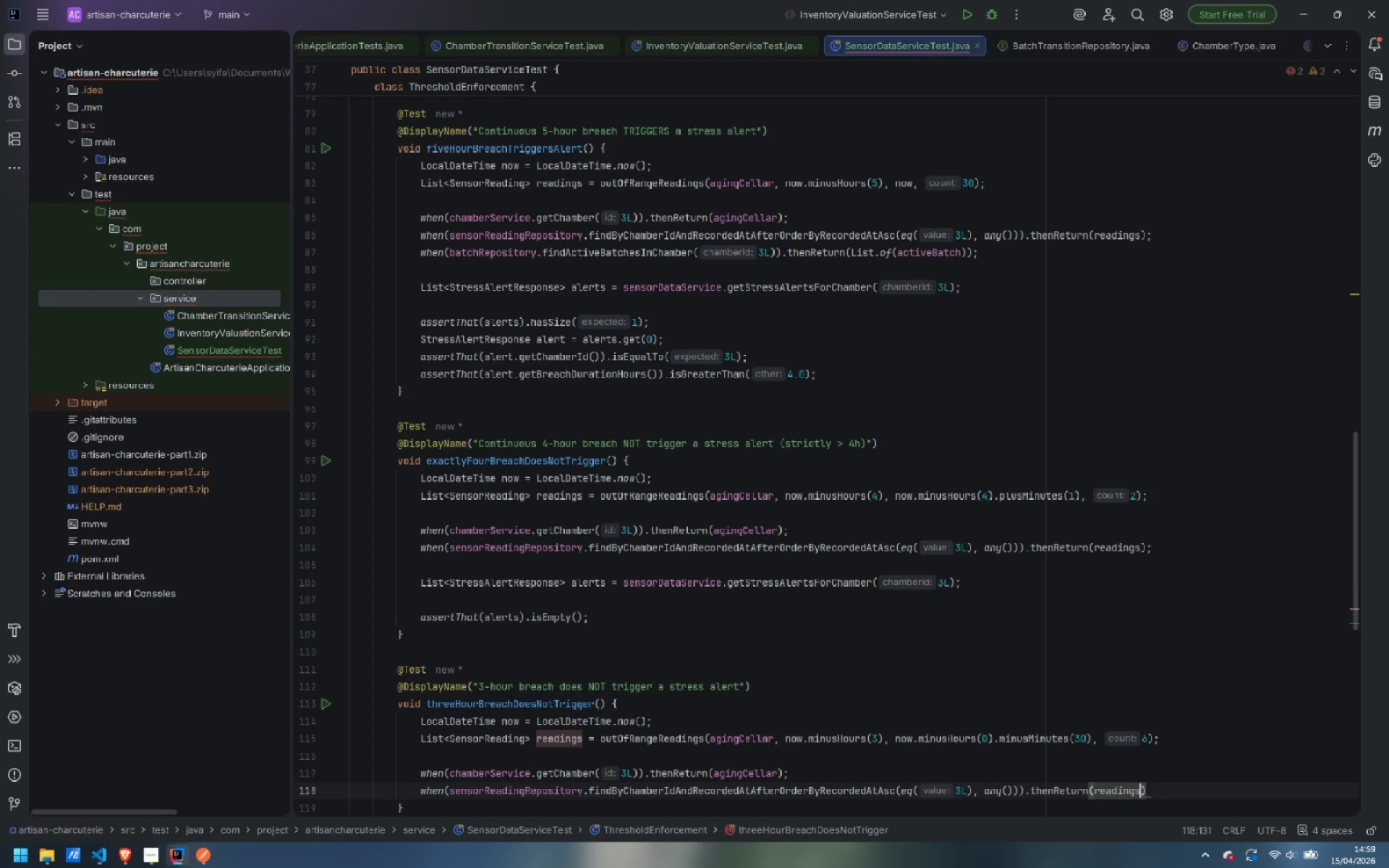 
key(ArrowRight)
 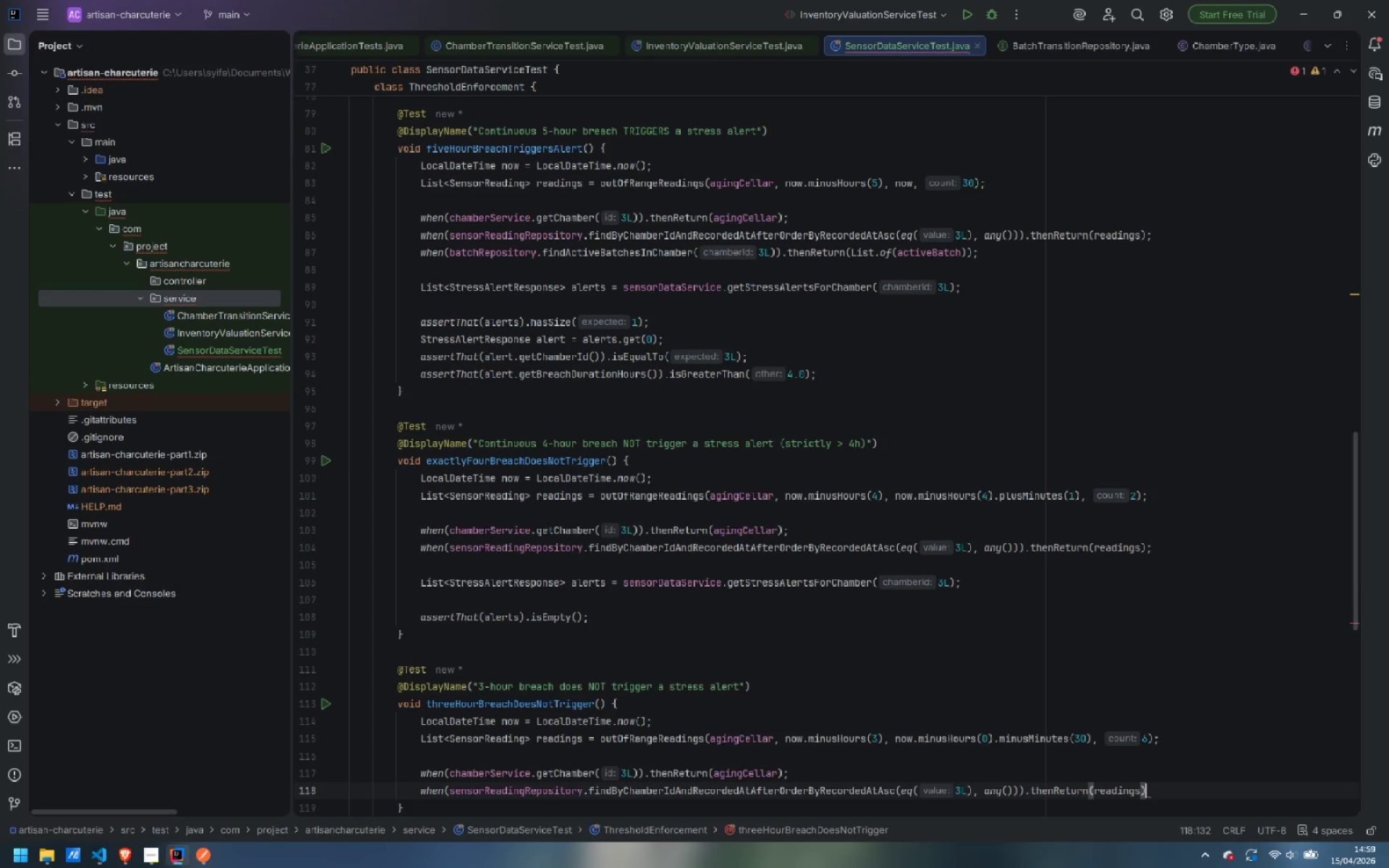 
key(Semicolon)
 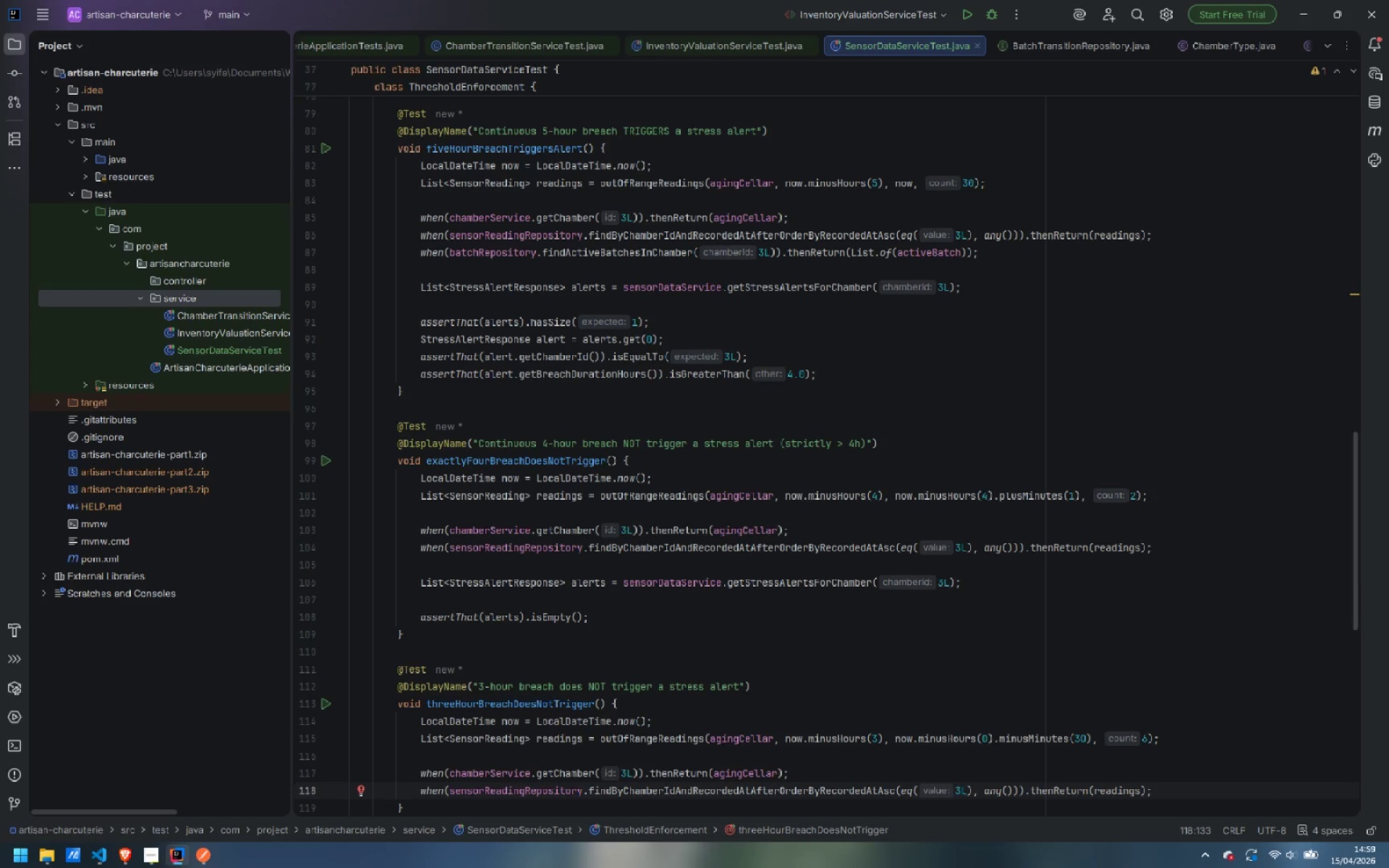 
key(Enter)
 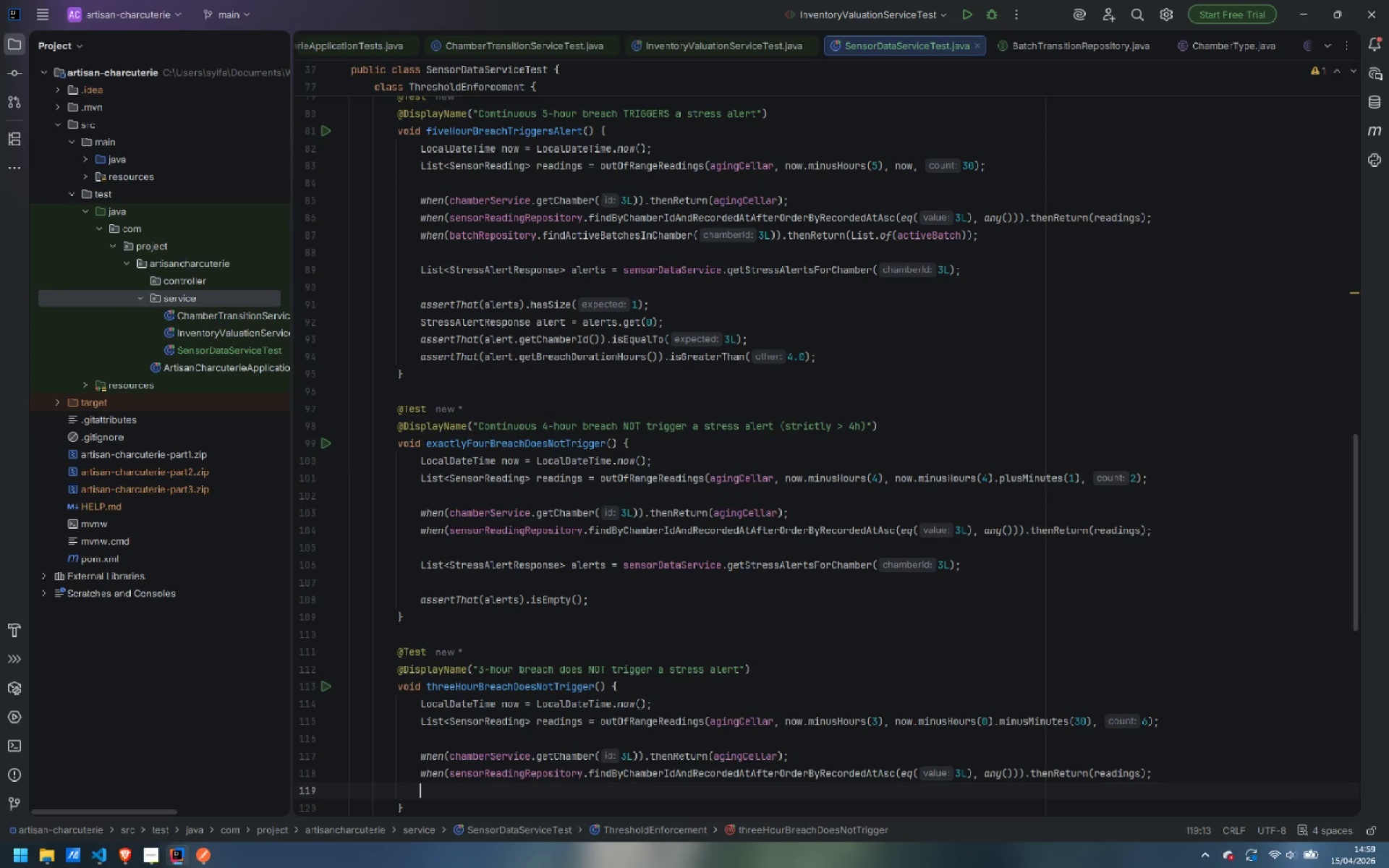 
key(Enter)
 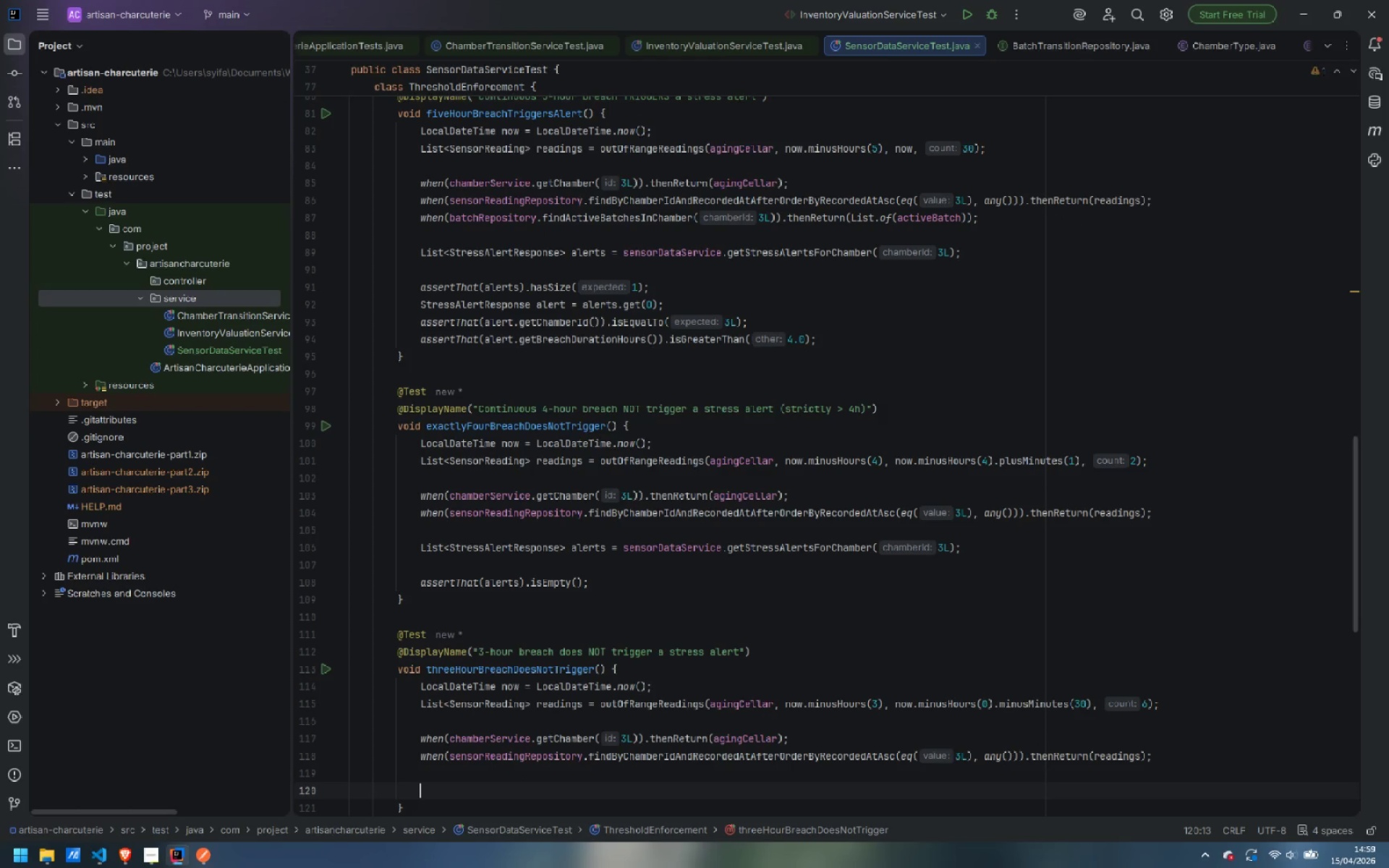 
type(List<Stre)
 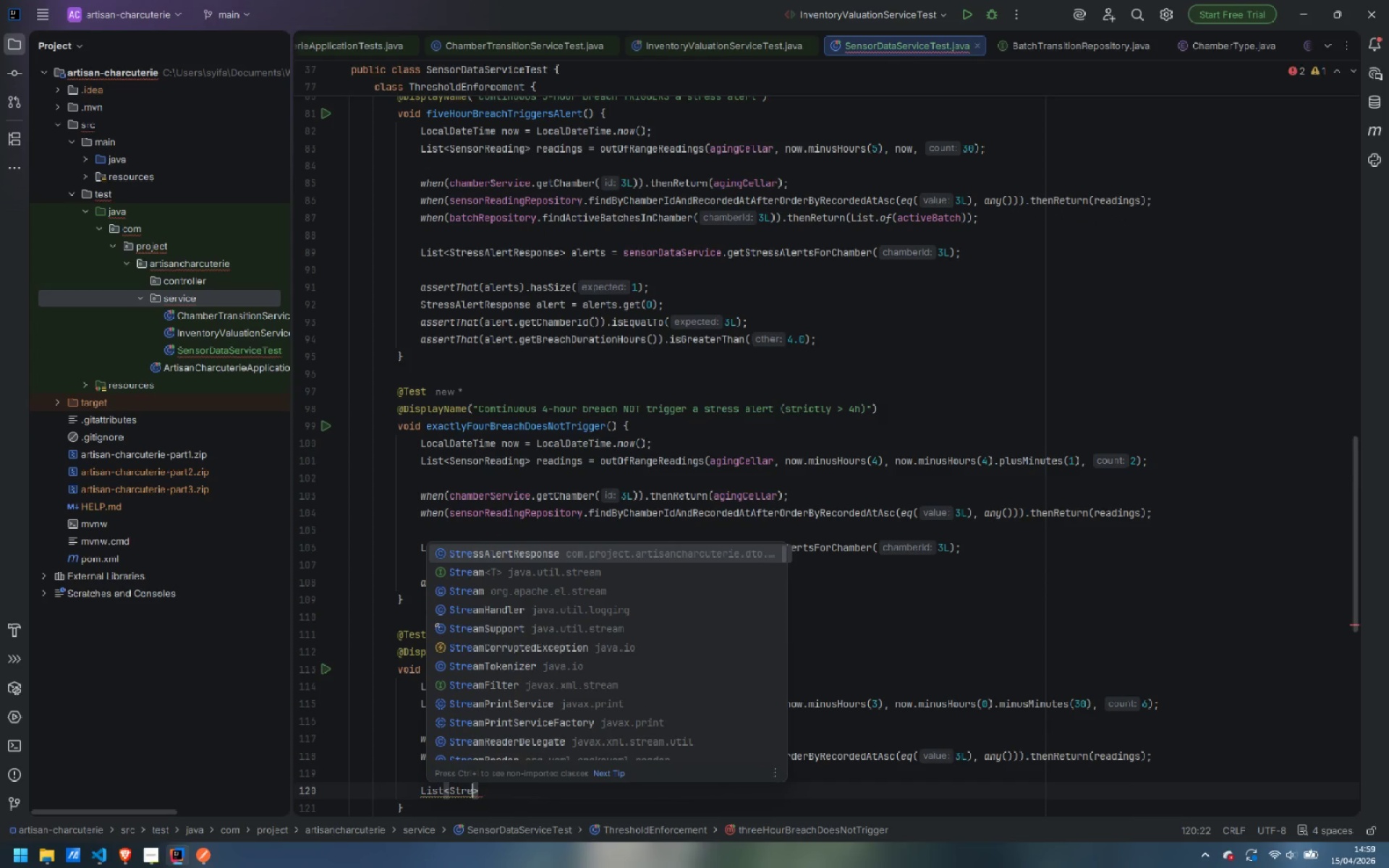 
key(Enter)
 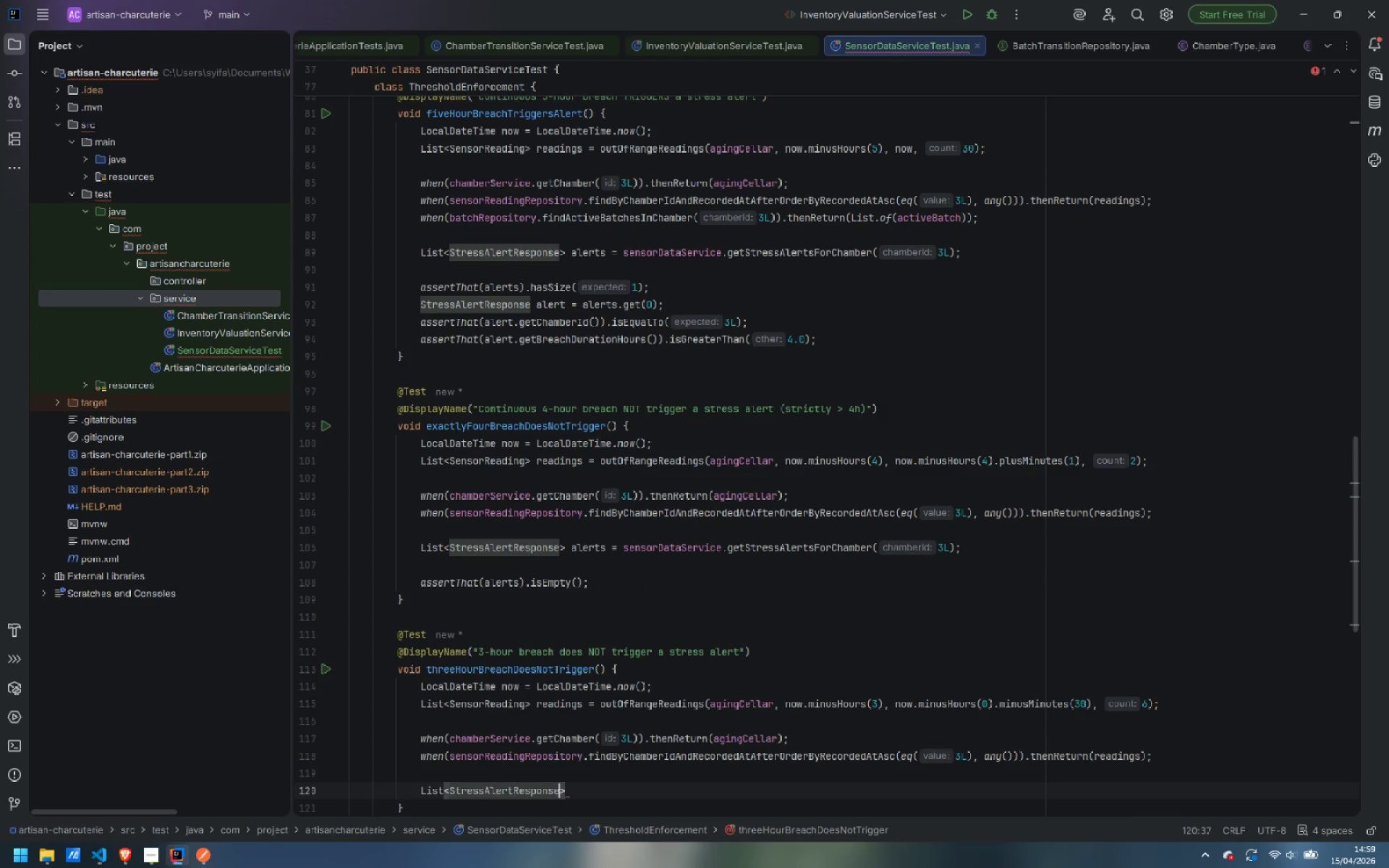 
key(ArrowRight)
 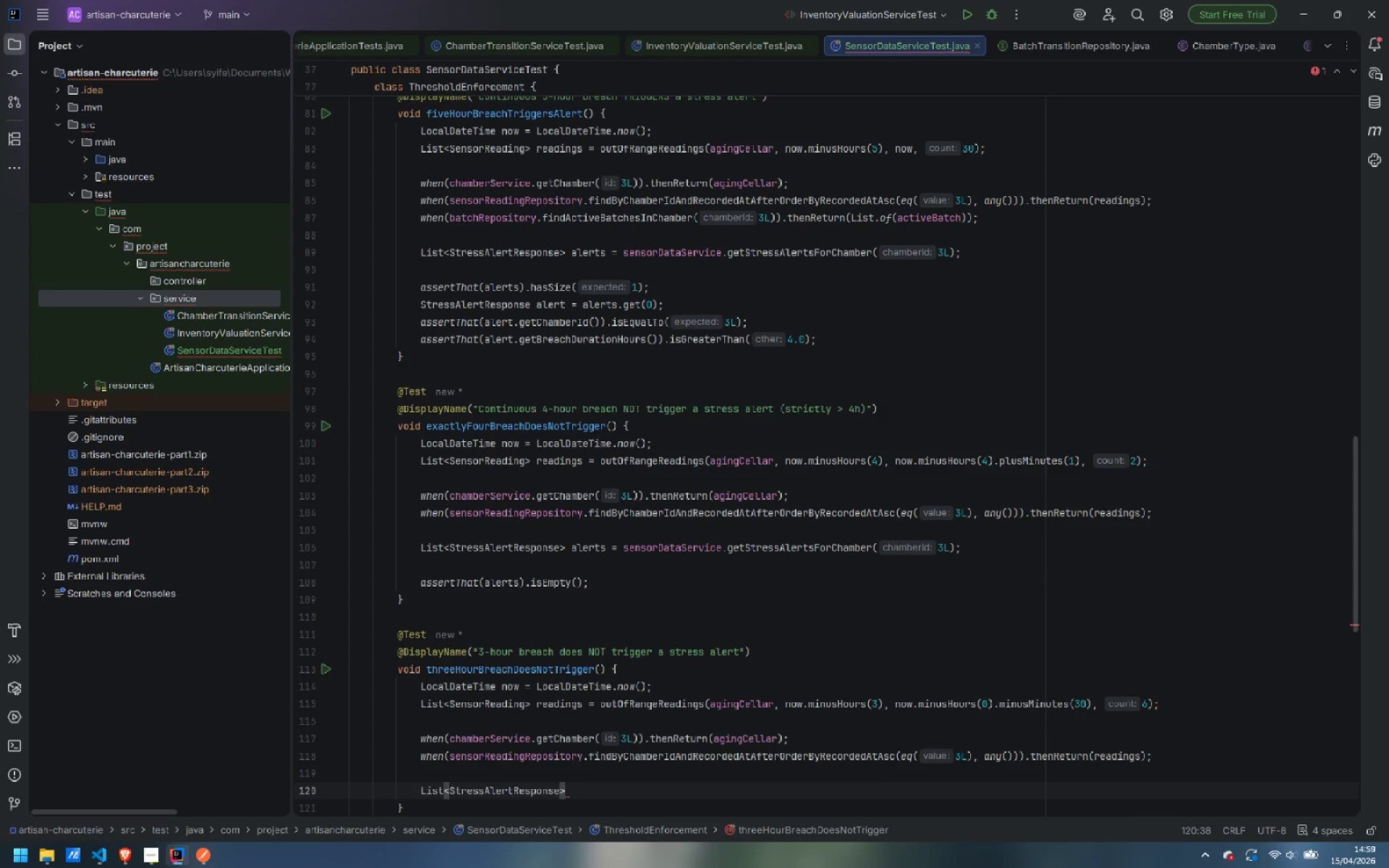 
type( alerts = sens)
 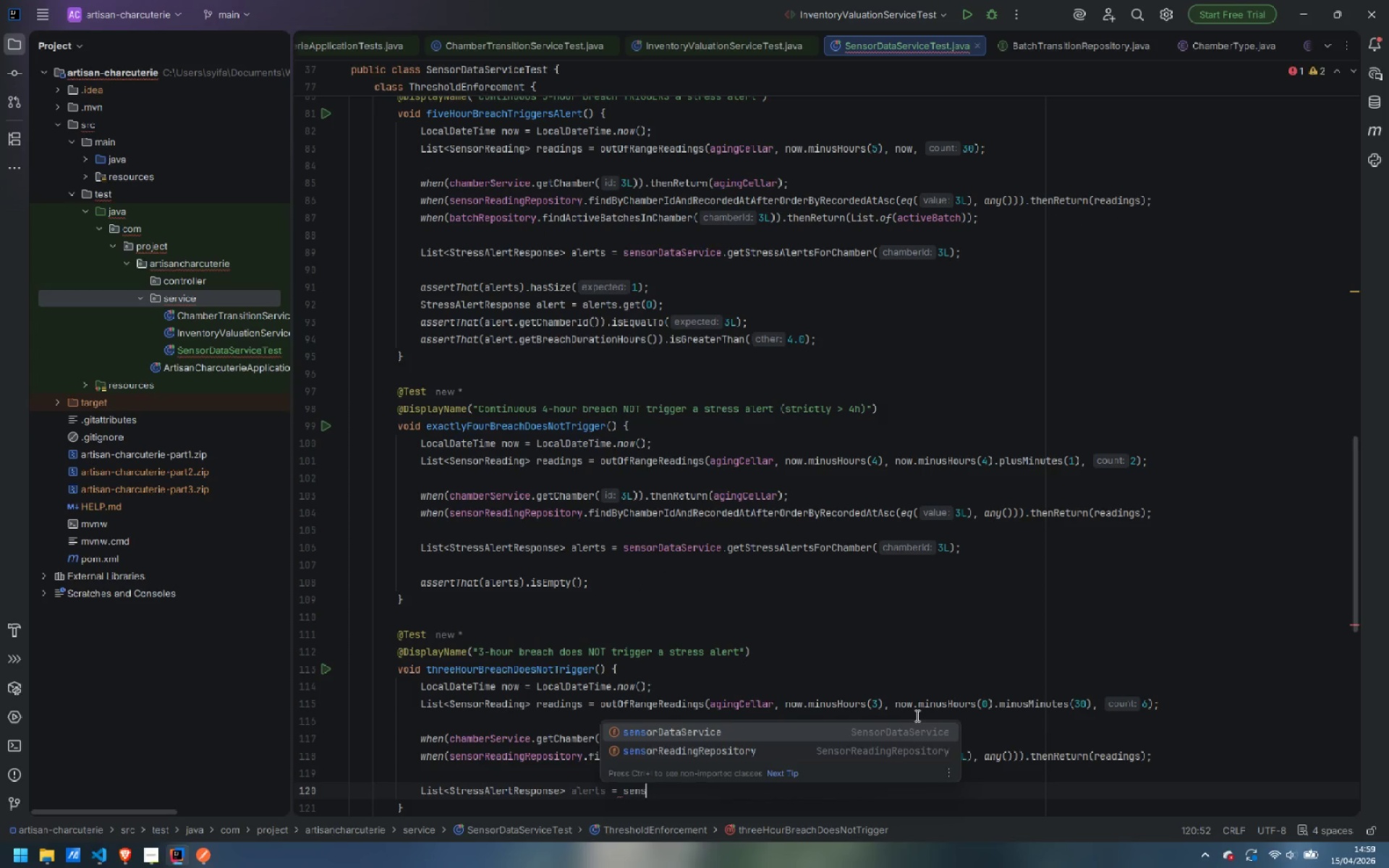 
key(Enter)
 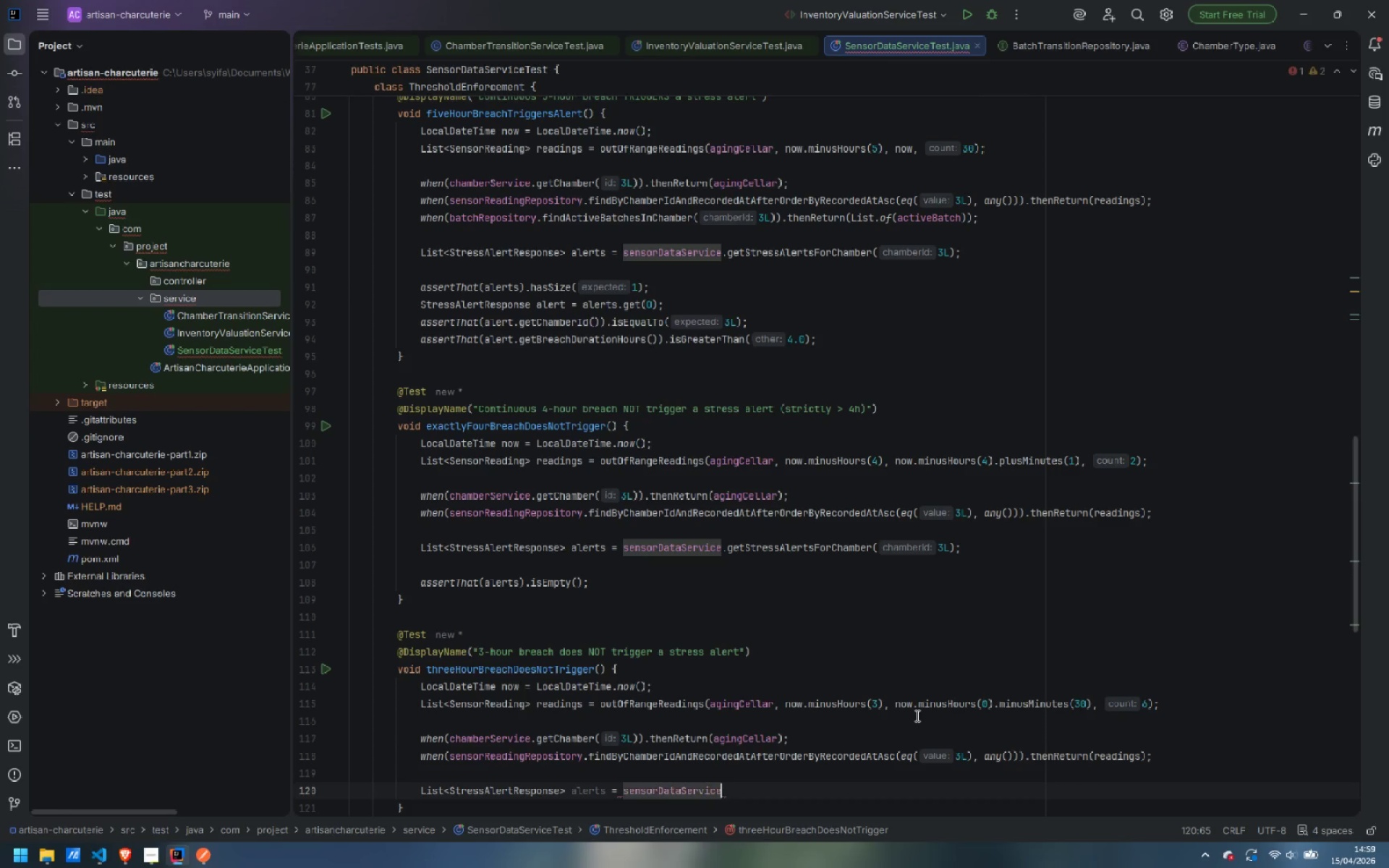 
type(.getStre)
 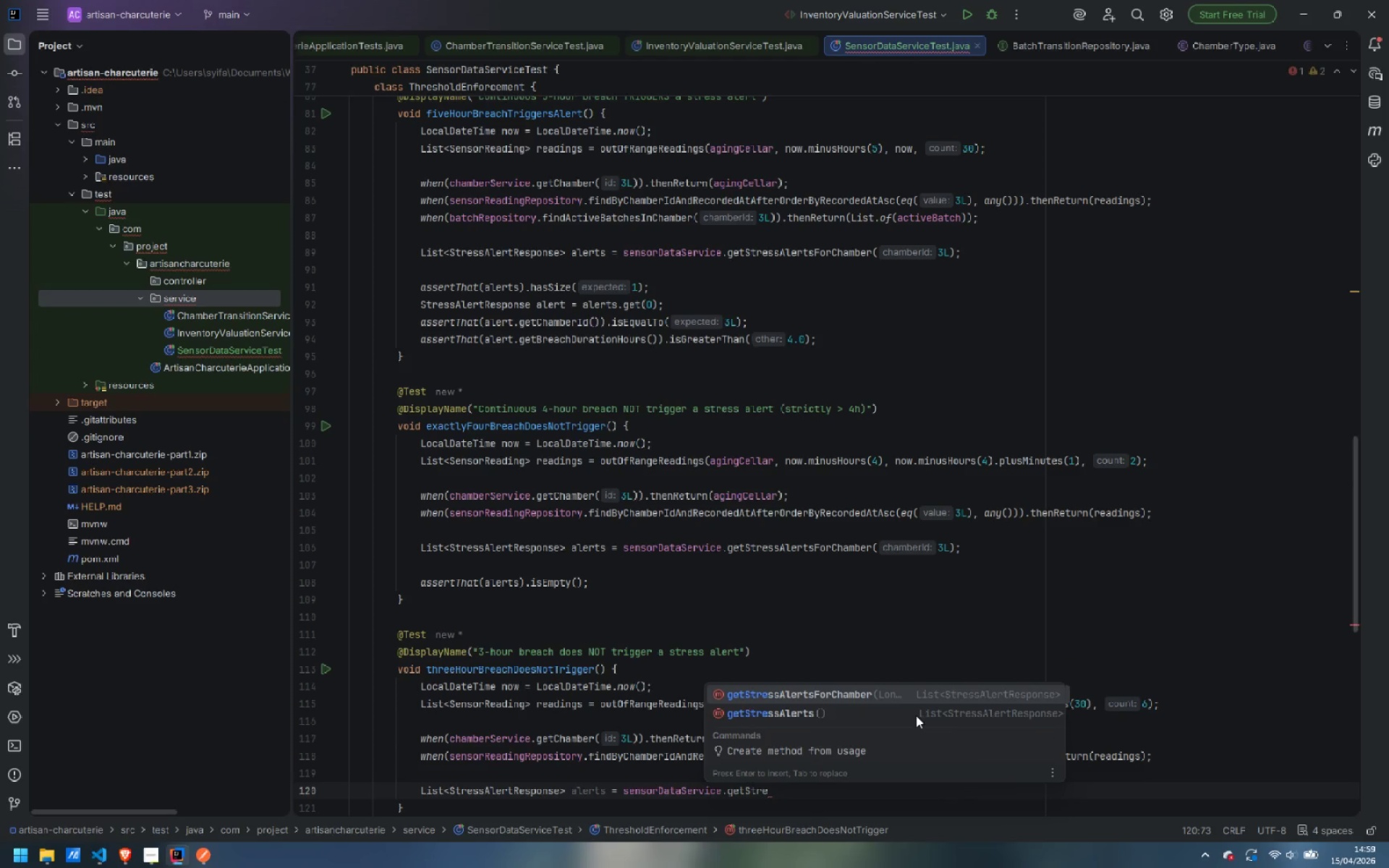 
key(Enter)
 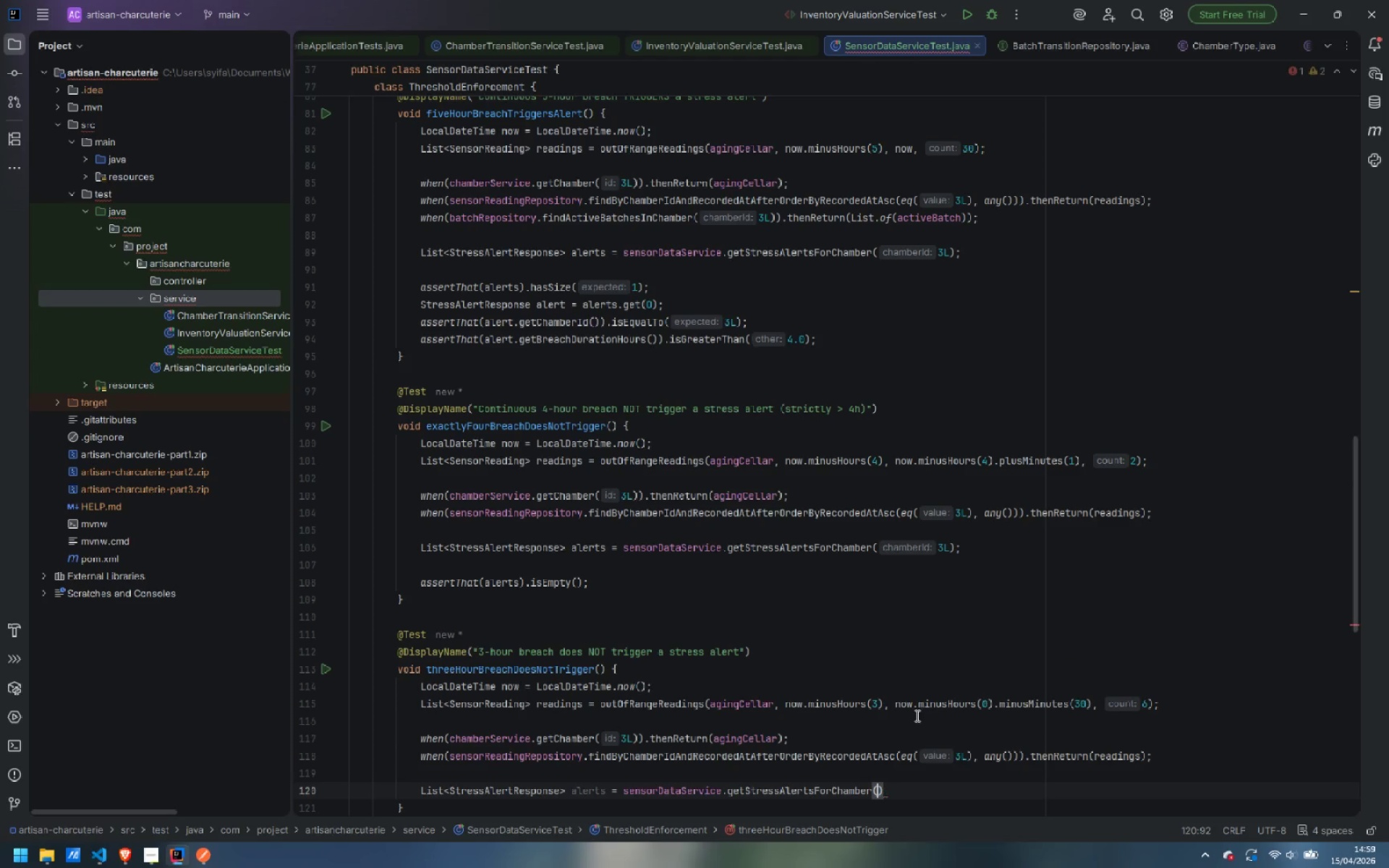 
type(3L)
 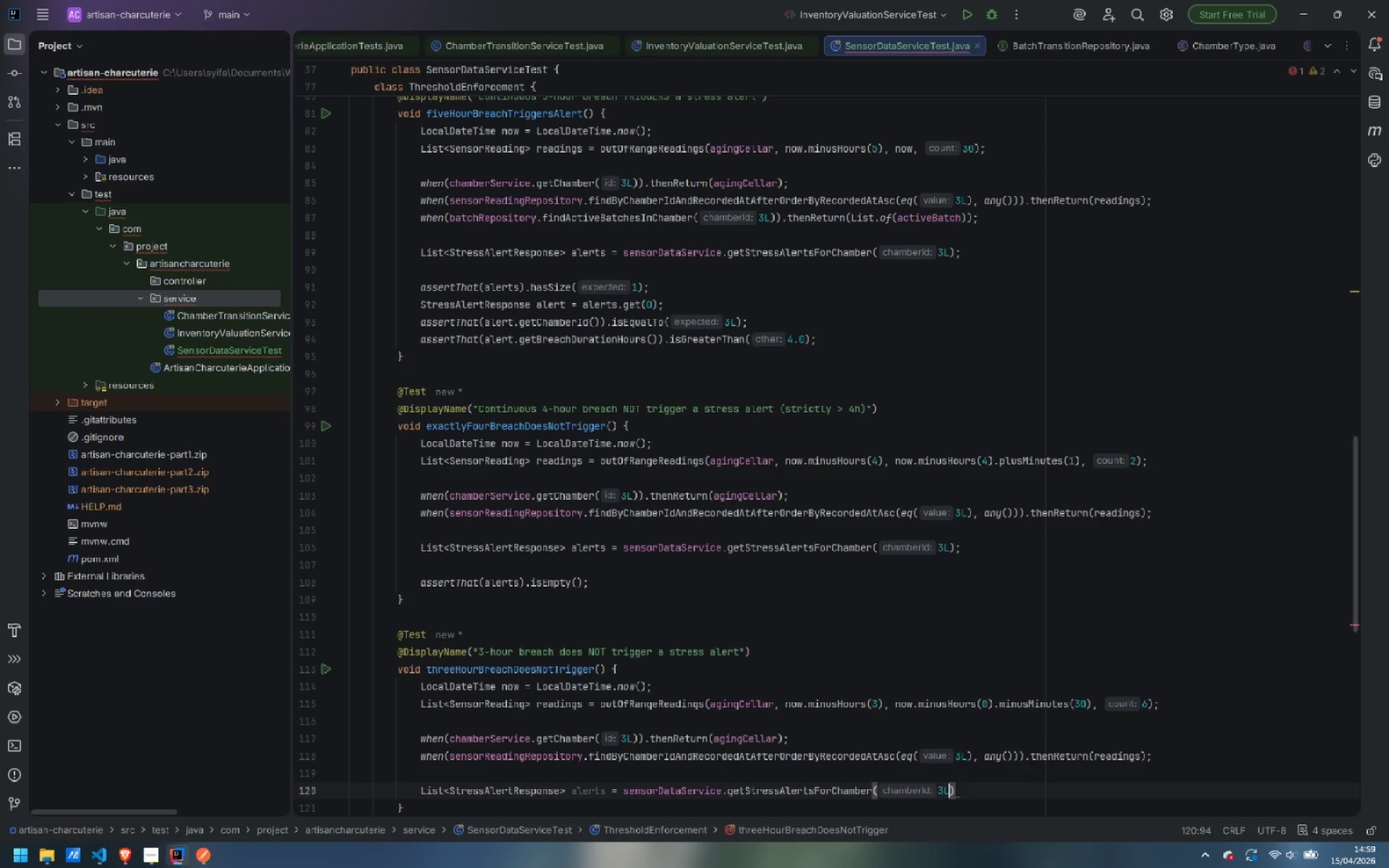 
 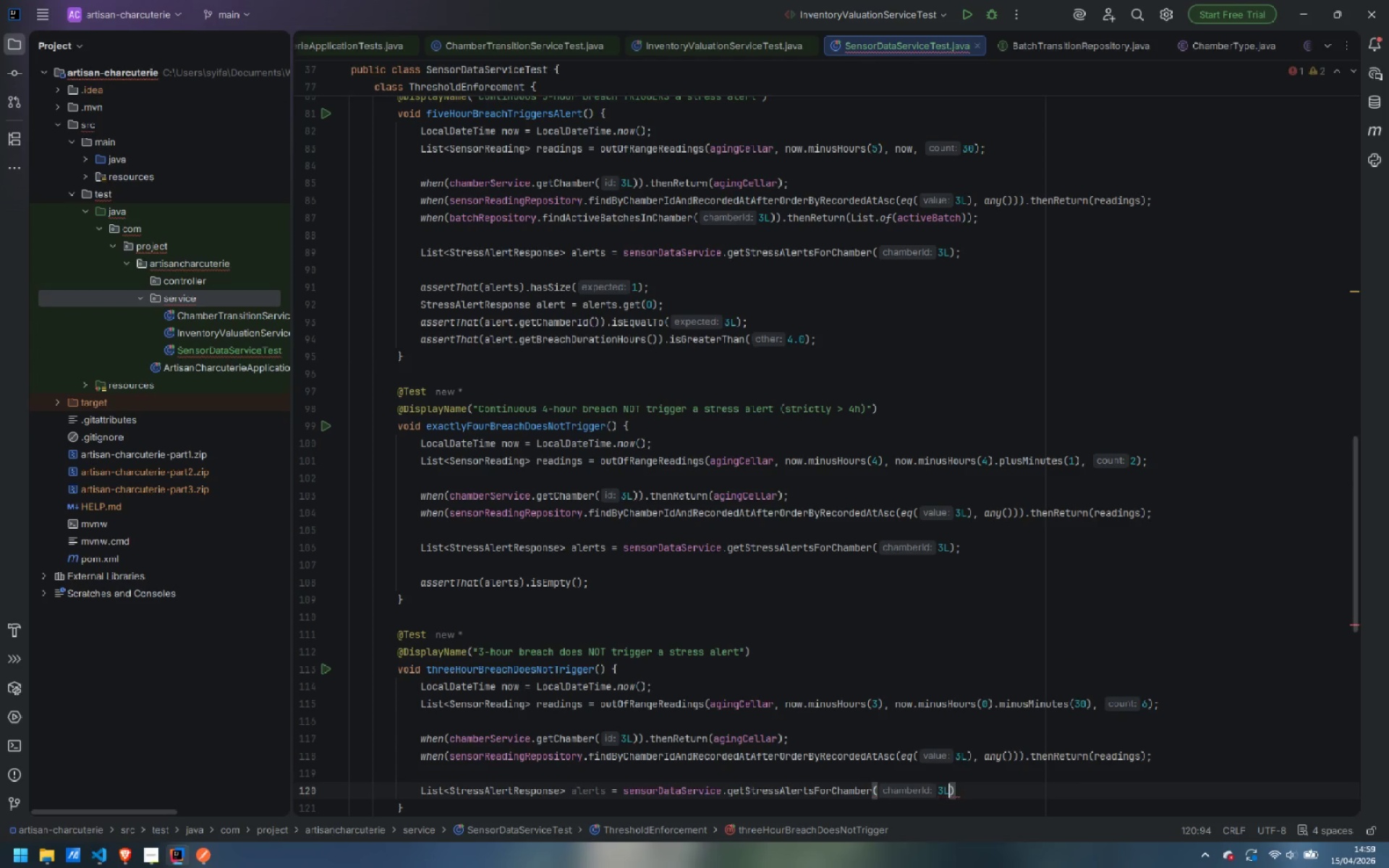 
key(ArrowRight)
 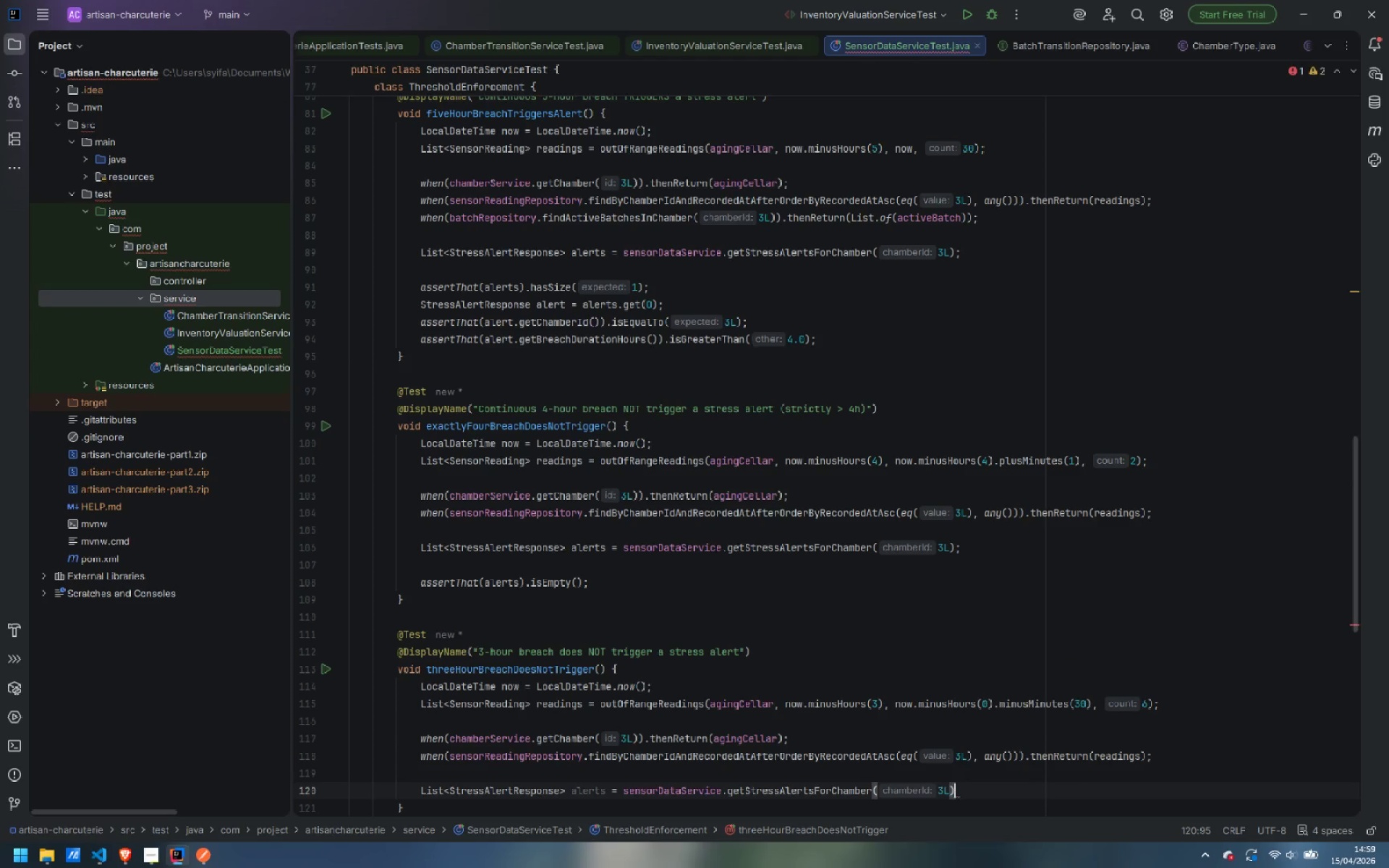 
key(Semicolon)
 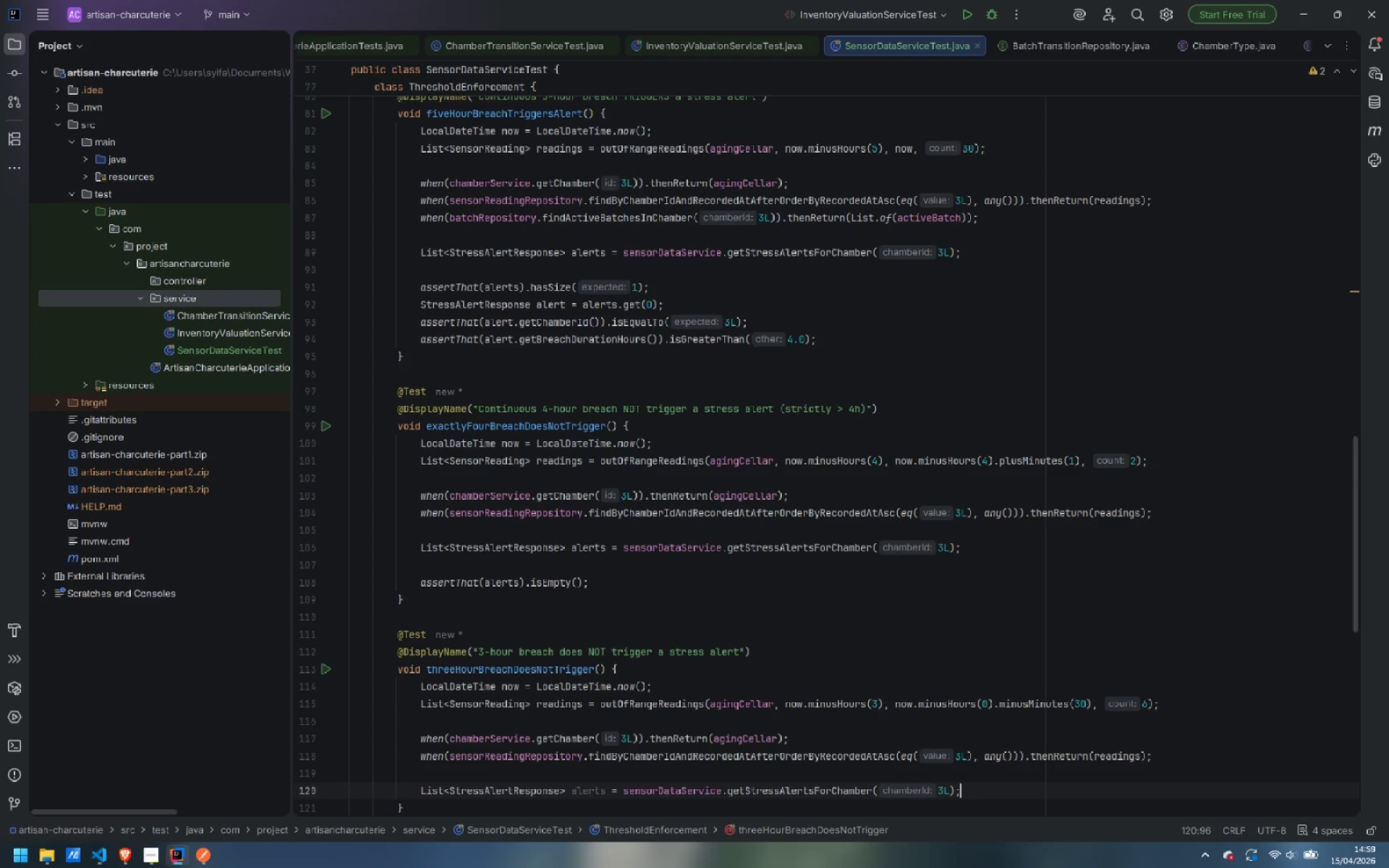 
key(Enter)
 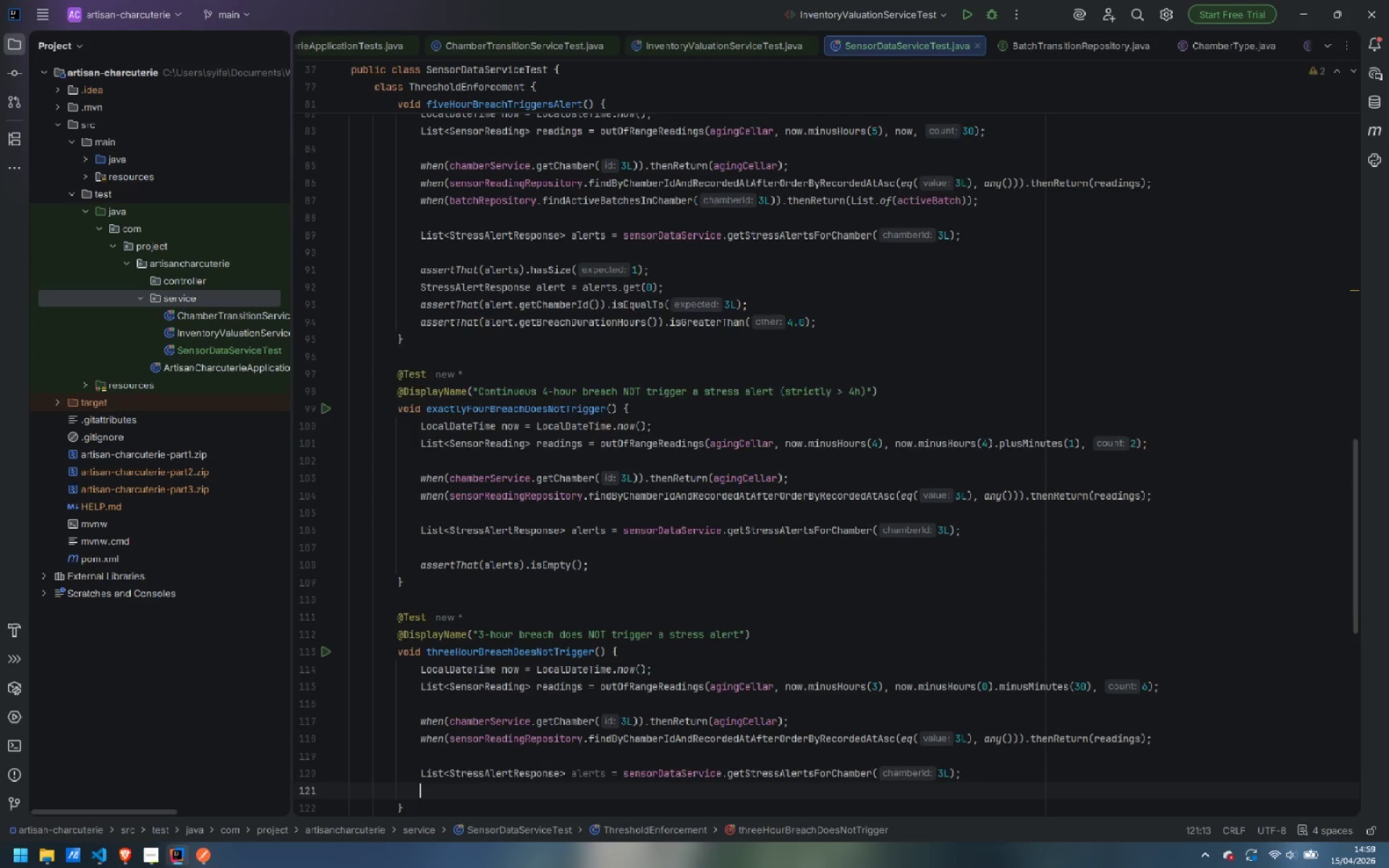 
key(Enter)
 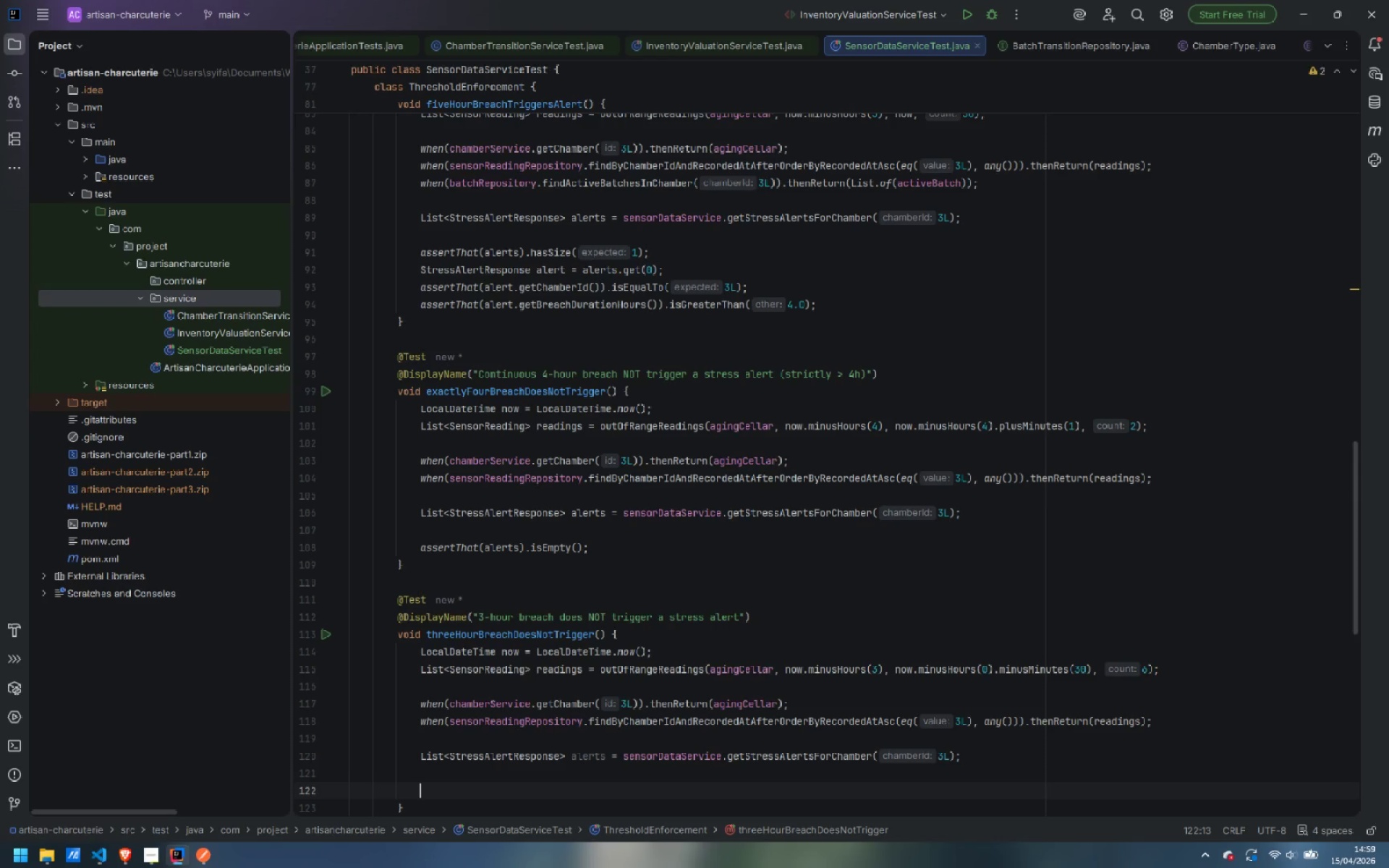 
type(assertT)
 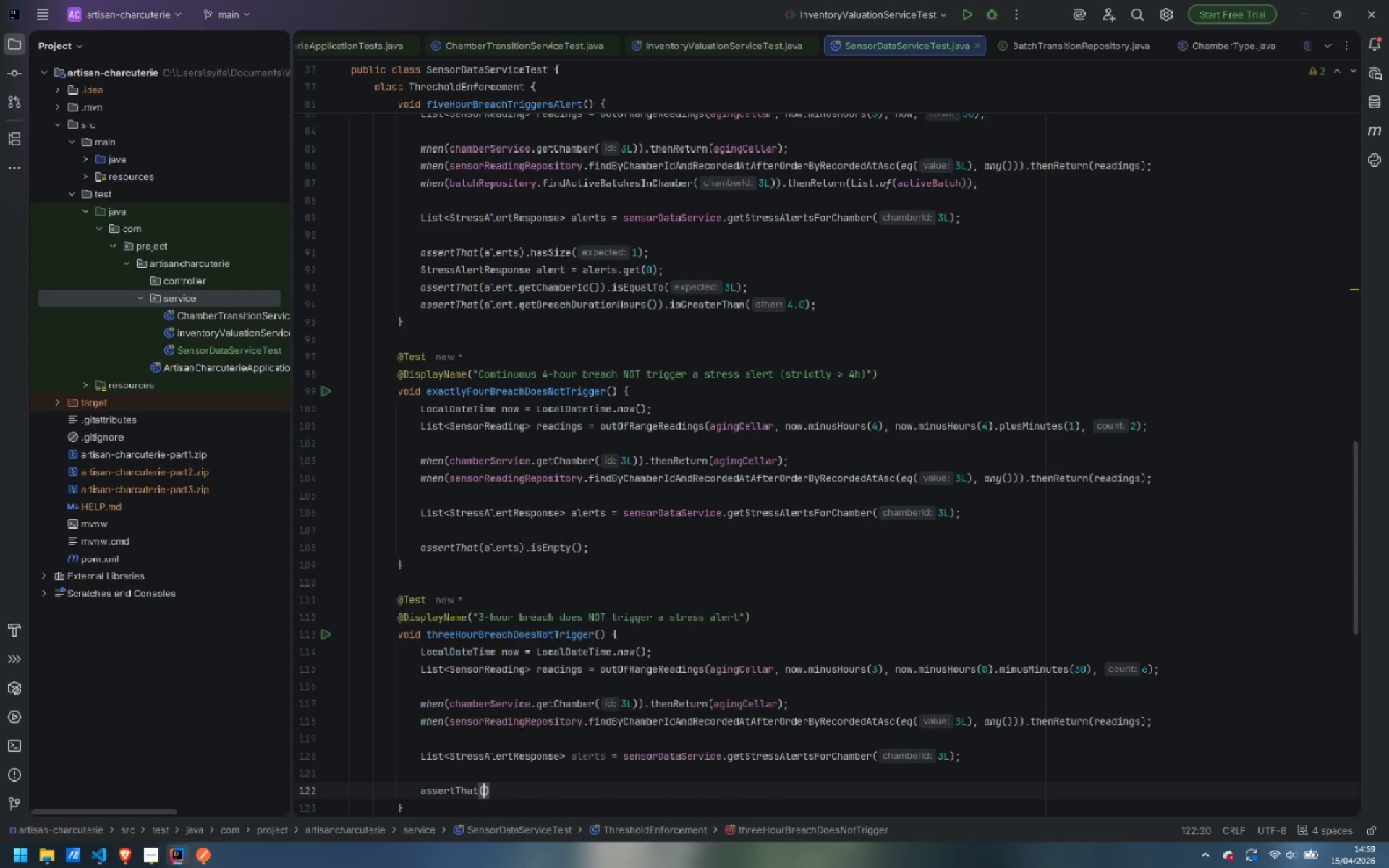 
key(Enter)
 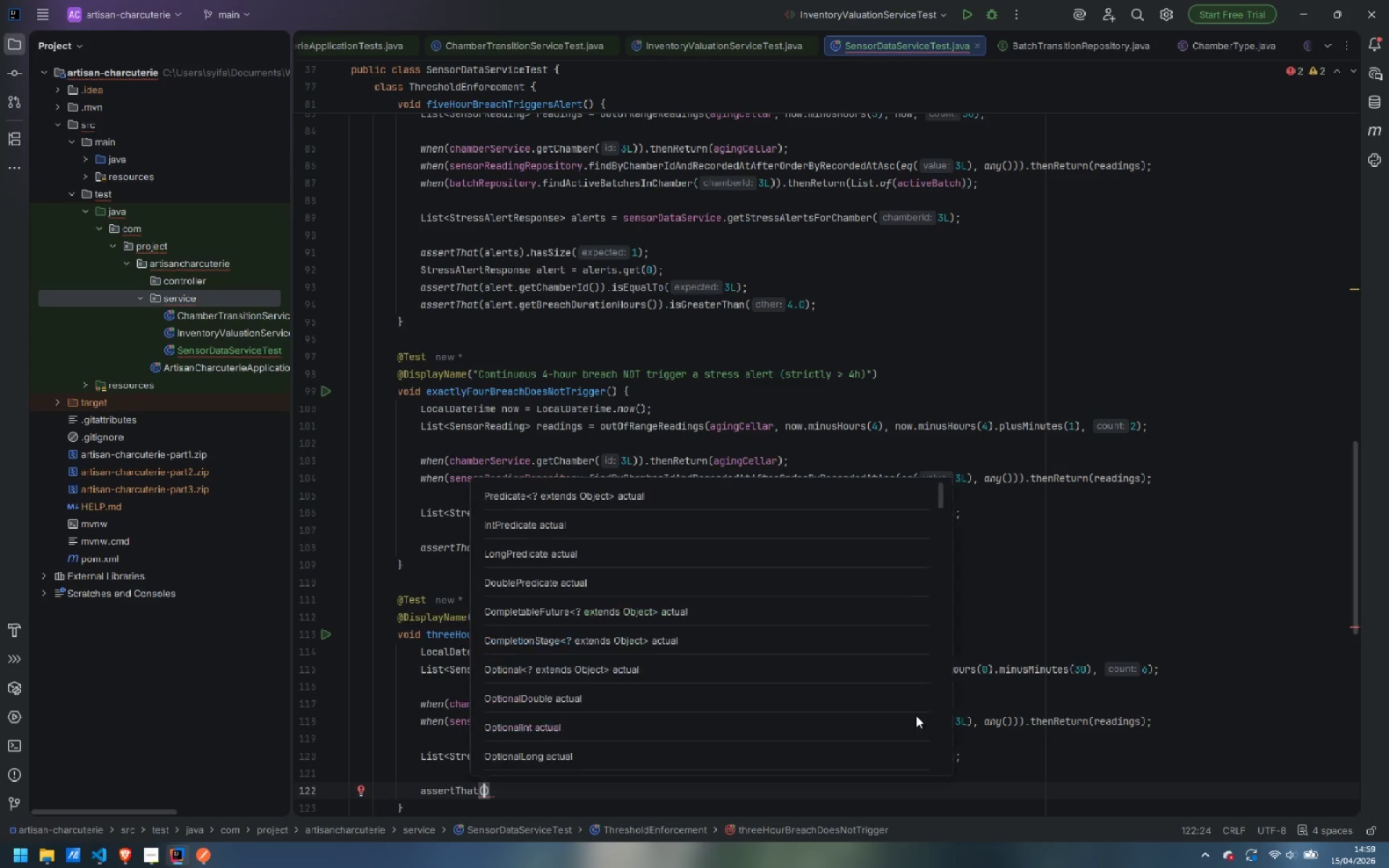 
type(alerts)
 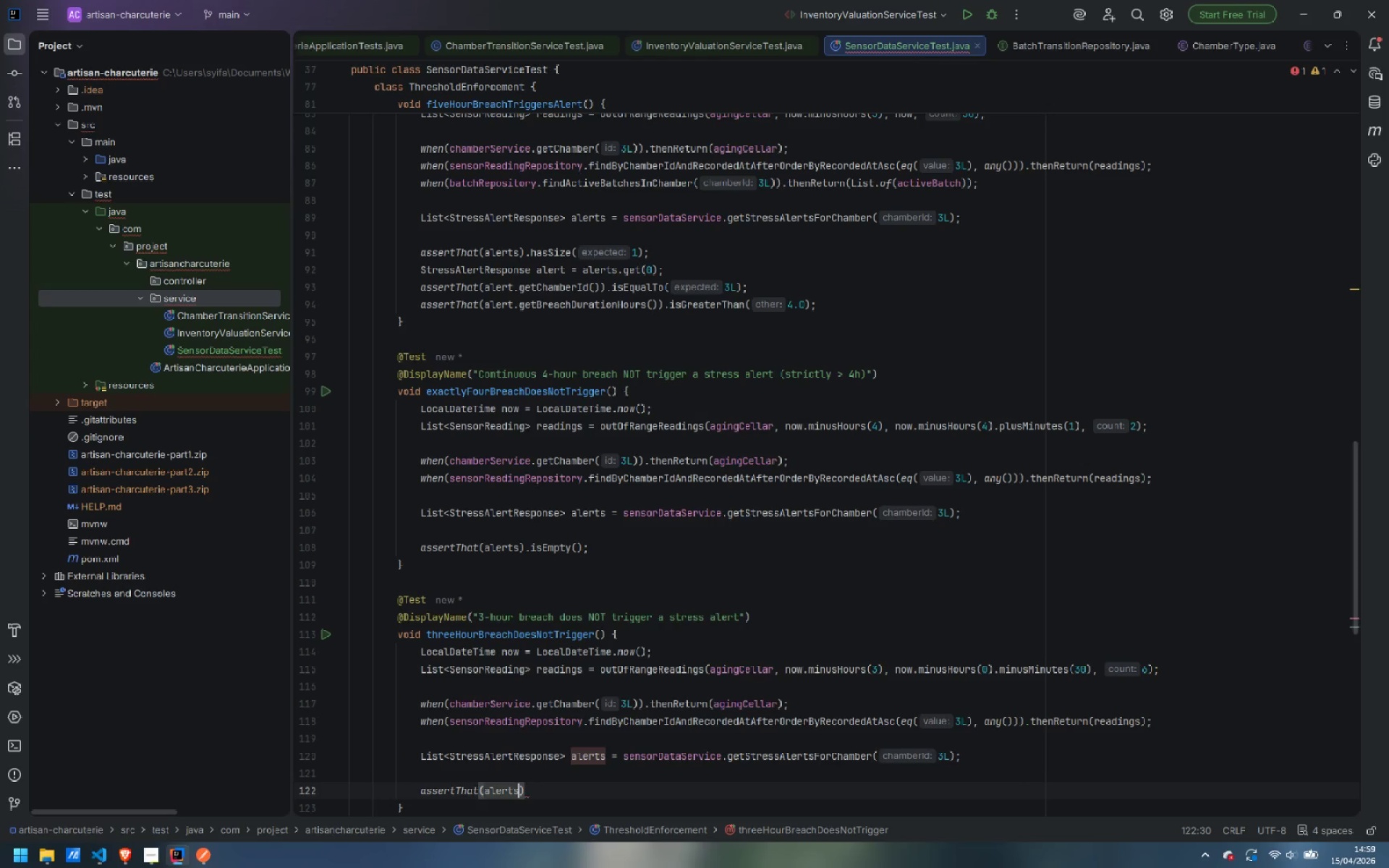 
key(ArrowRight)
 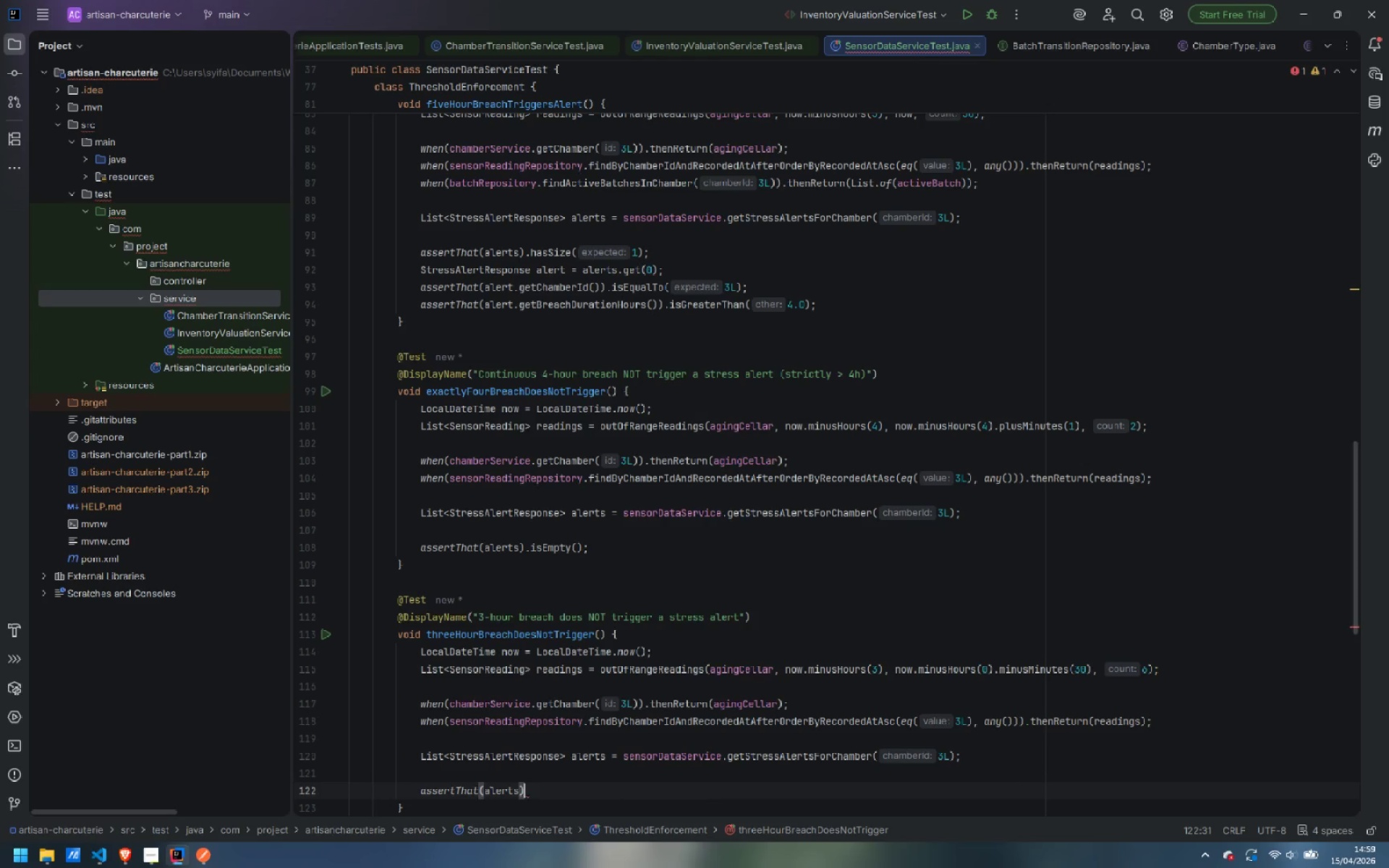 
key(Period)
 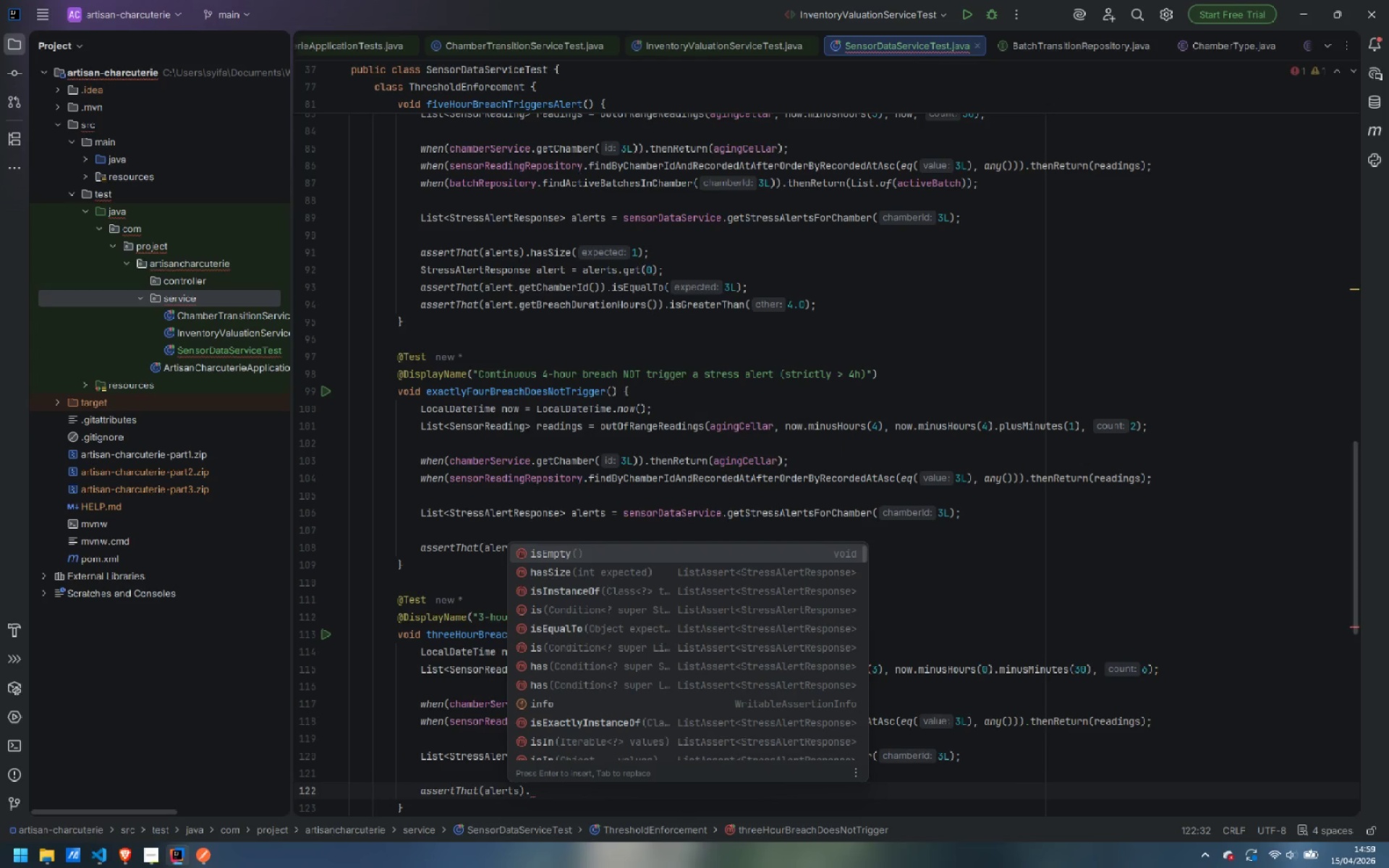 
key(Enter)
 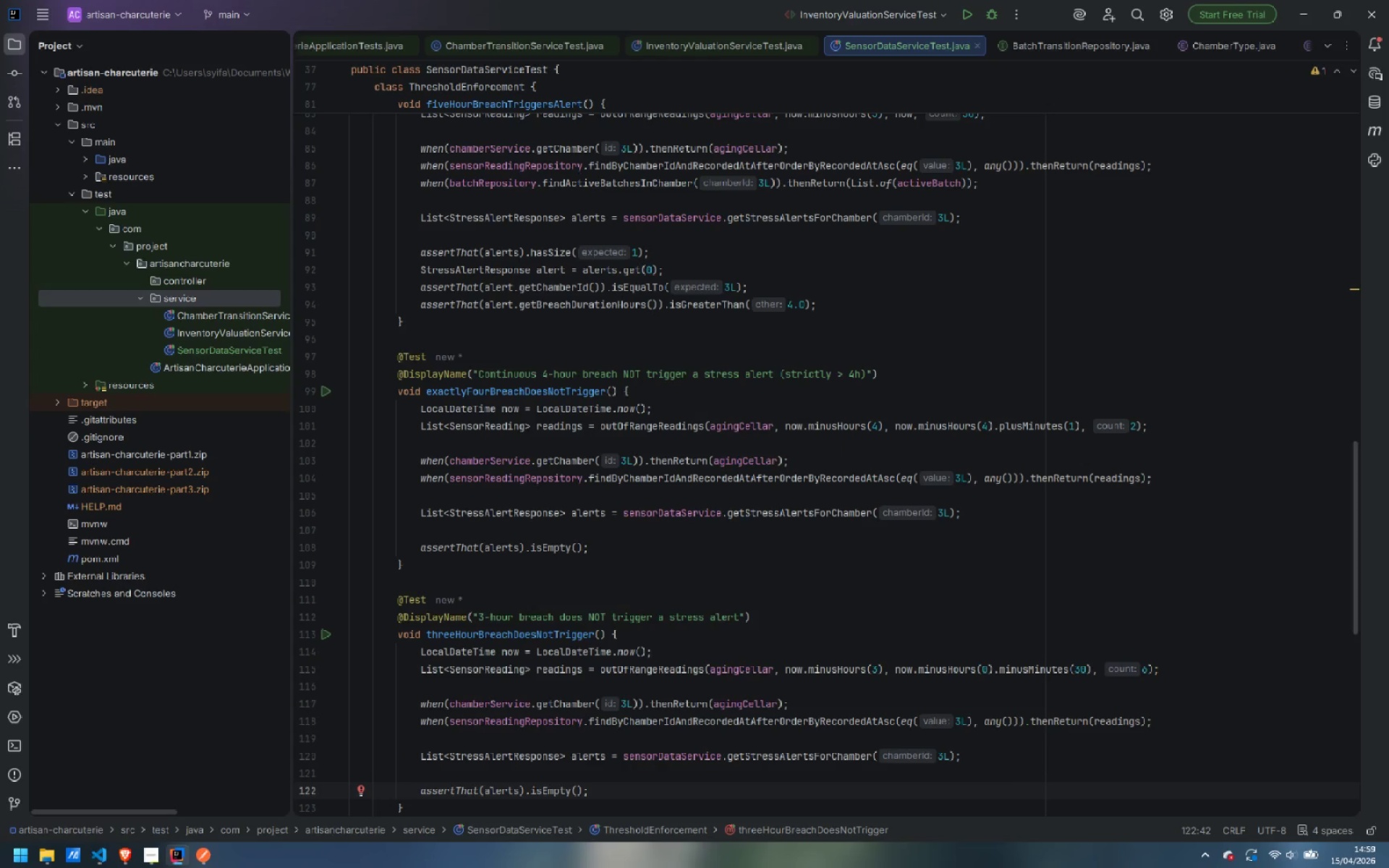 
wait(8.53)
 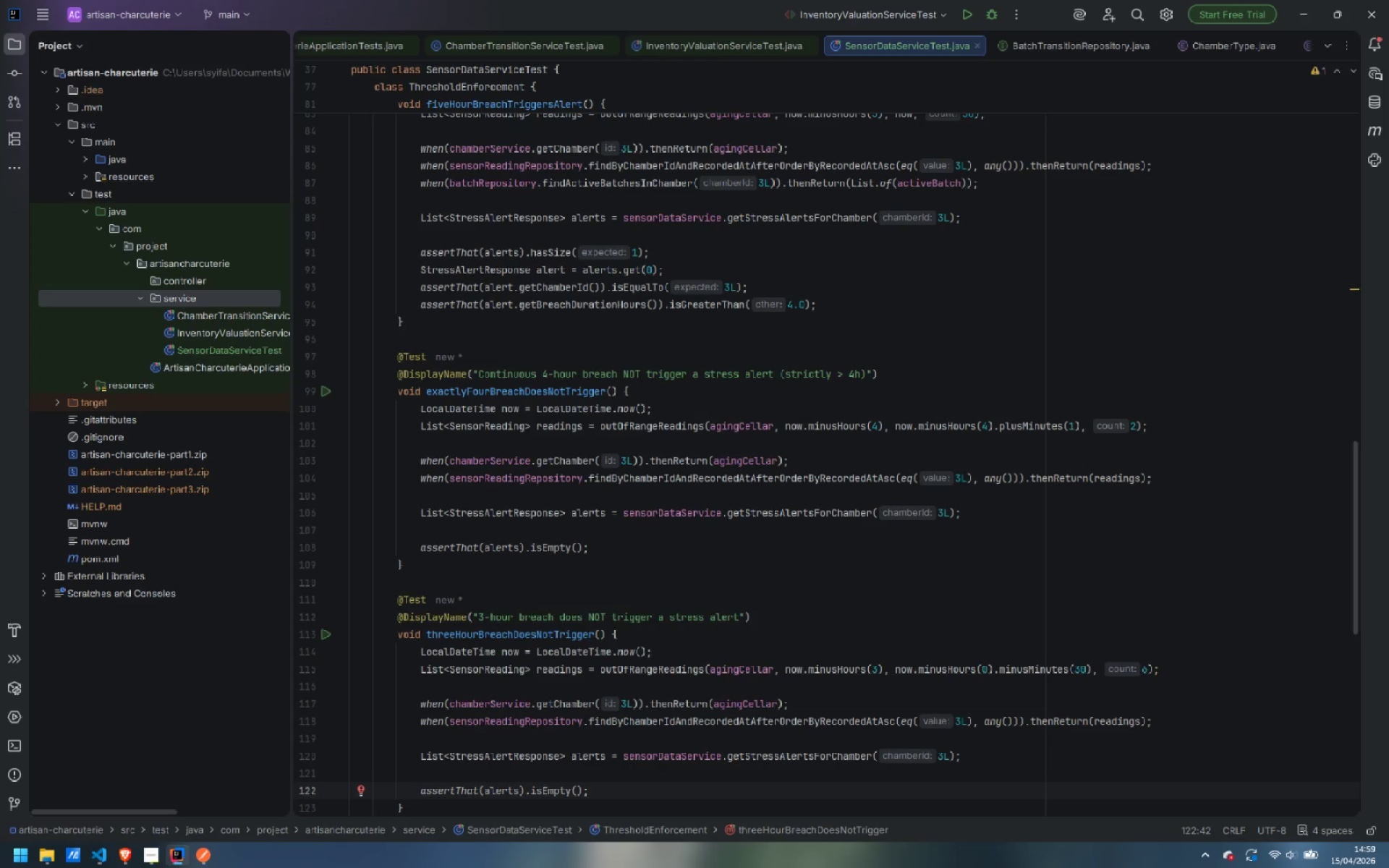 
scroll: coordinate [441, 446], scroll_direction: up, amount: 17.0
 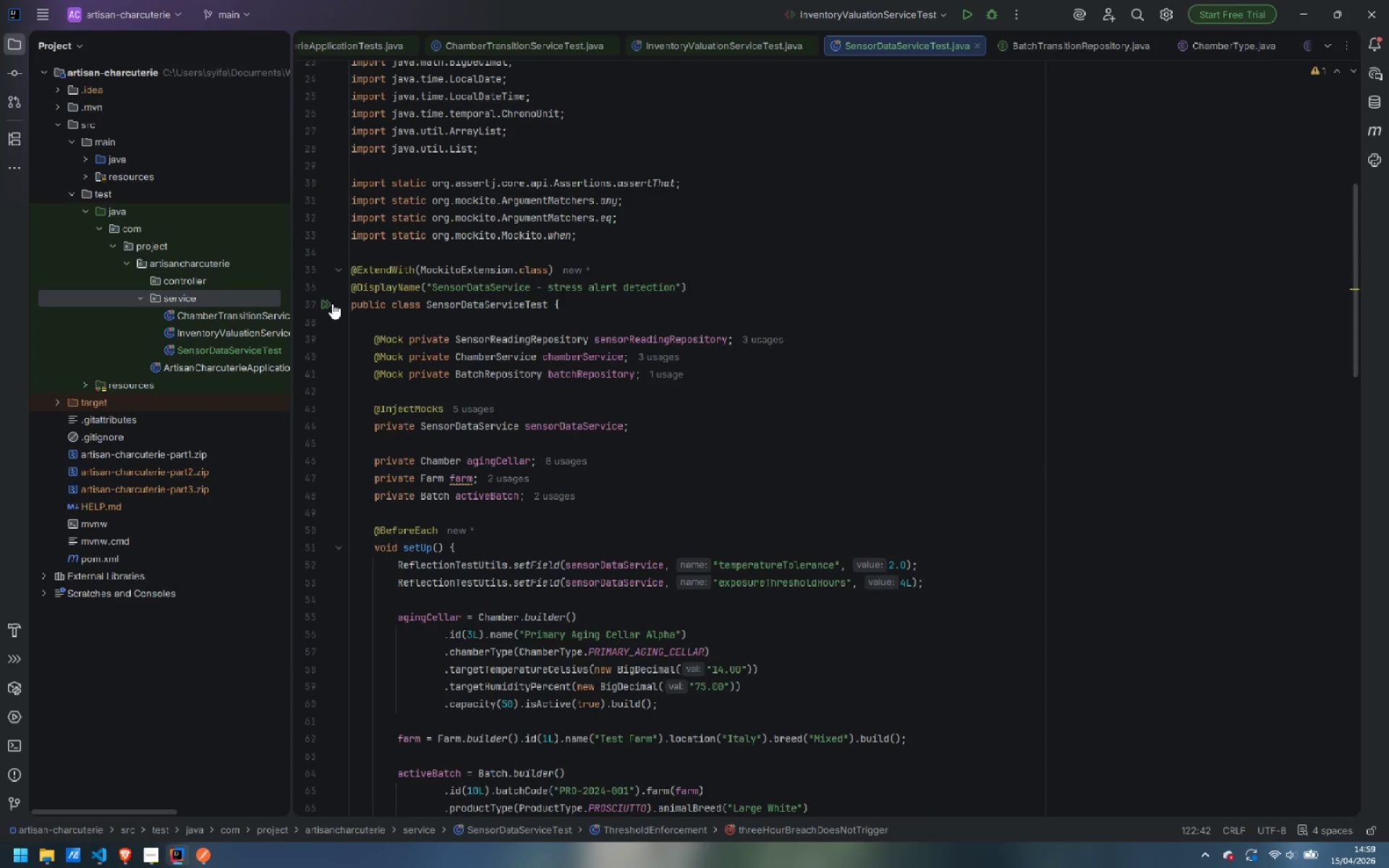 
left_click([326, 305])
 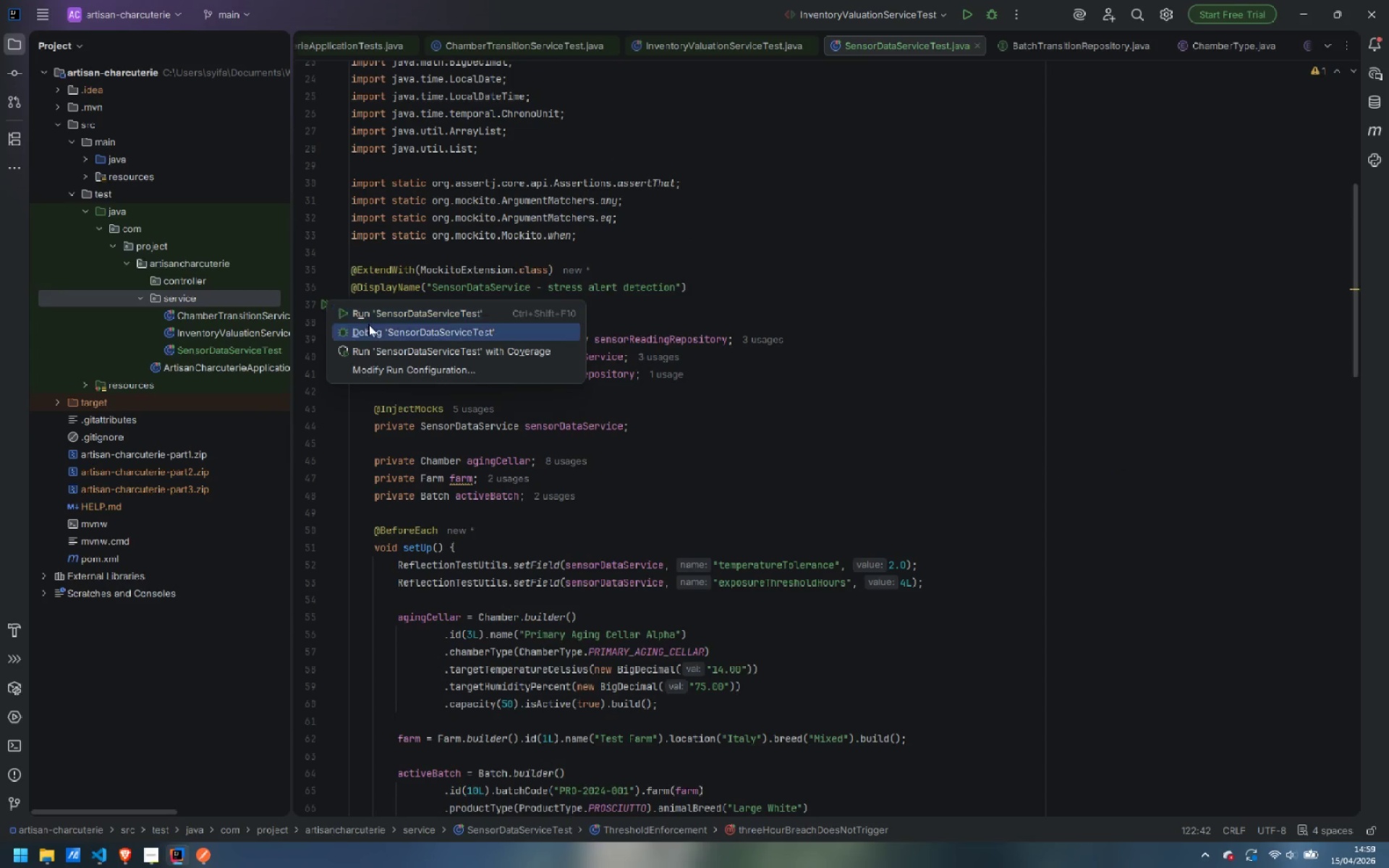 
left_click([368, 324])
 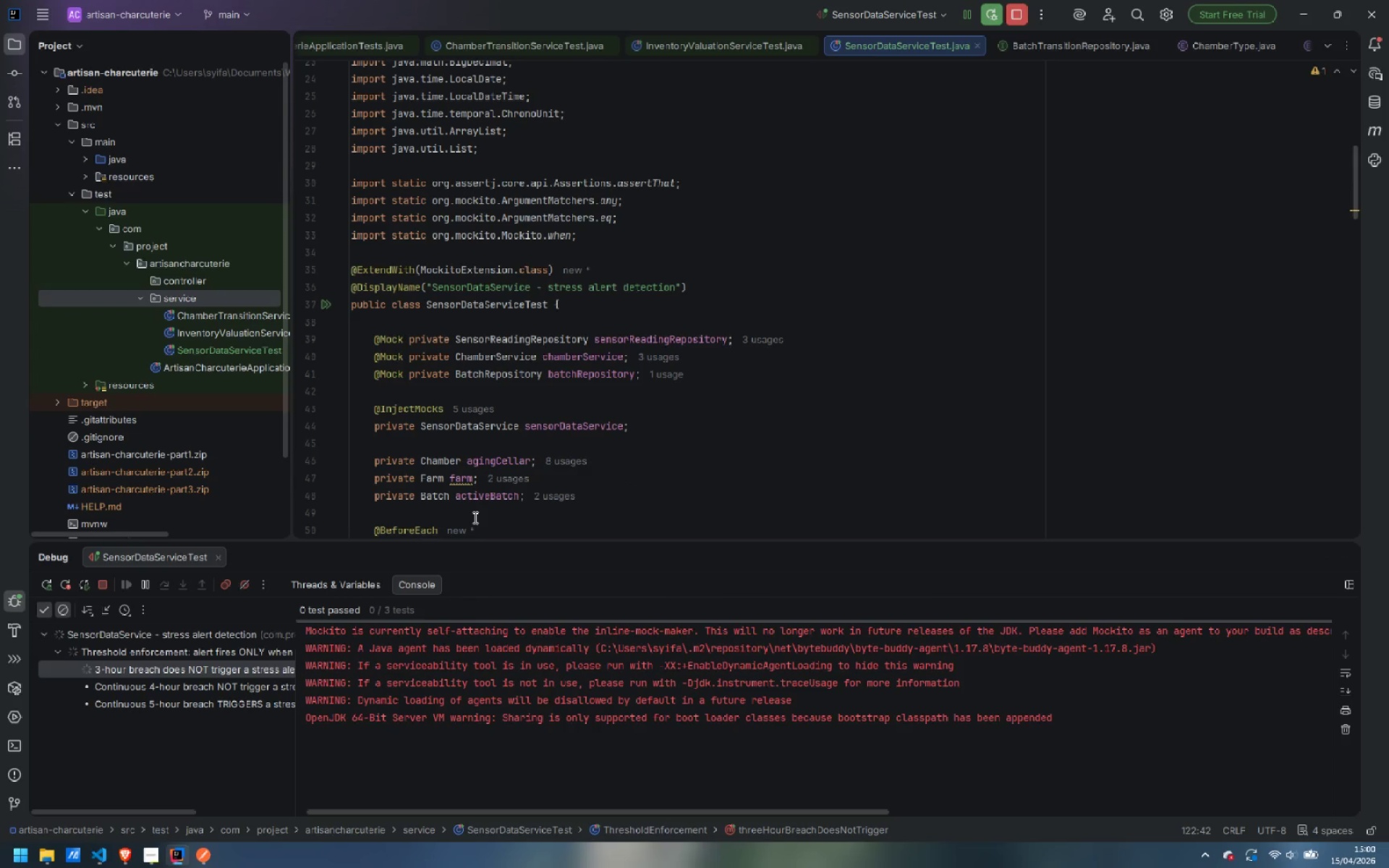 
wait(12.02)
 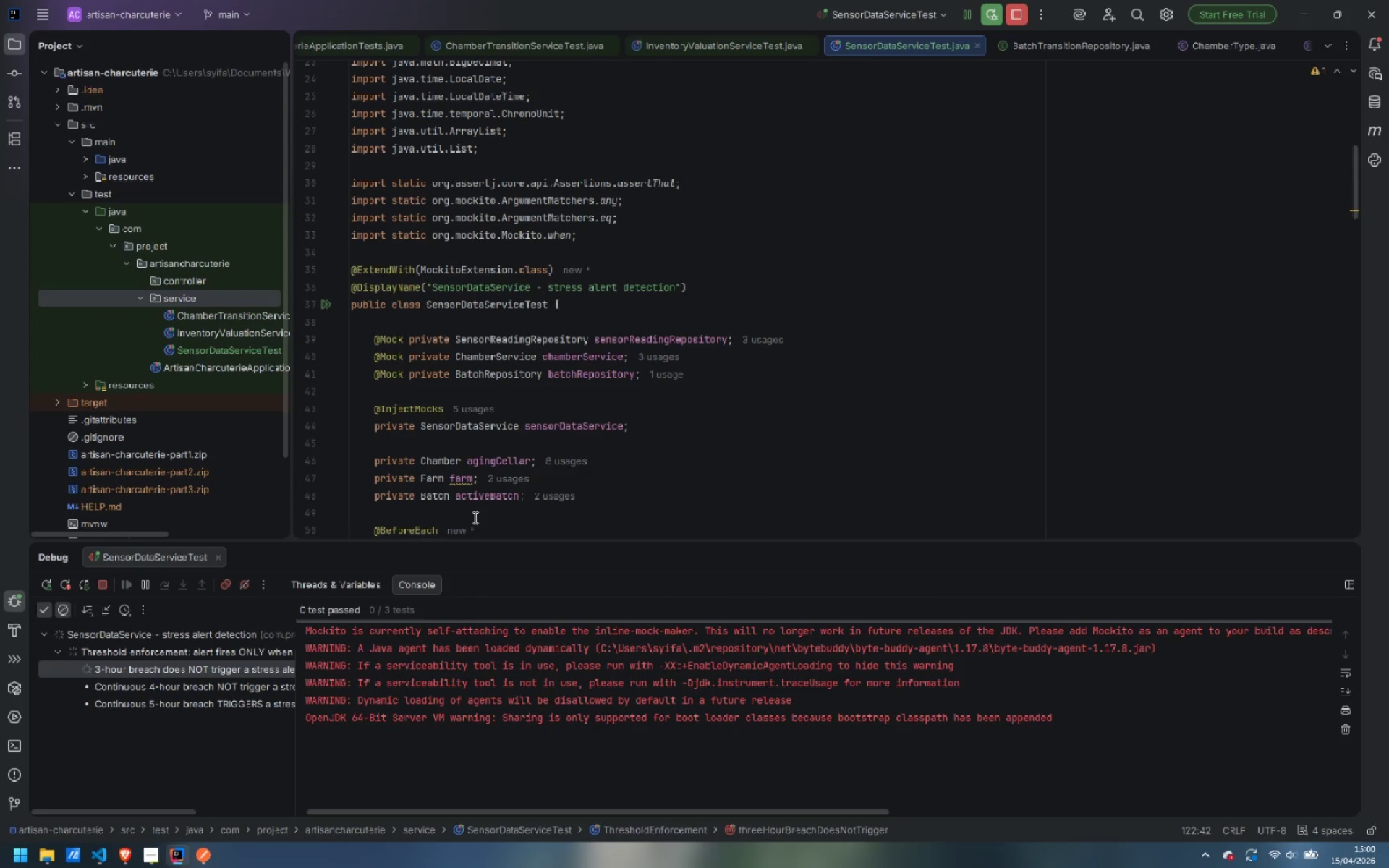 
left_click([1339, 553])
 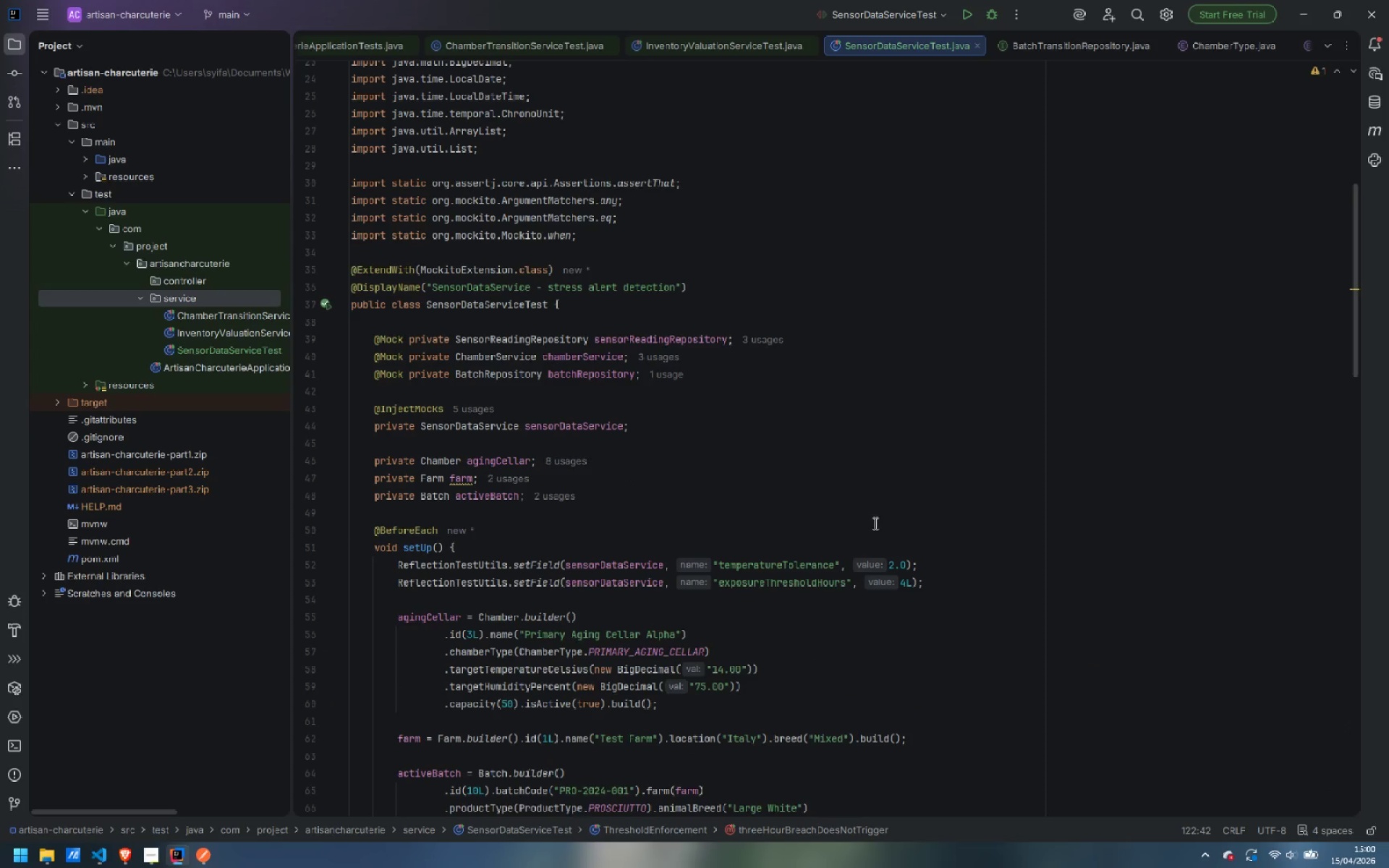 
scroll: coordinate [874, 523], scroll_direction: down, amount: 28.0
 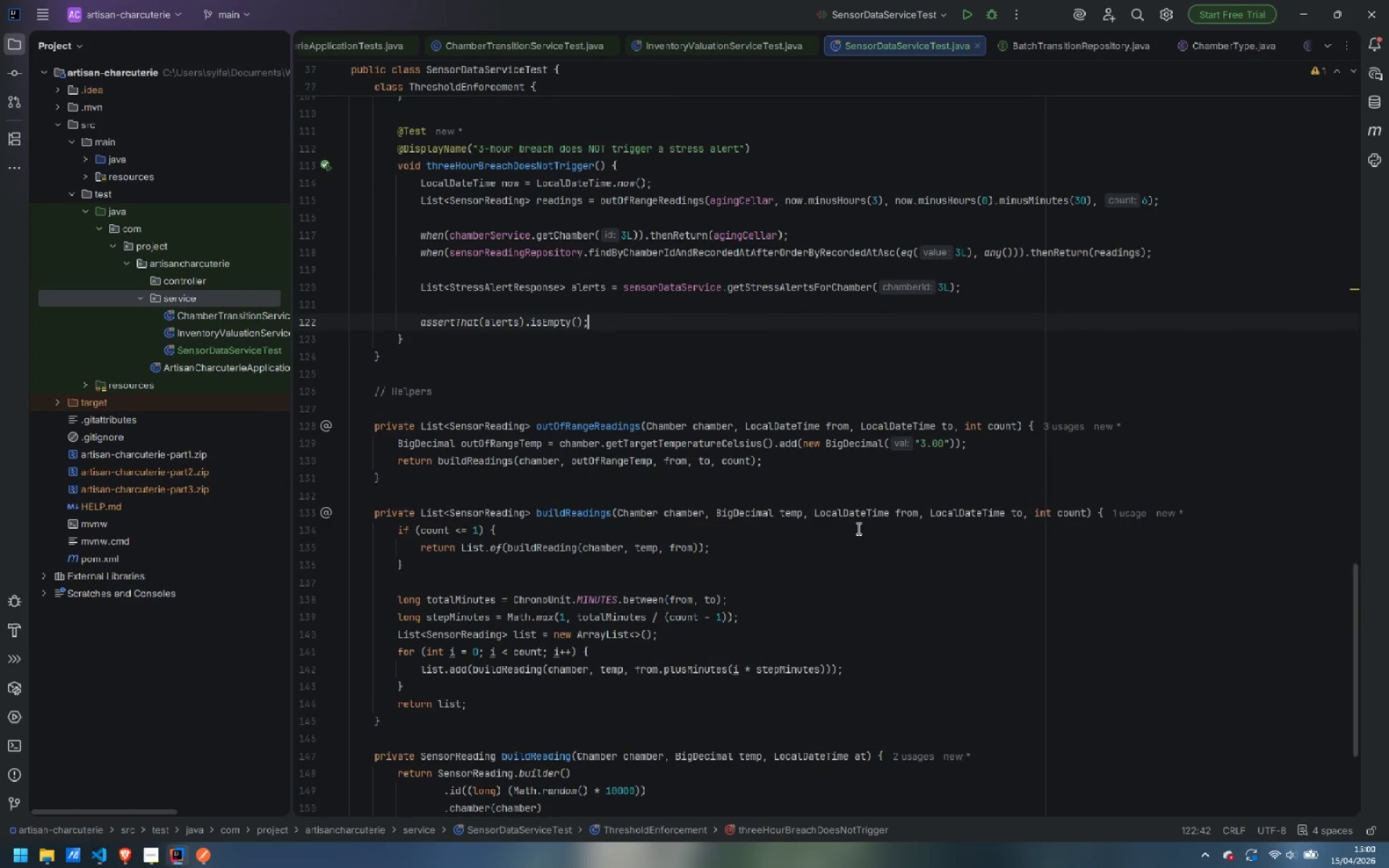 
scroll: coordinate [856, 526], scroll_direction: up, amount: 3.0
 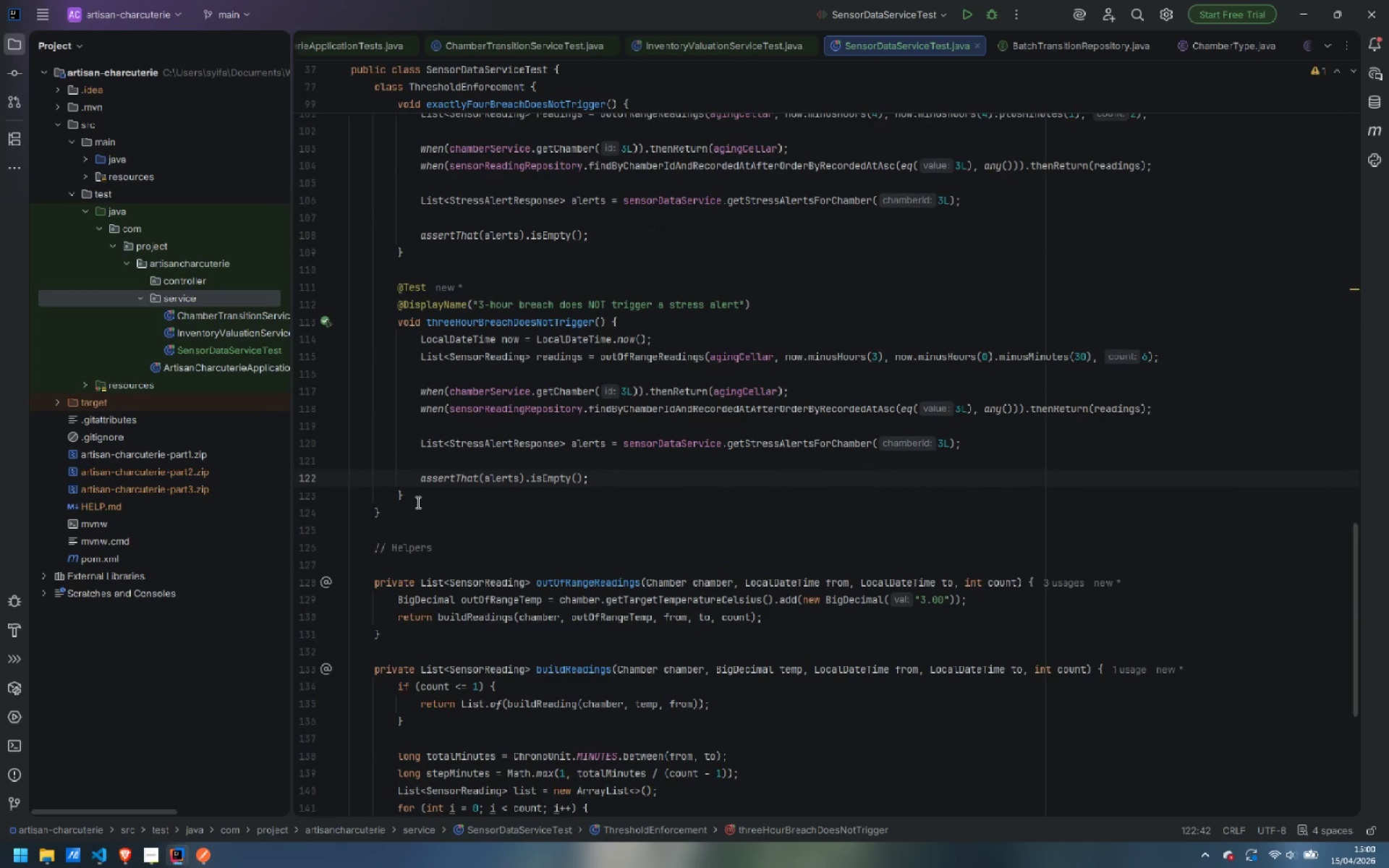 
left_click([420, 498])
 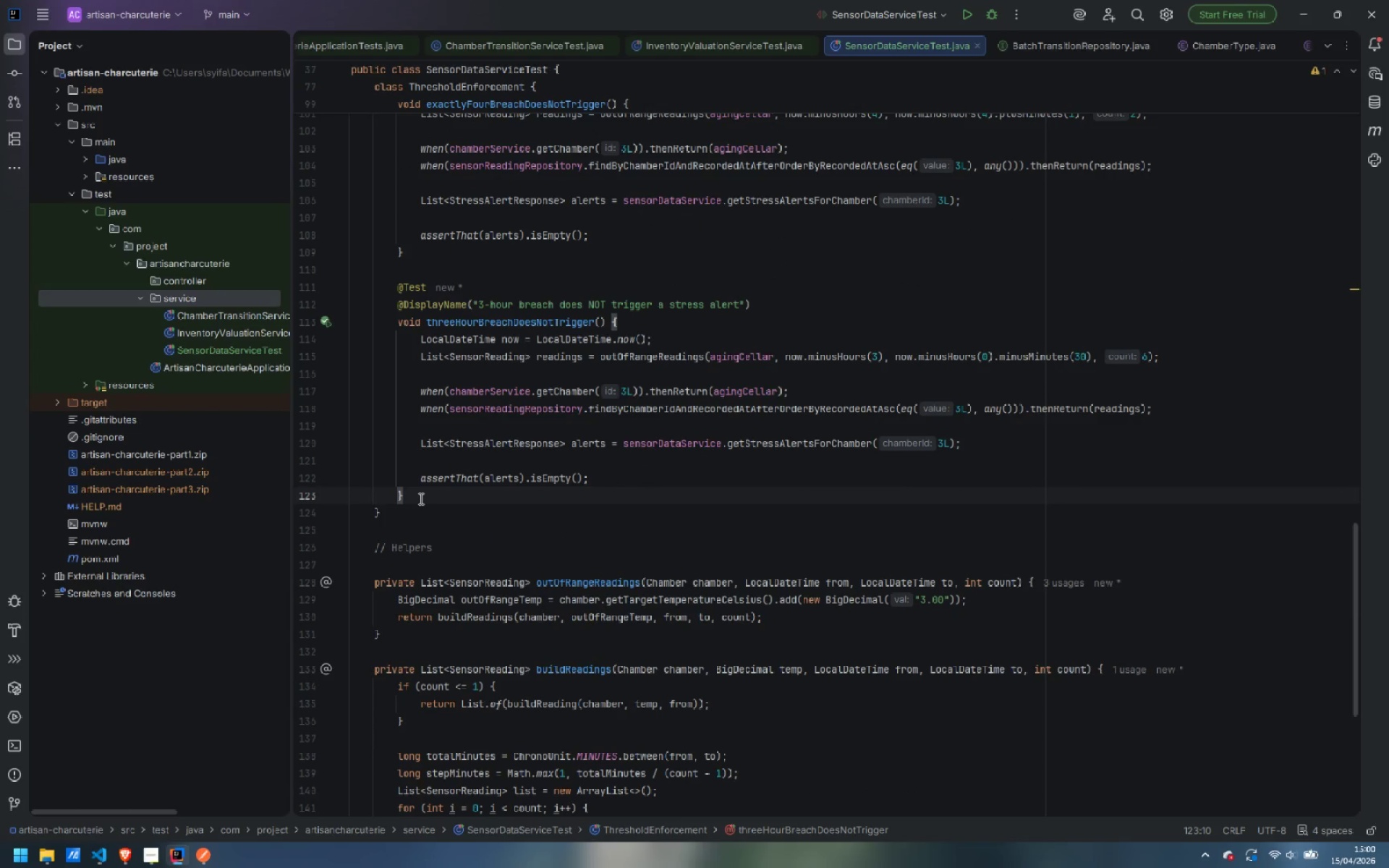 
key(Enter)
 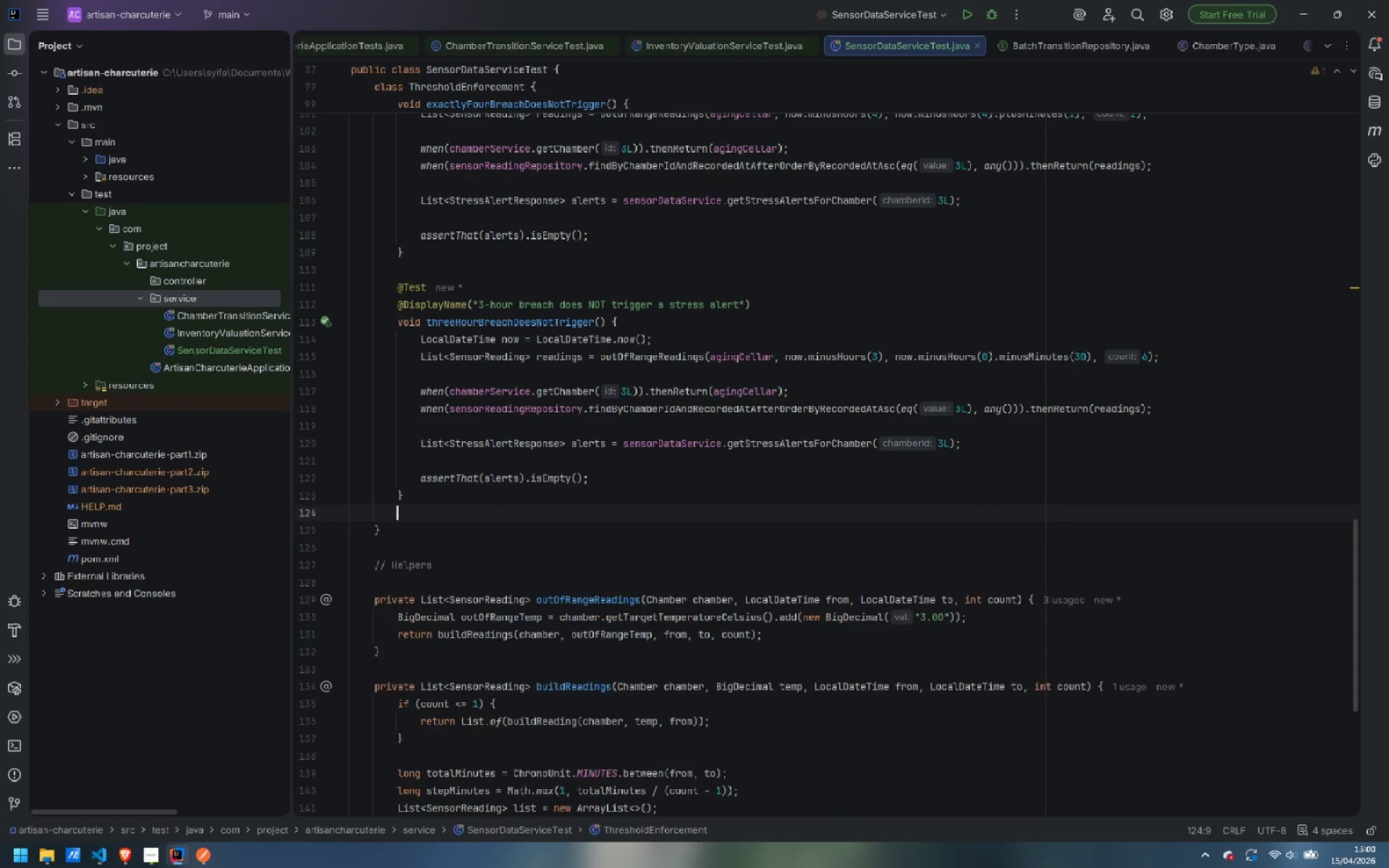 
key(Enter)
 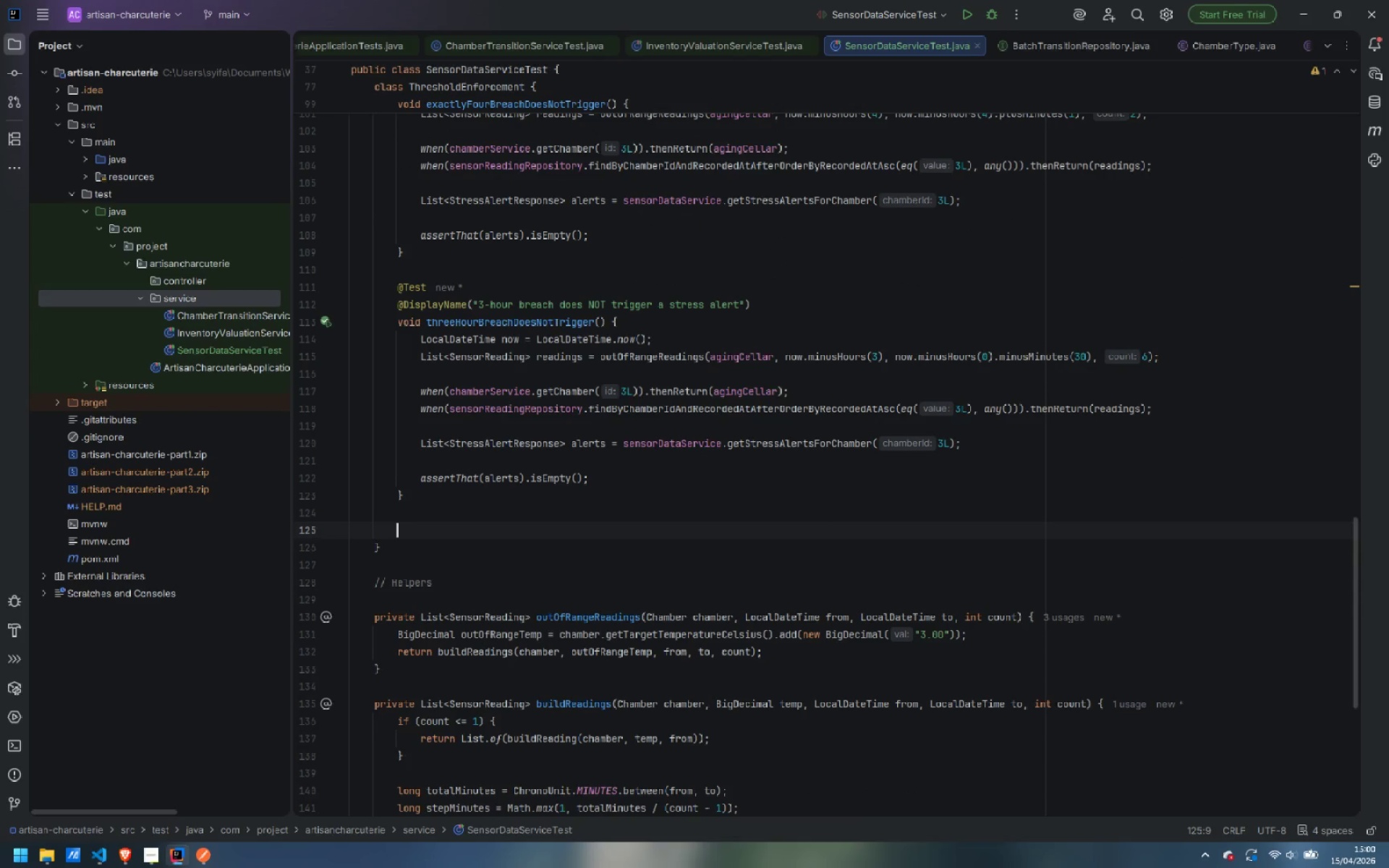 
wait(10.64)
 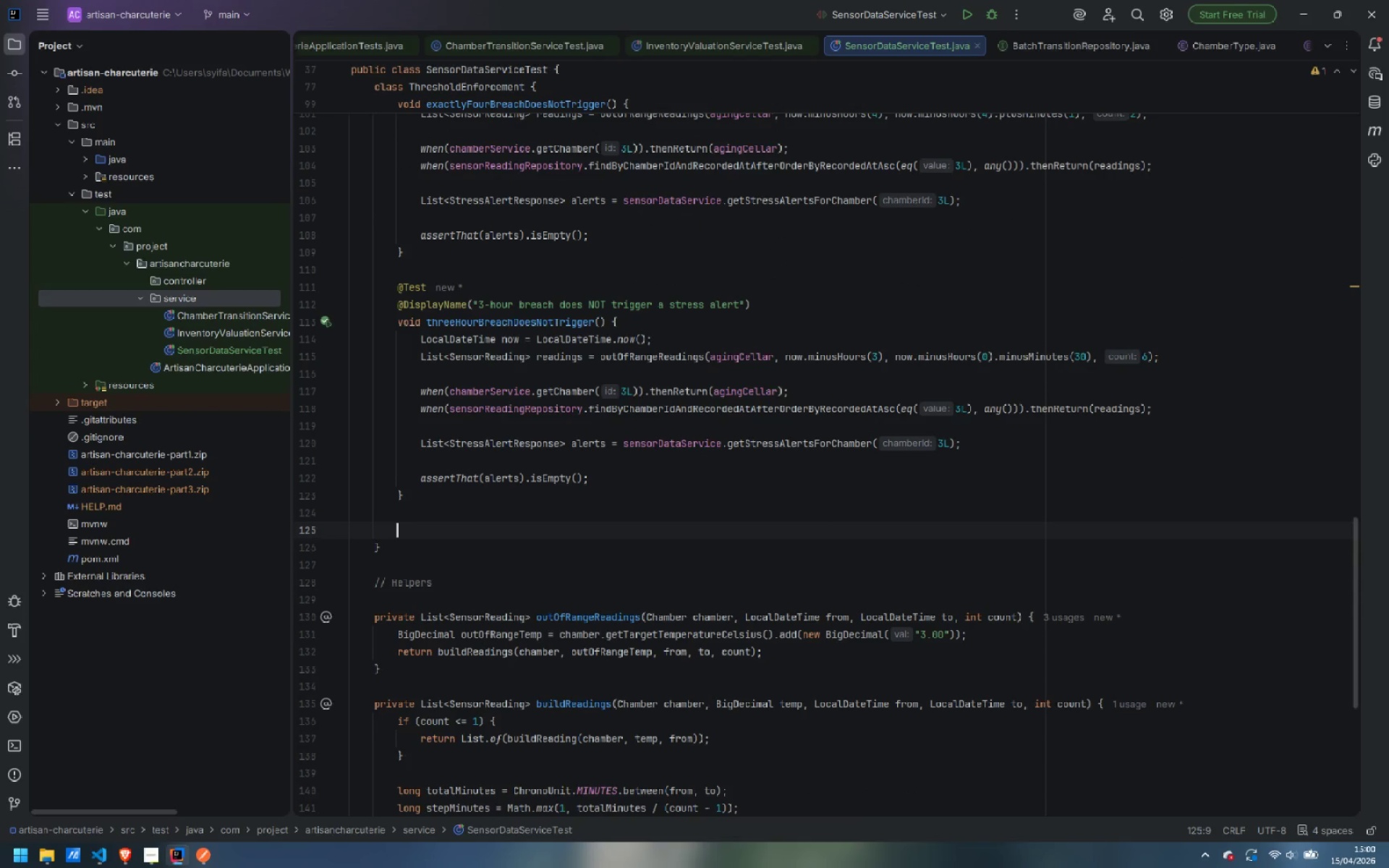 
type(@Test)
 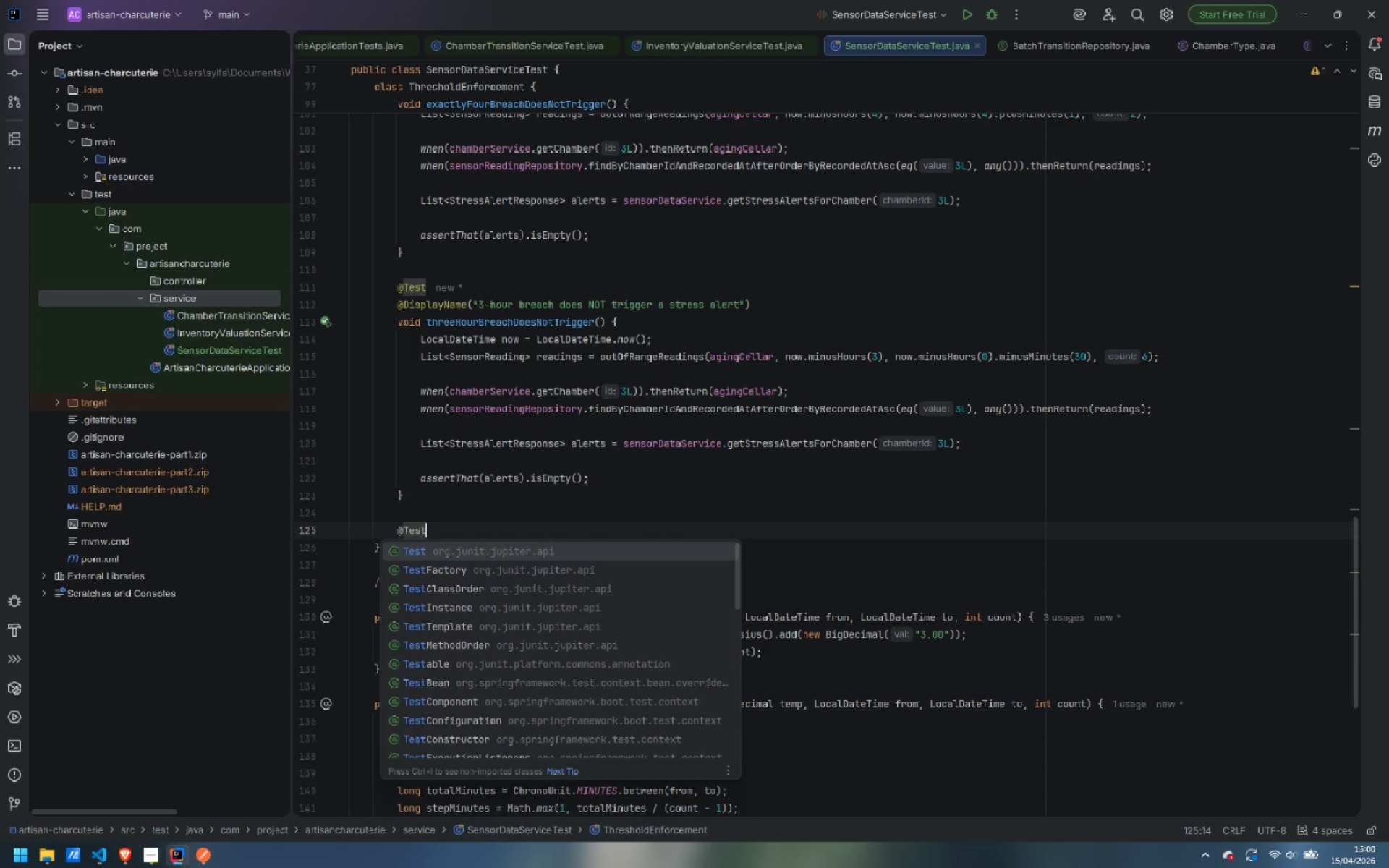 
key(Enter)
 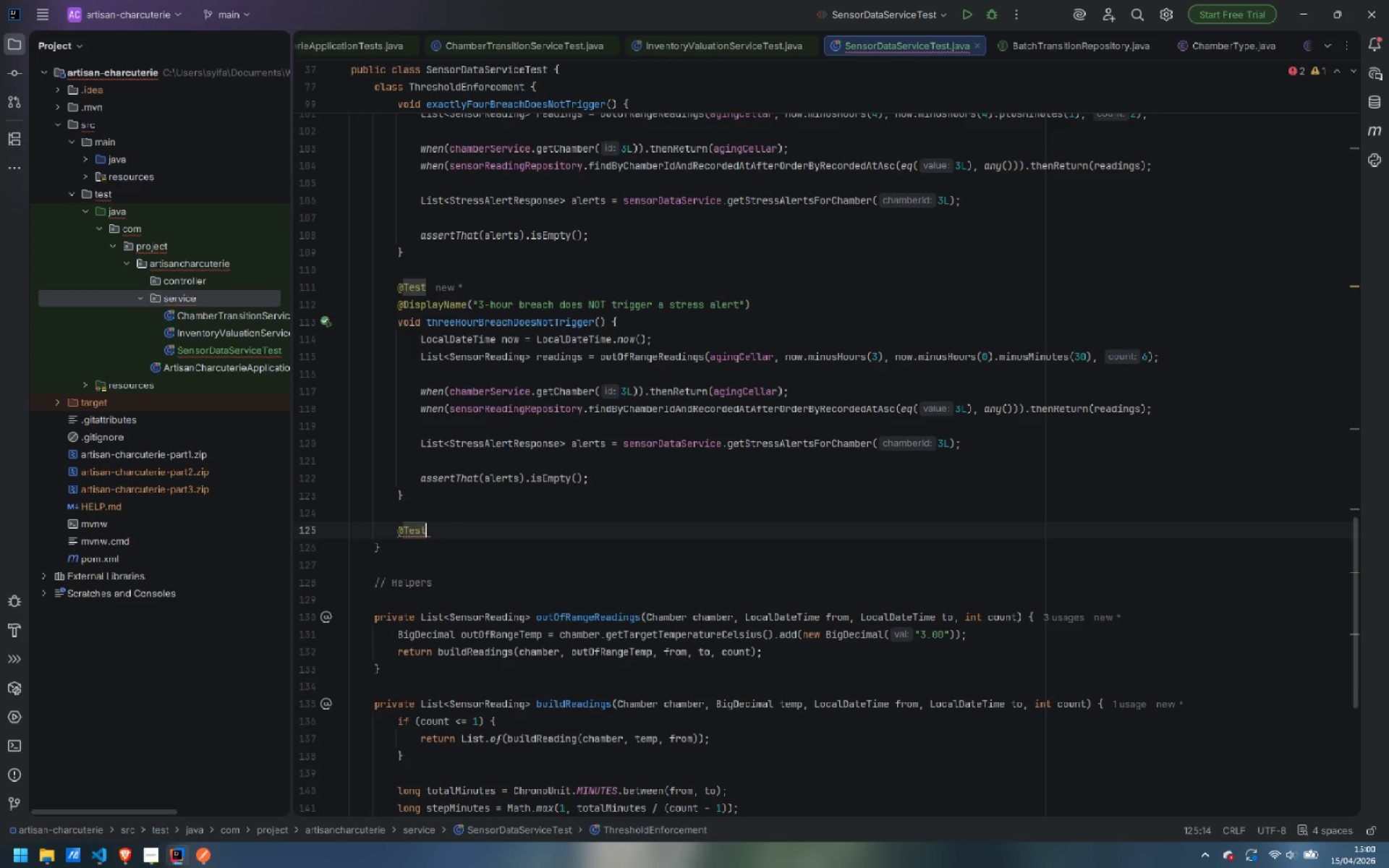 
key(Enter)
 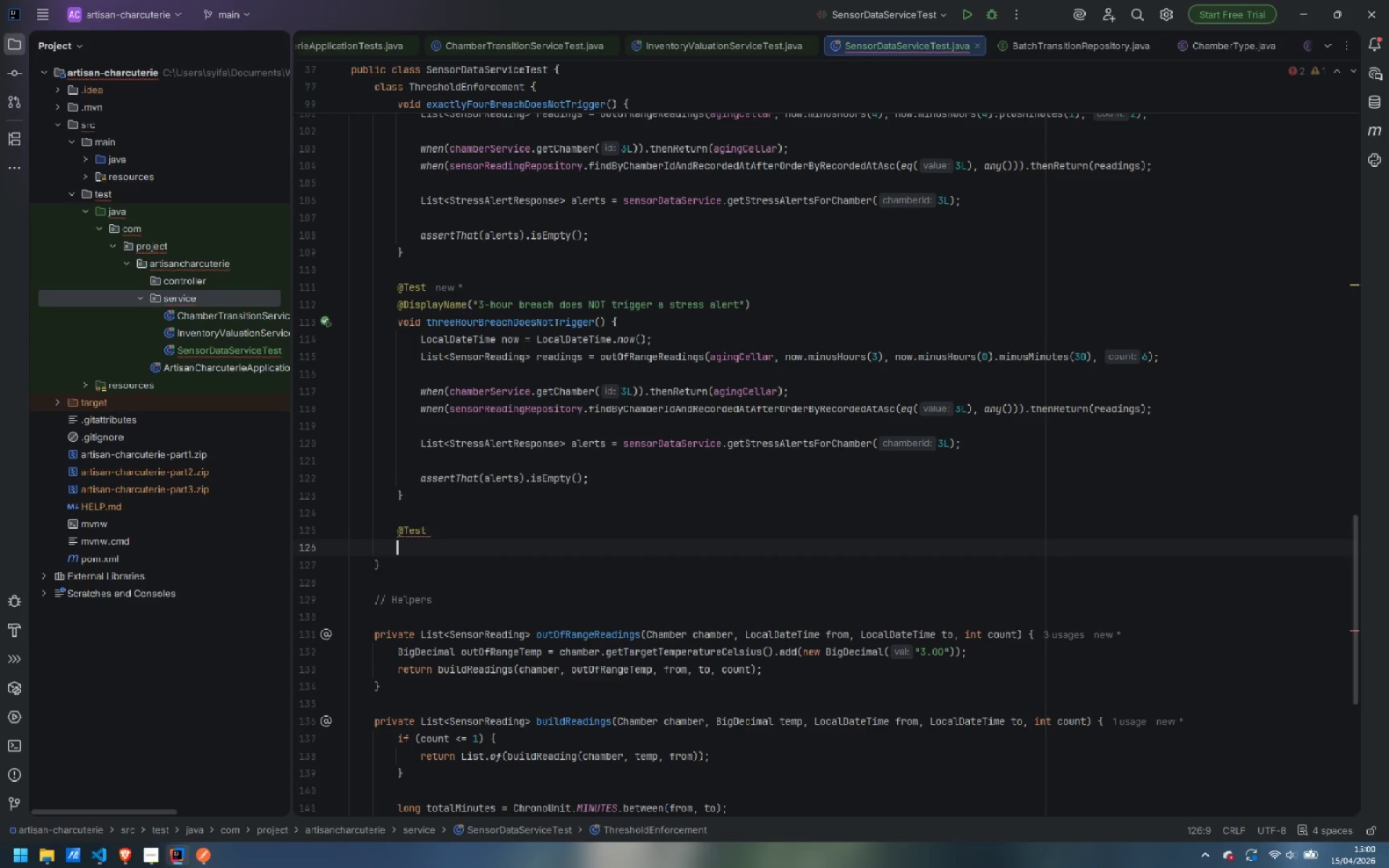 
type(@Displ)
 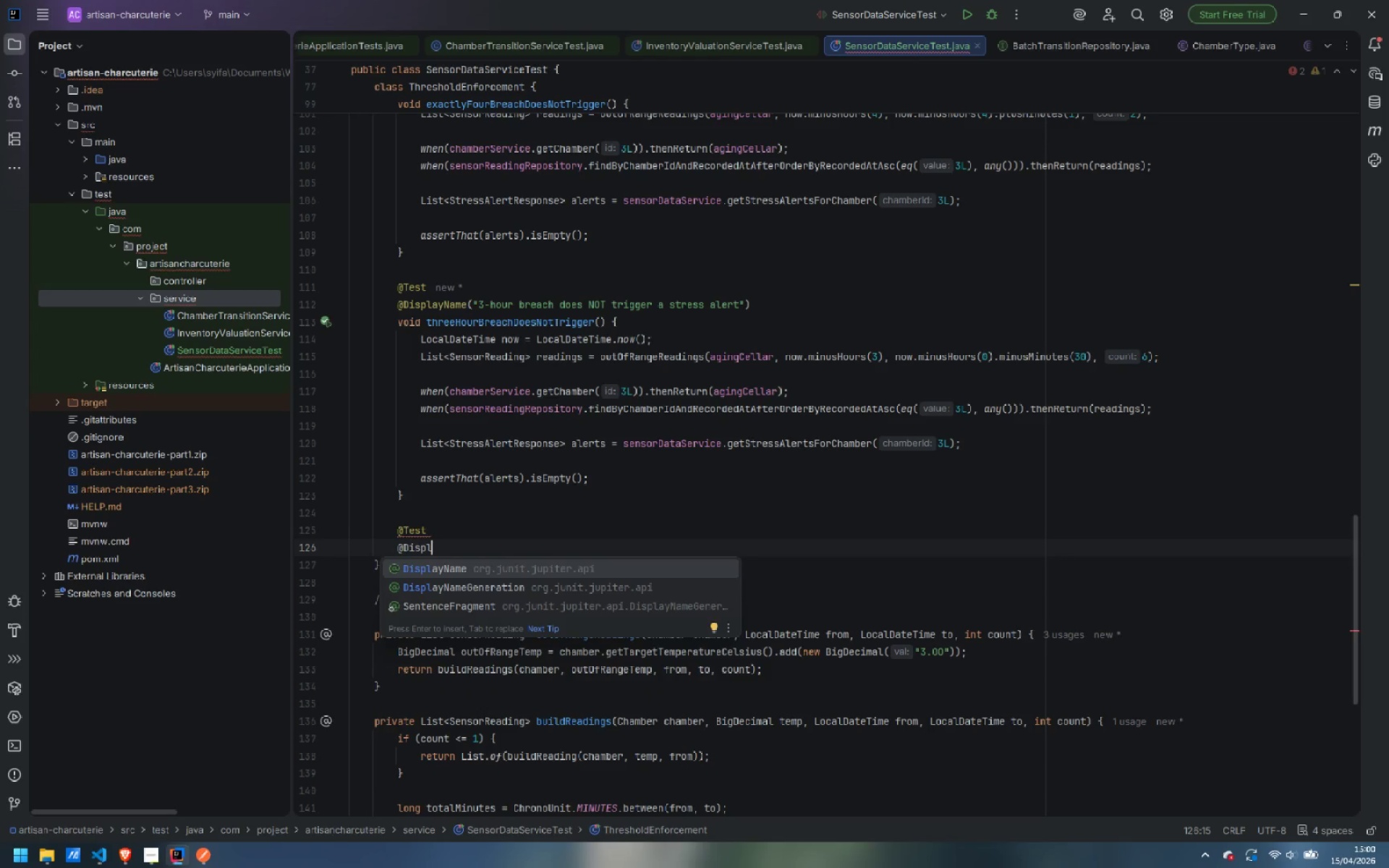 
key(Enter)
 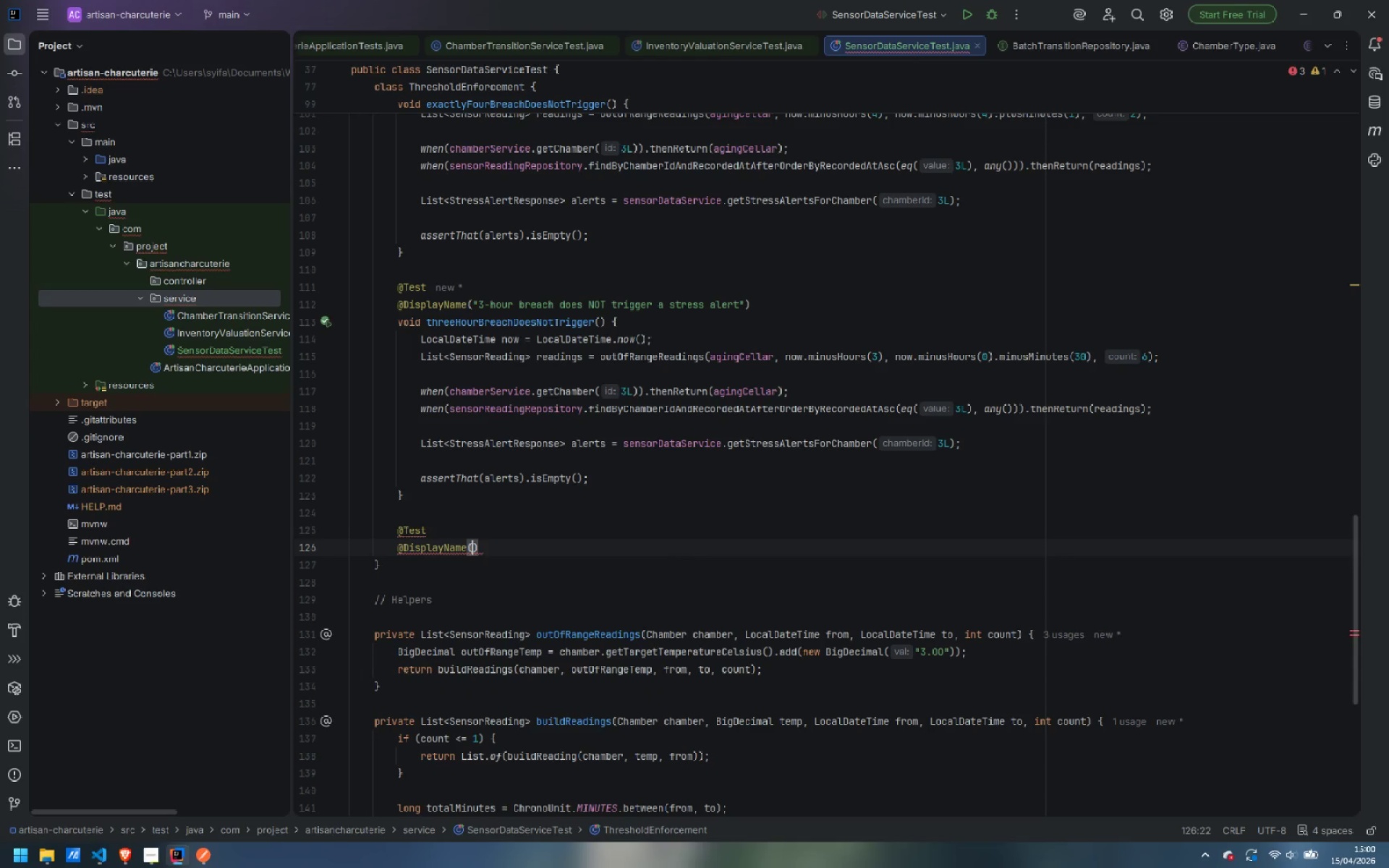 
type("No sensor readings at all returns no alerts)
 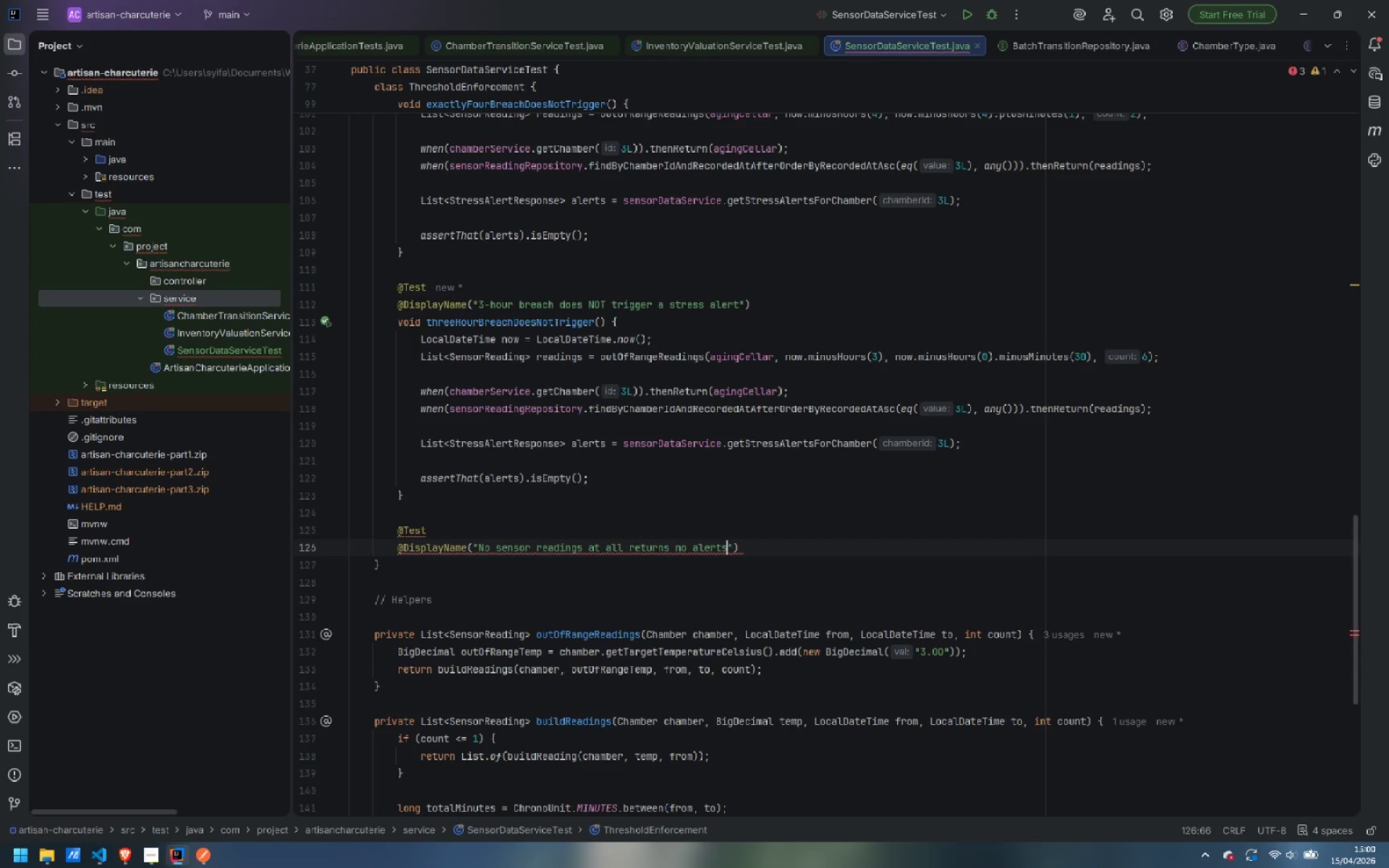 
key(ArrowRight)
 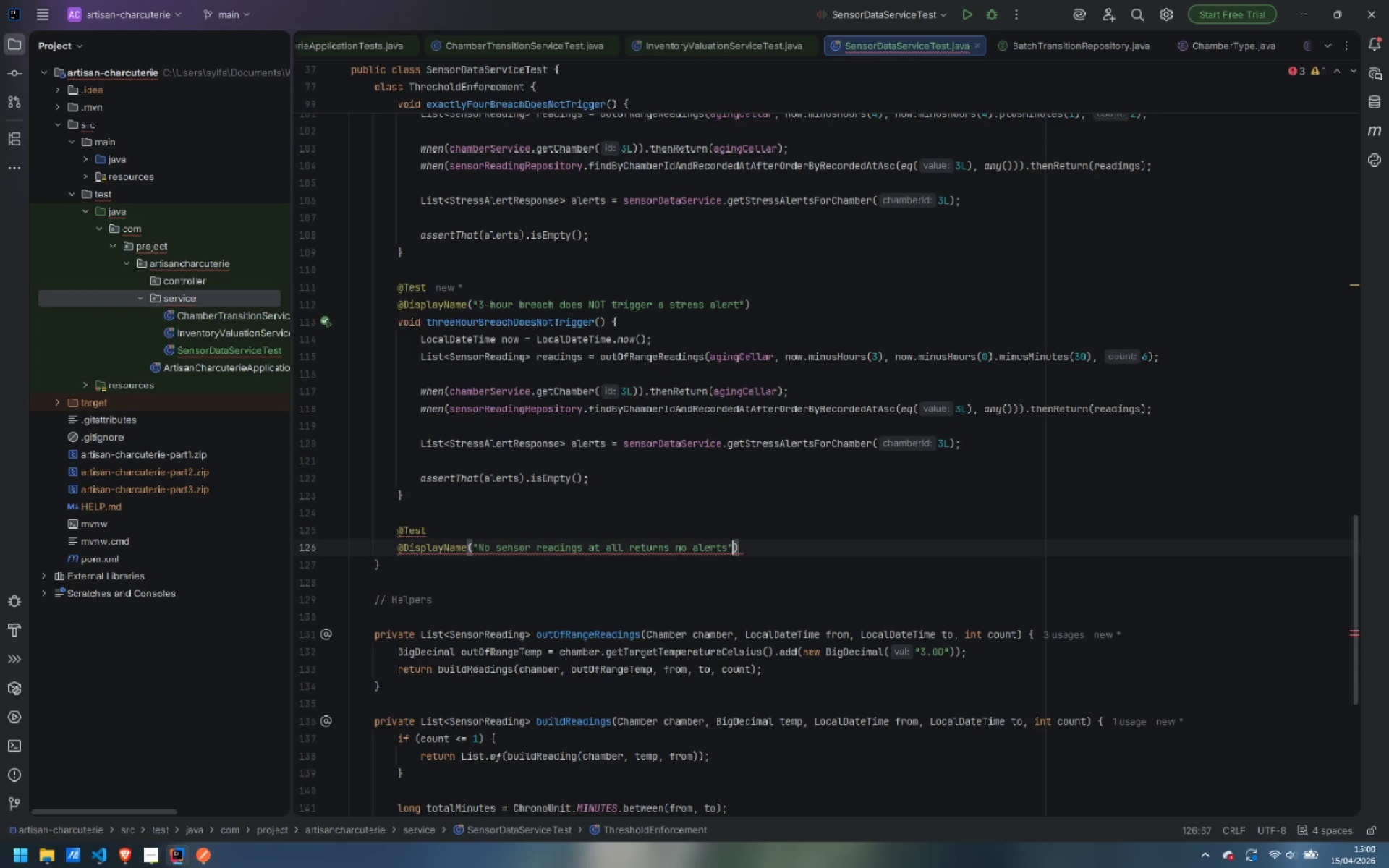 
key(ArrowRight)
 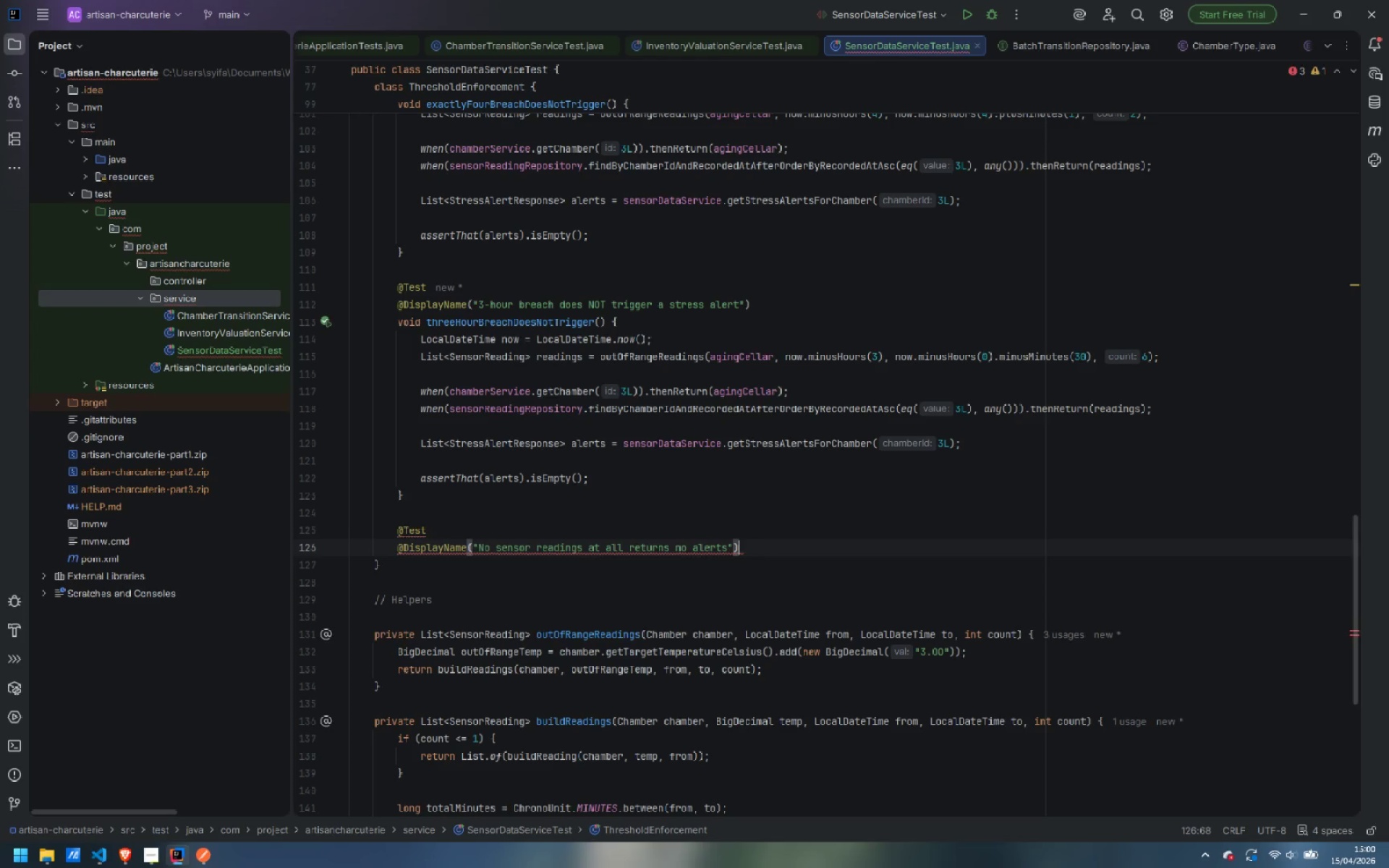 
key(Enter)
 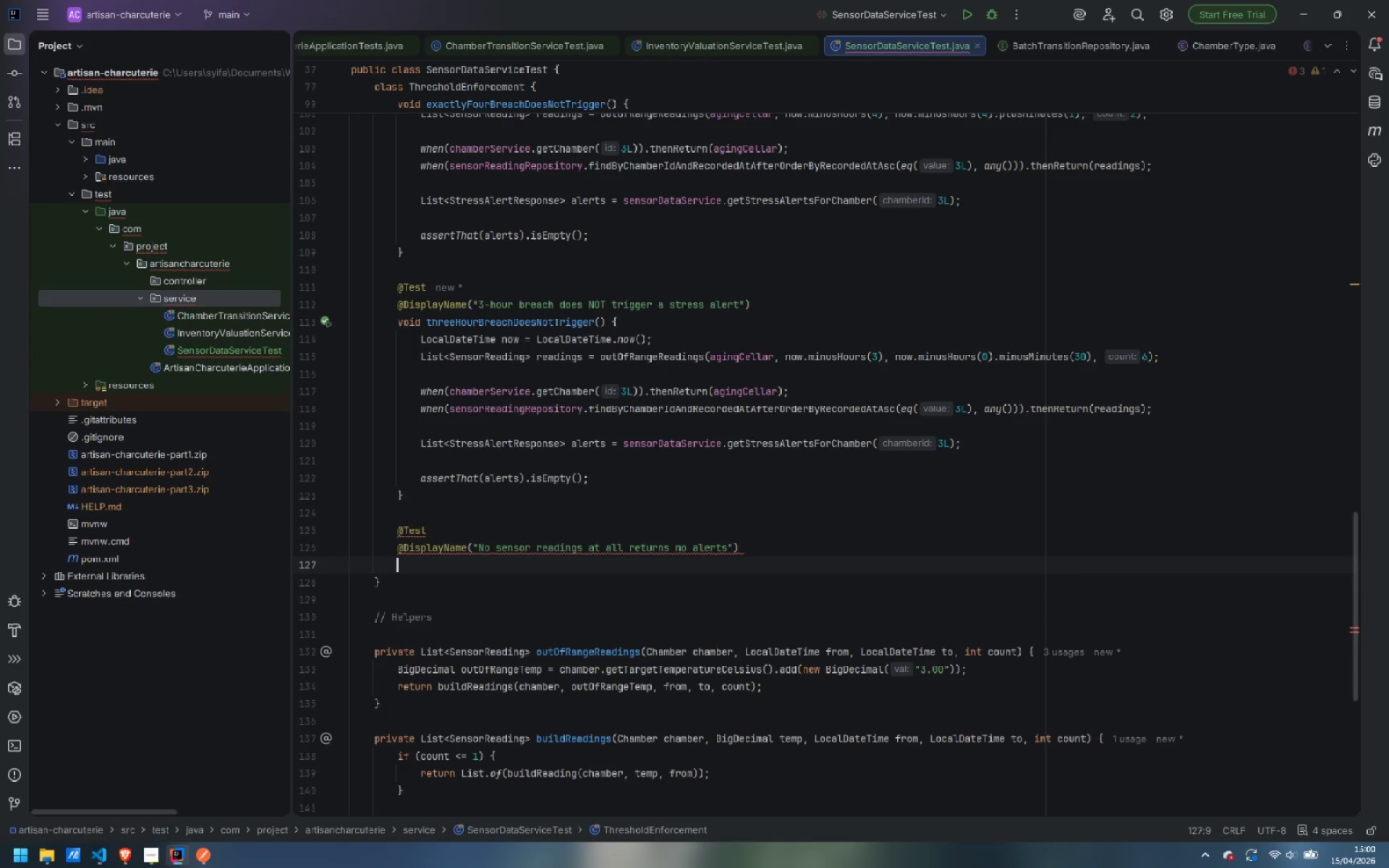 
hold_key(key=ShiftLeft, duration=0.41)
 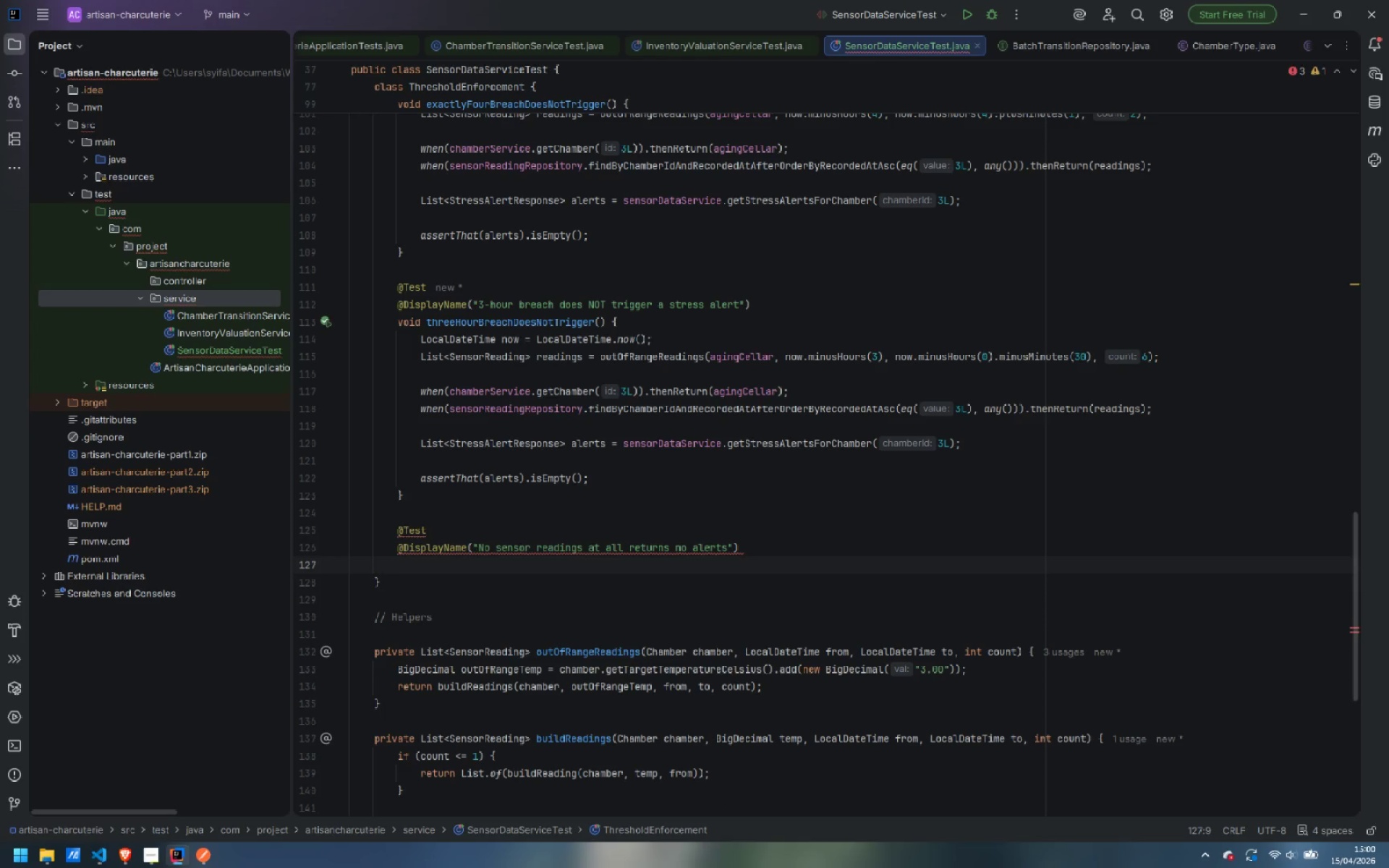 
type(void noReadingsReturnNot)
key(Backspace)
type(Alerts() {)
 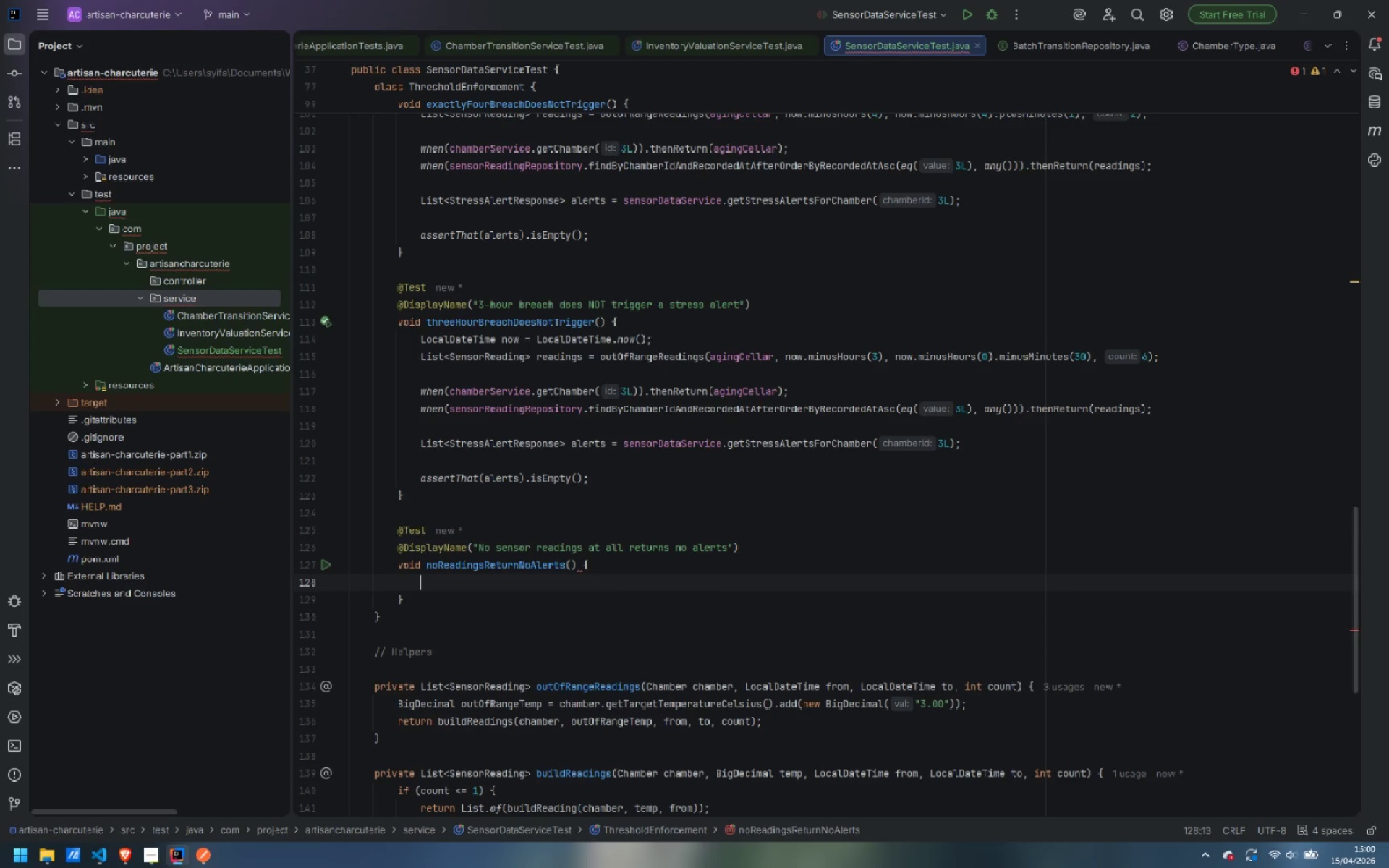 
 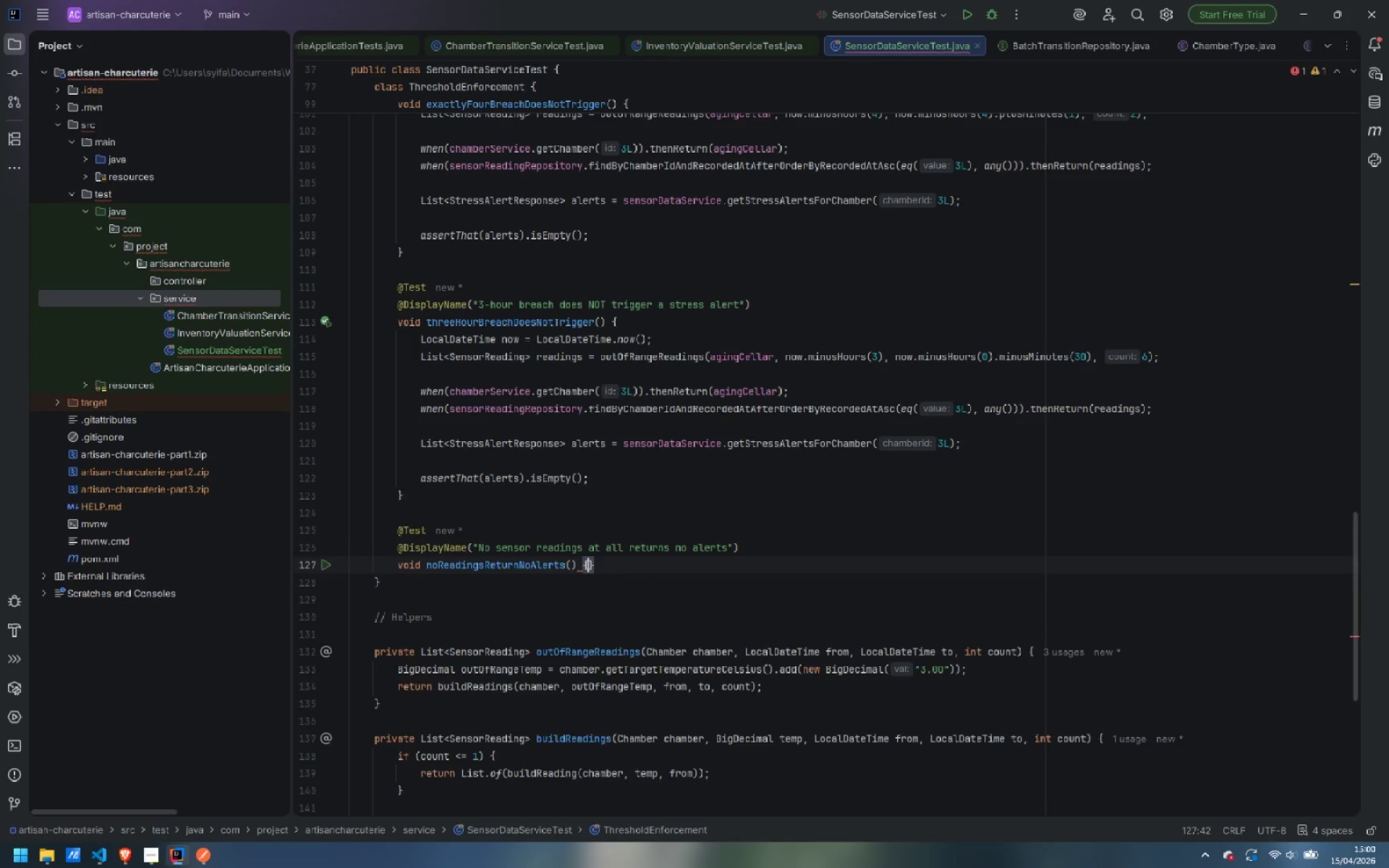 
key(Enter)
 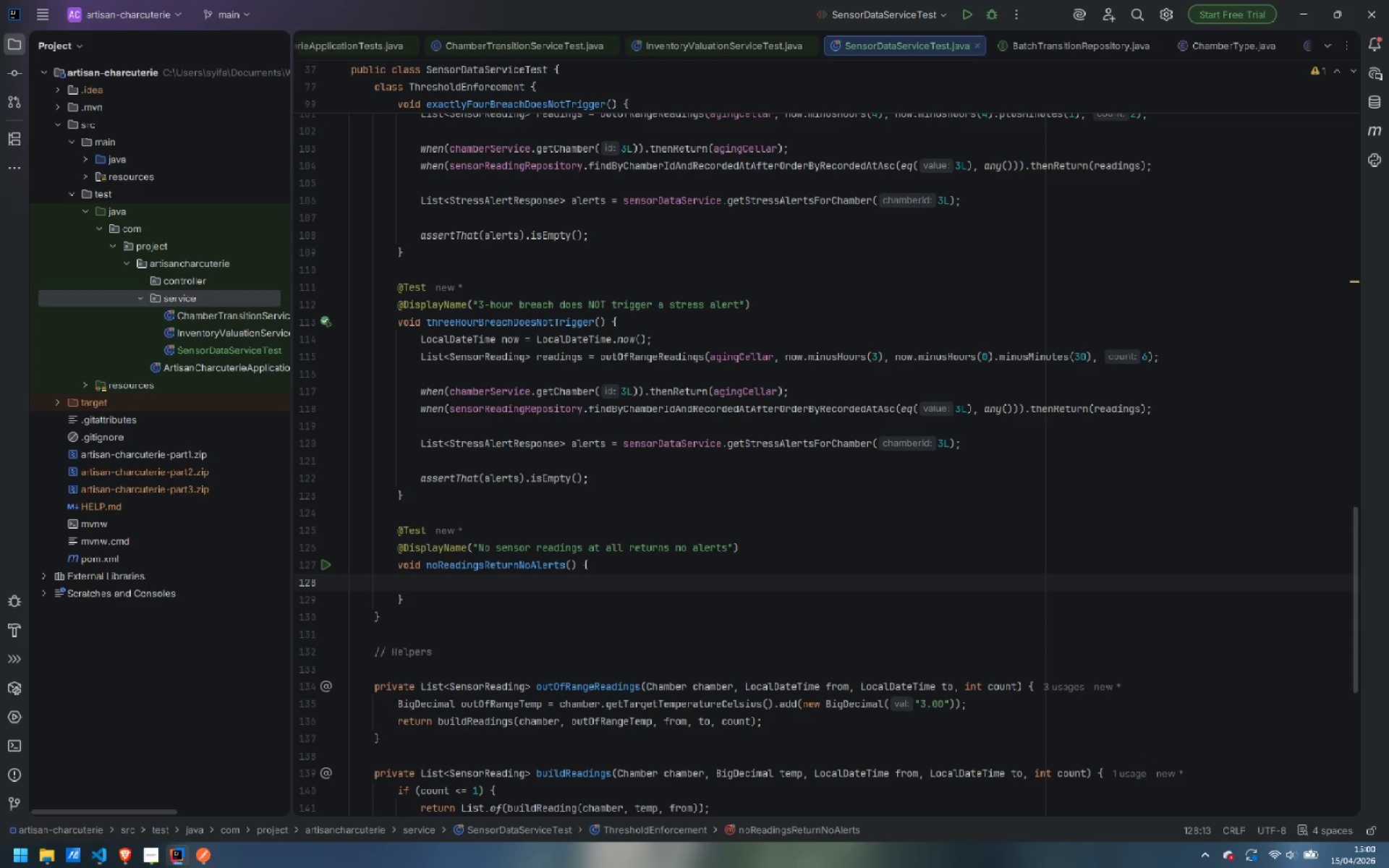 
type(when)
 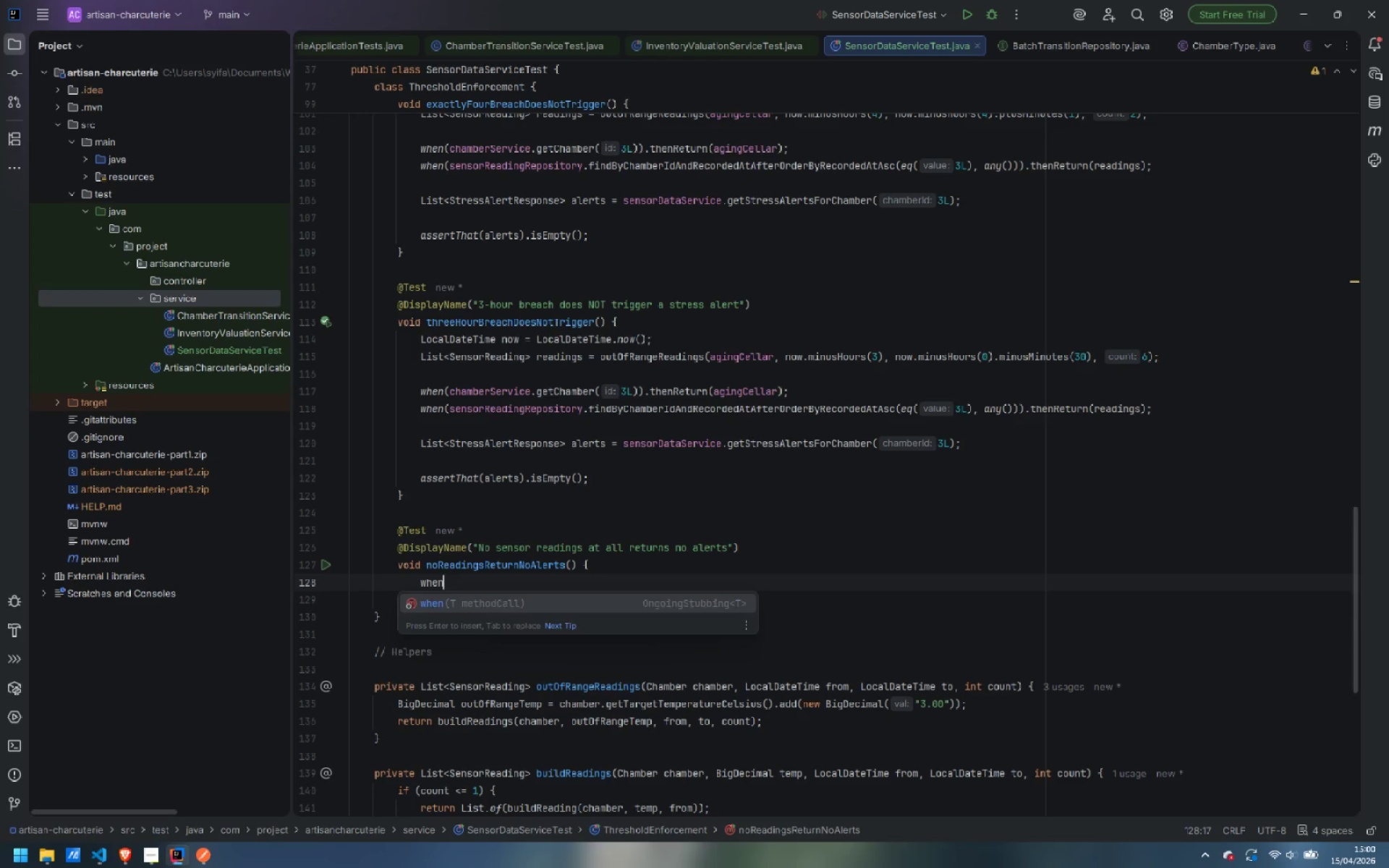 
key(Enter)
 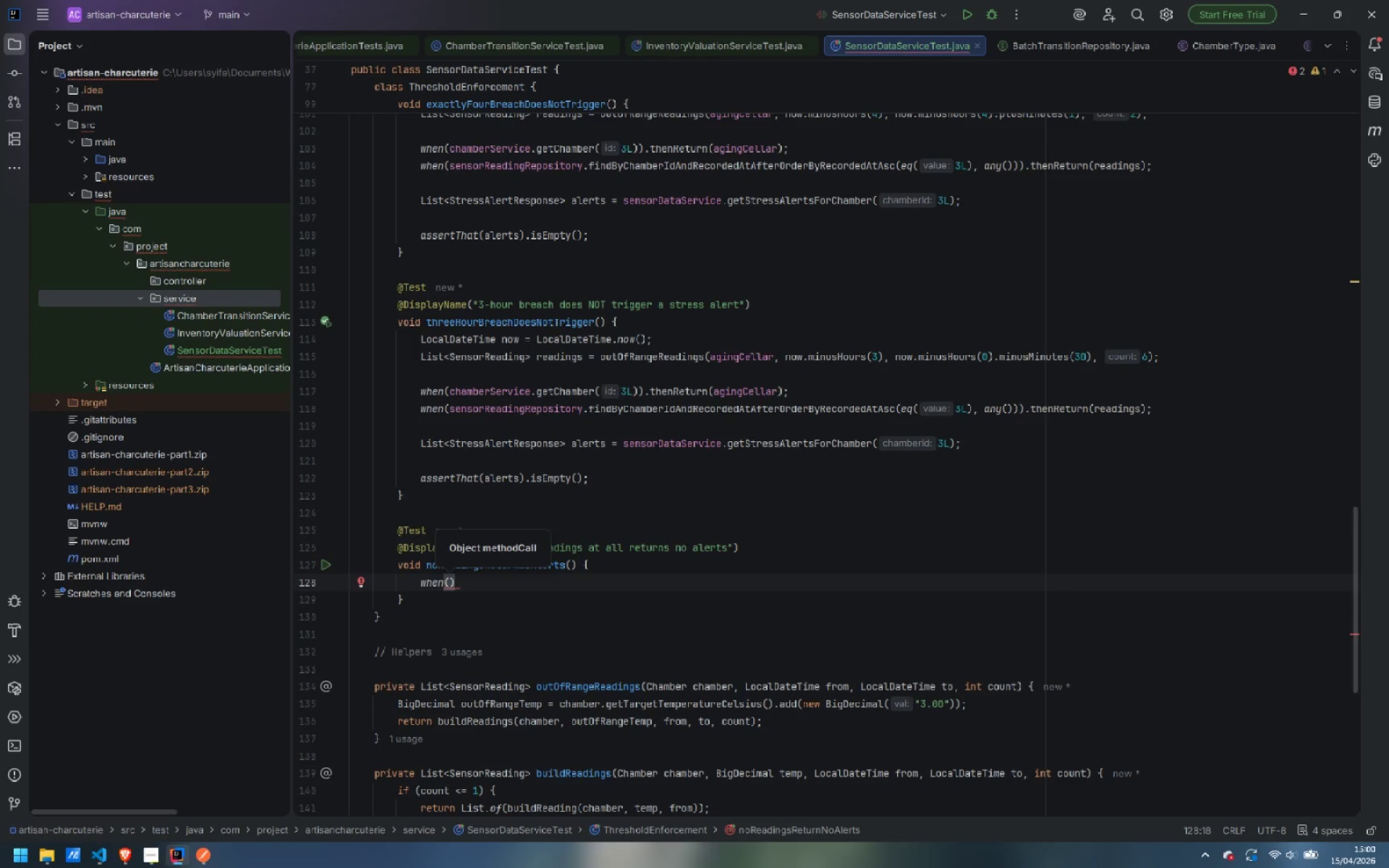 
type(cha)
 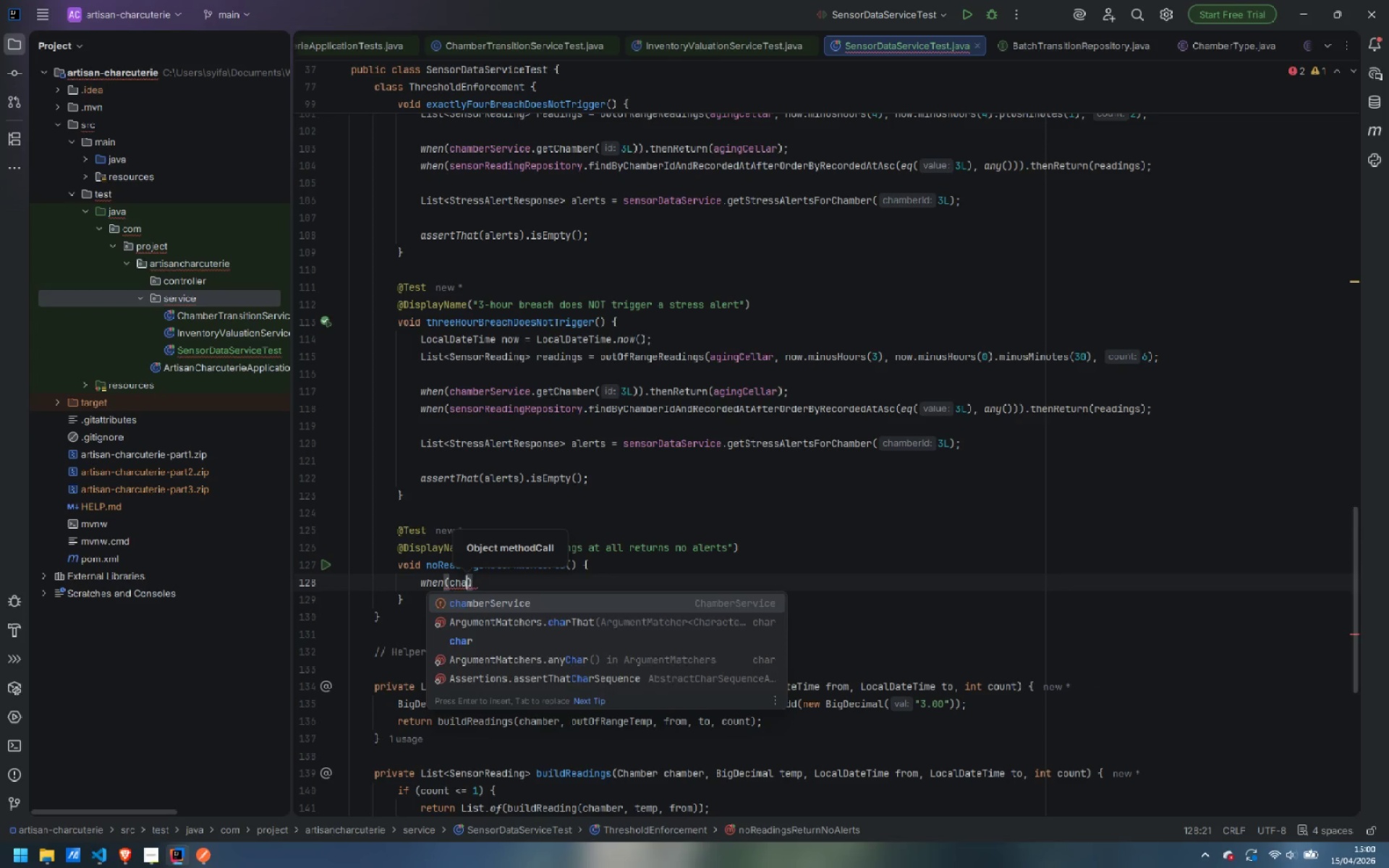 
key(Enter)
 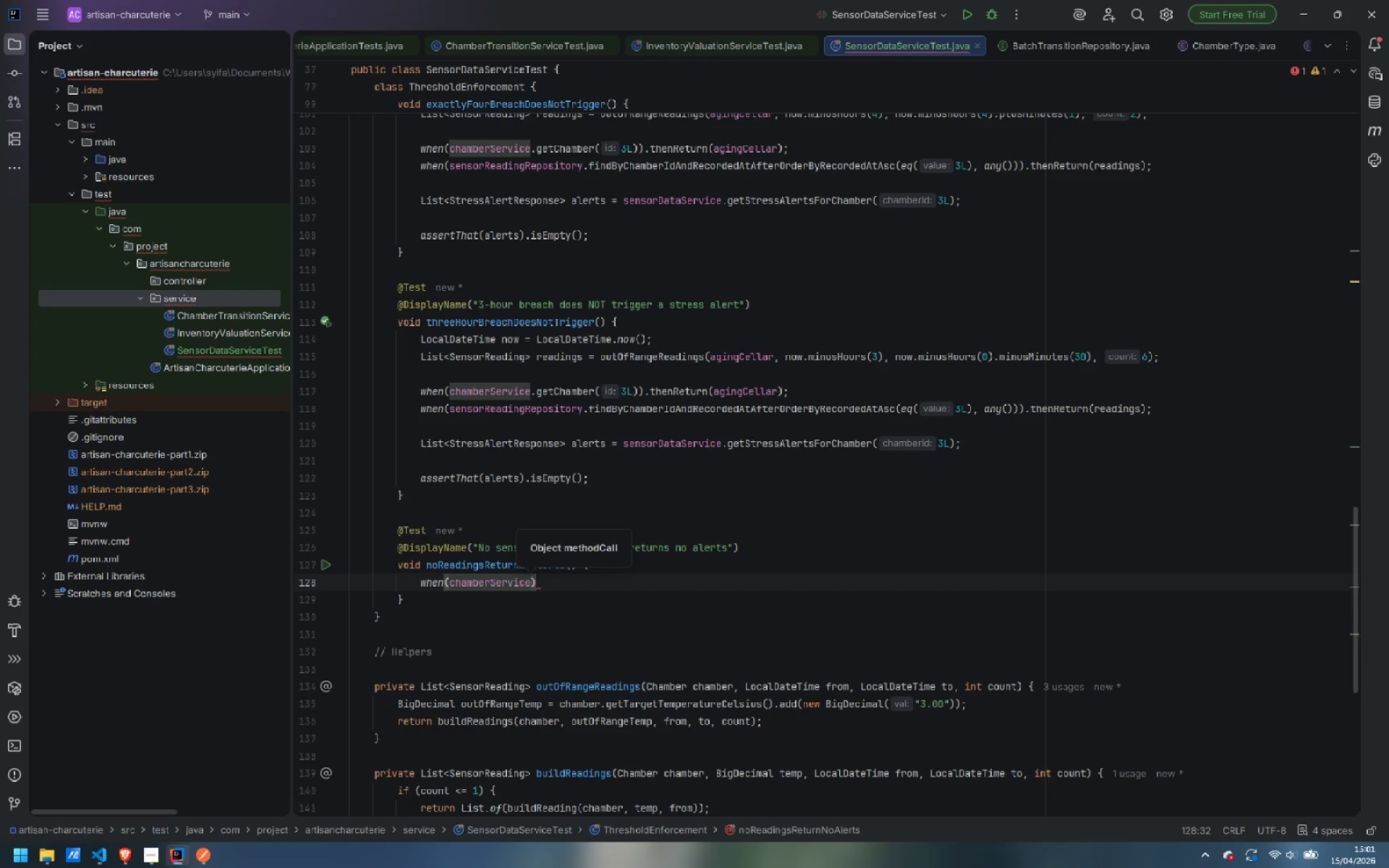 
type(.getCha)
 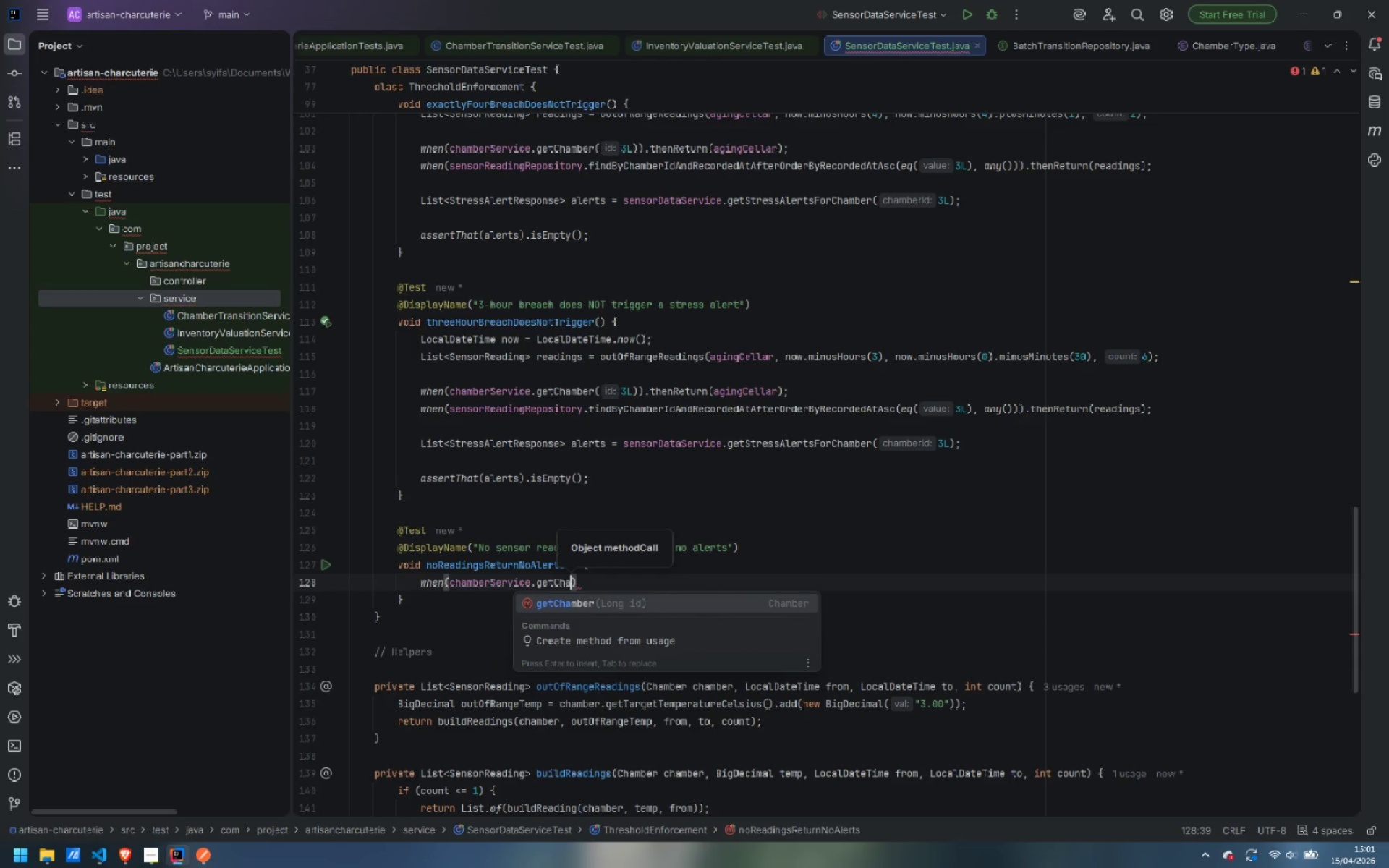 
key(Enter)
 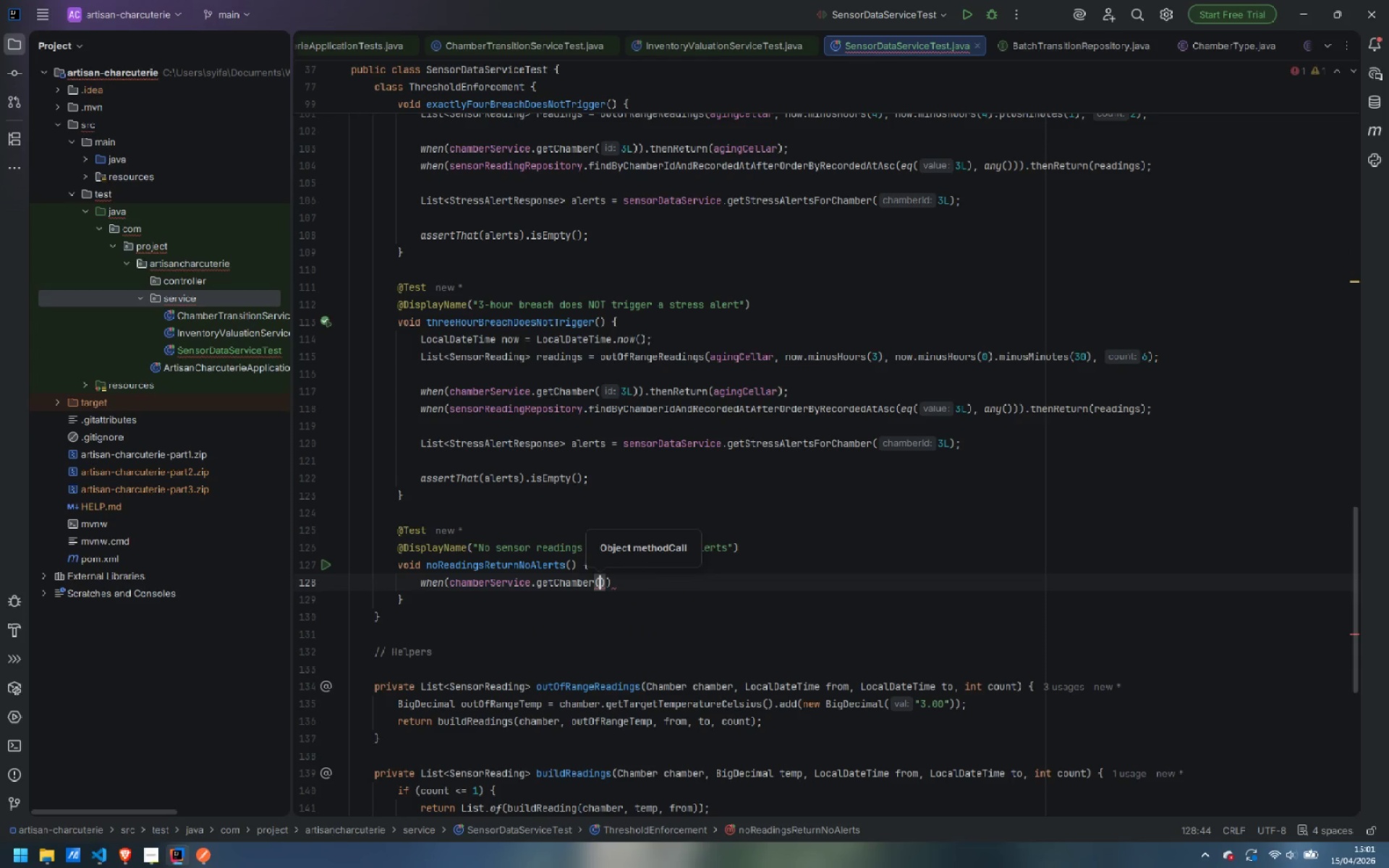 
key(3)
 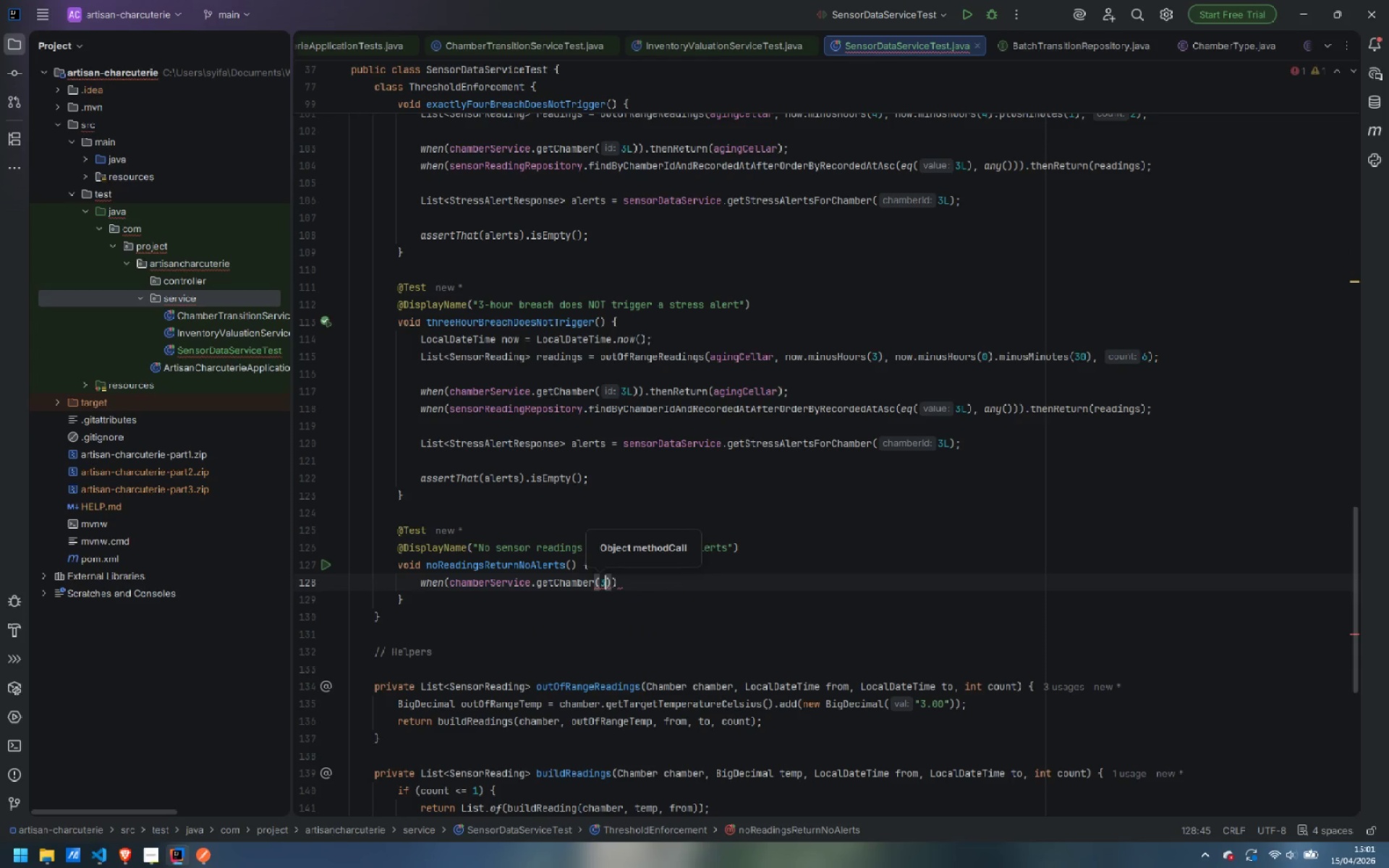 
key(Shift+ShiftLeft)
 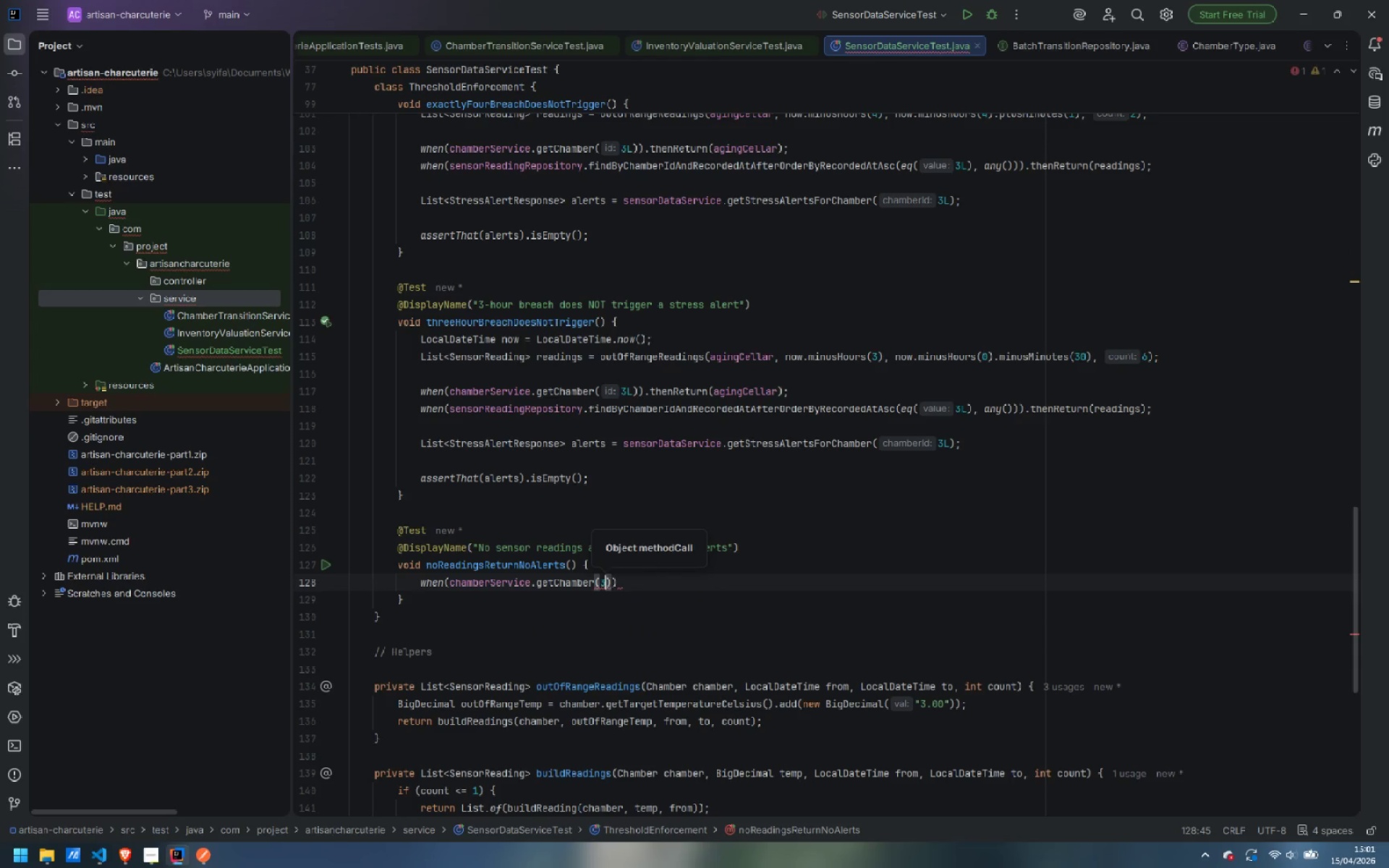 
key(Shift+L)
 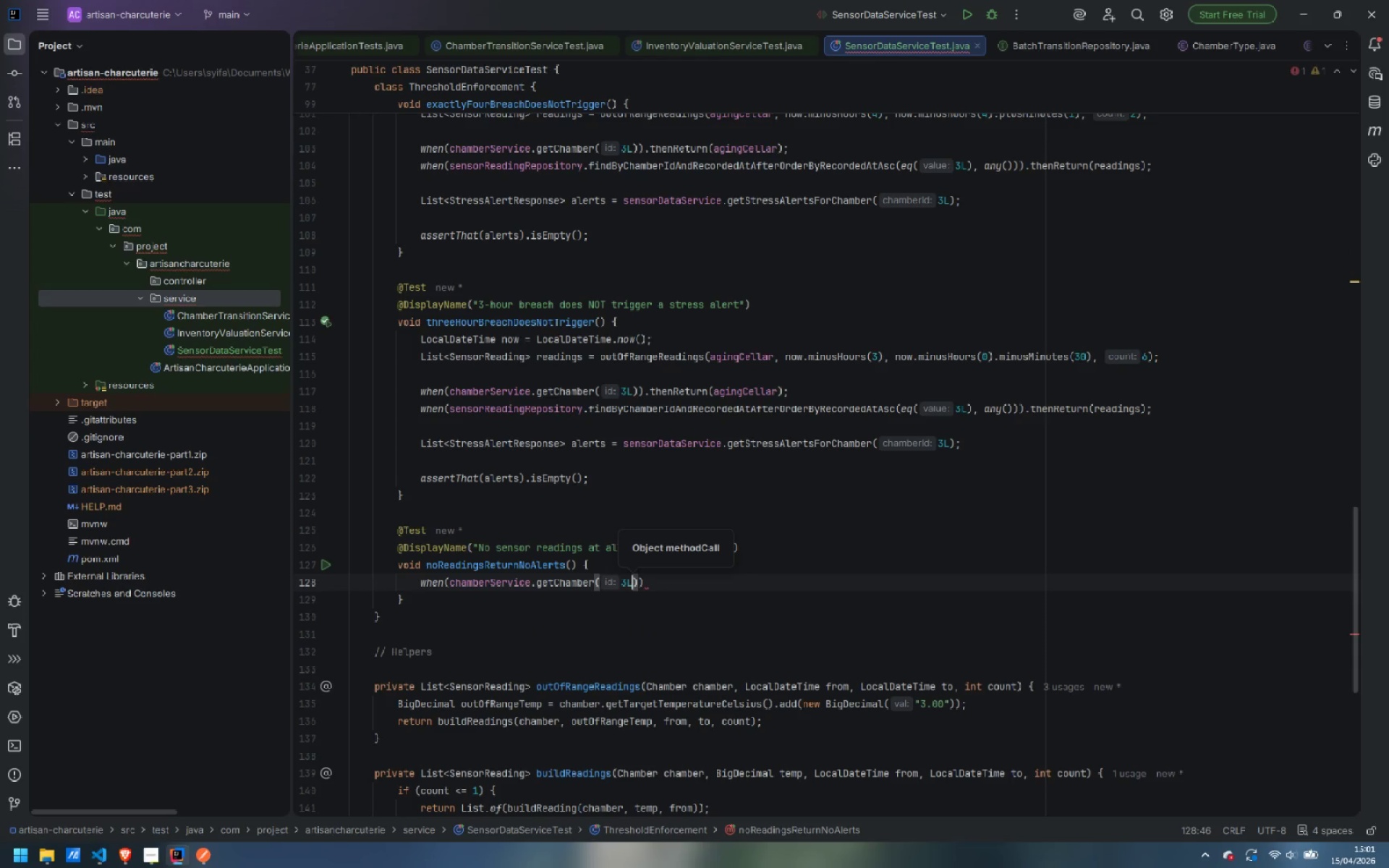 
key(ArrowRight)
 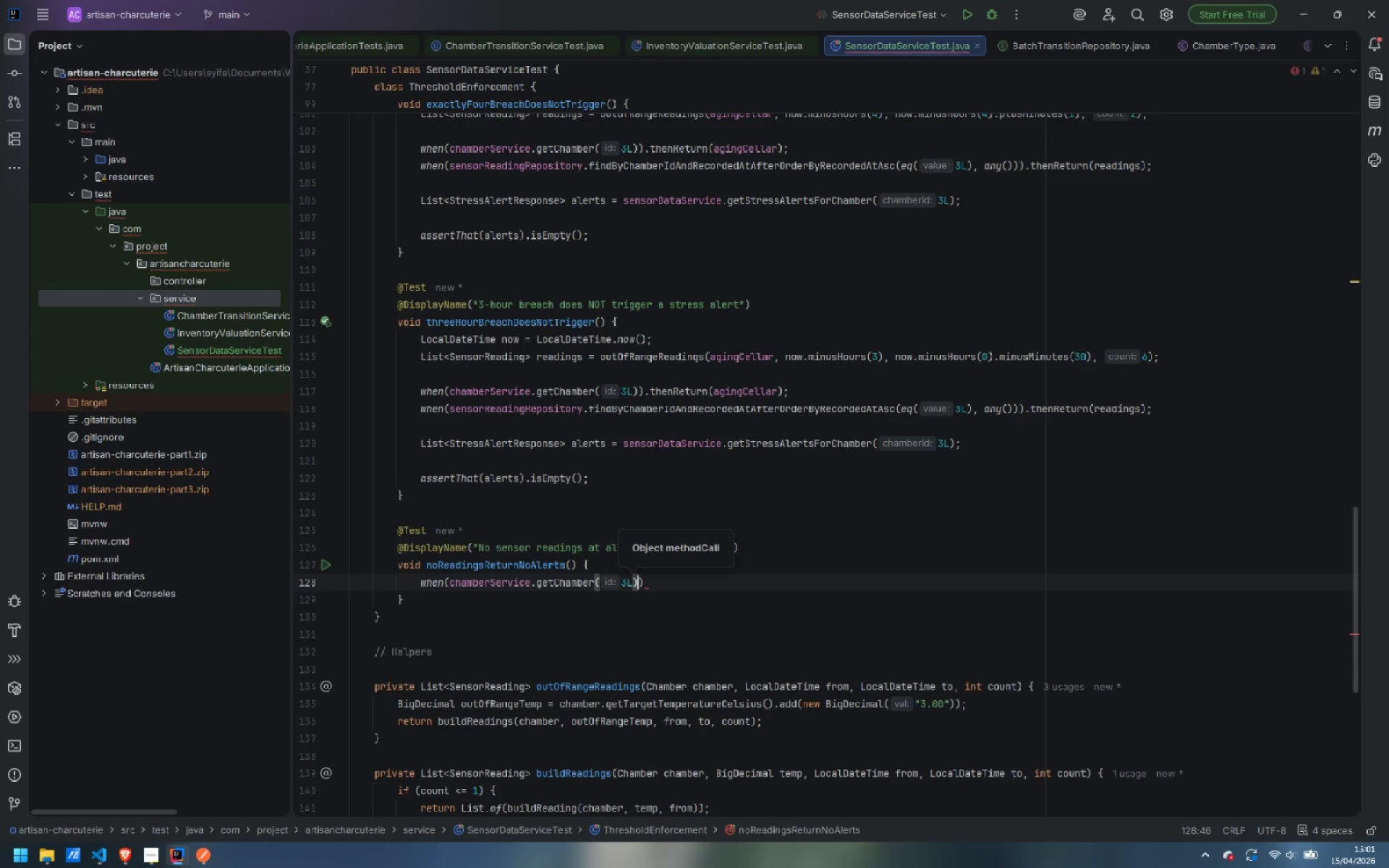 
key(ArrowRight)
 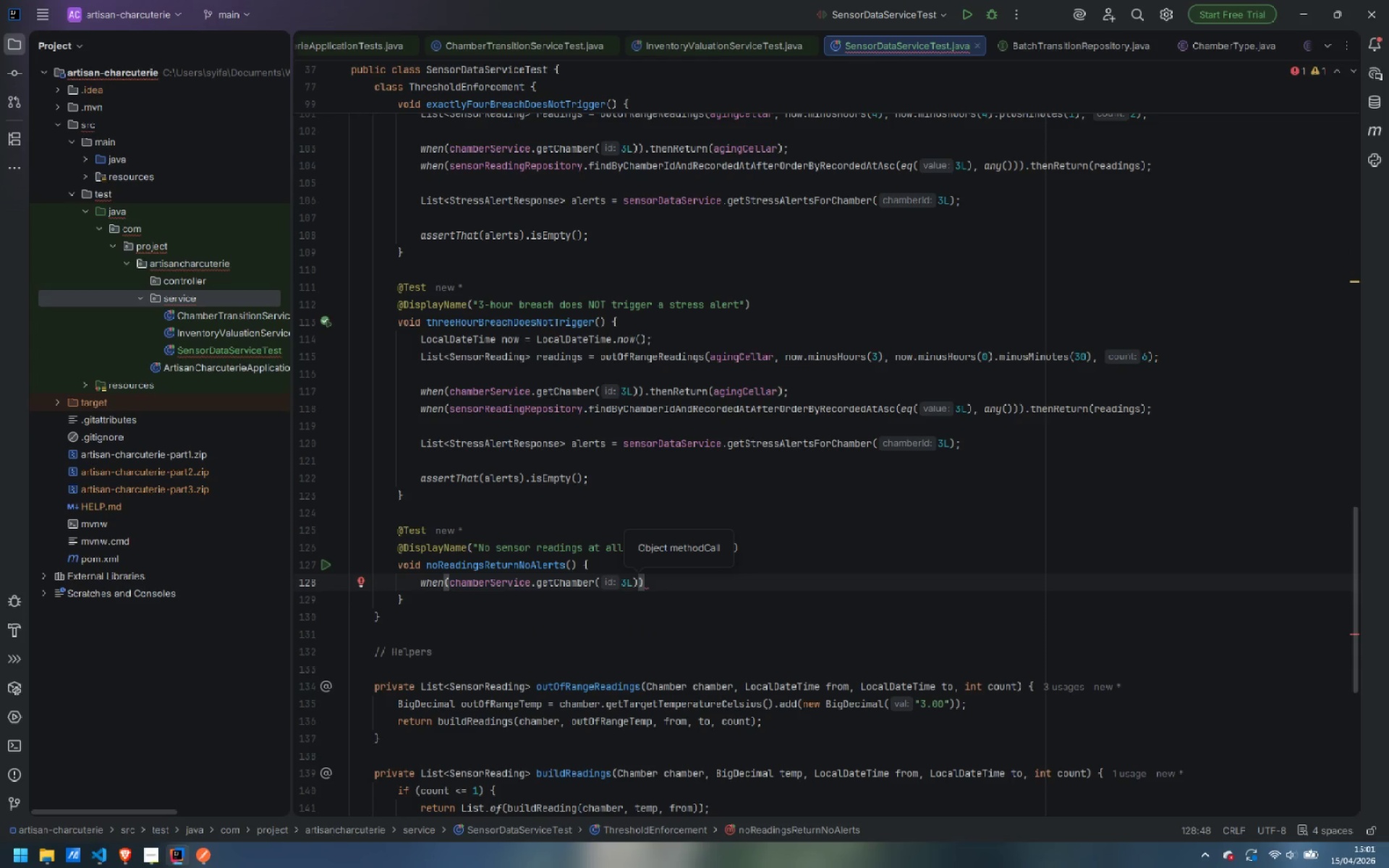 
type(.then)
 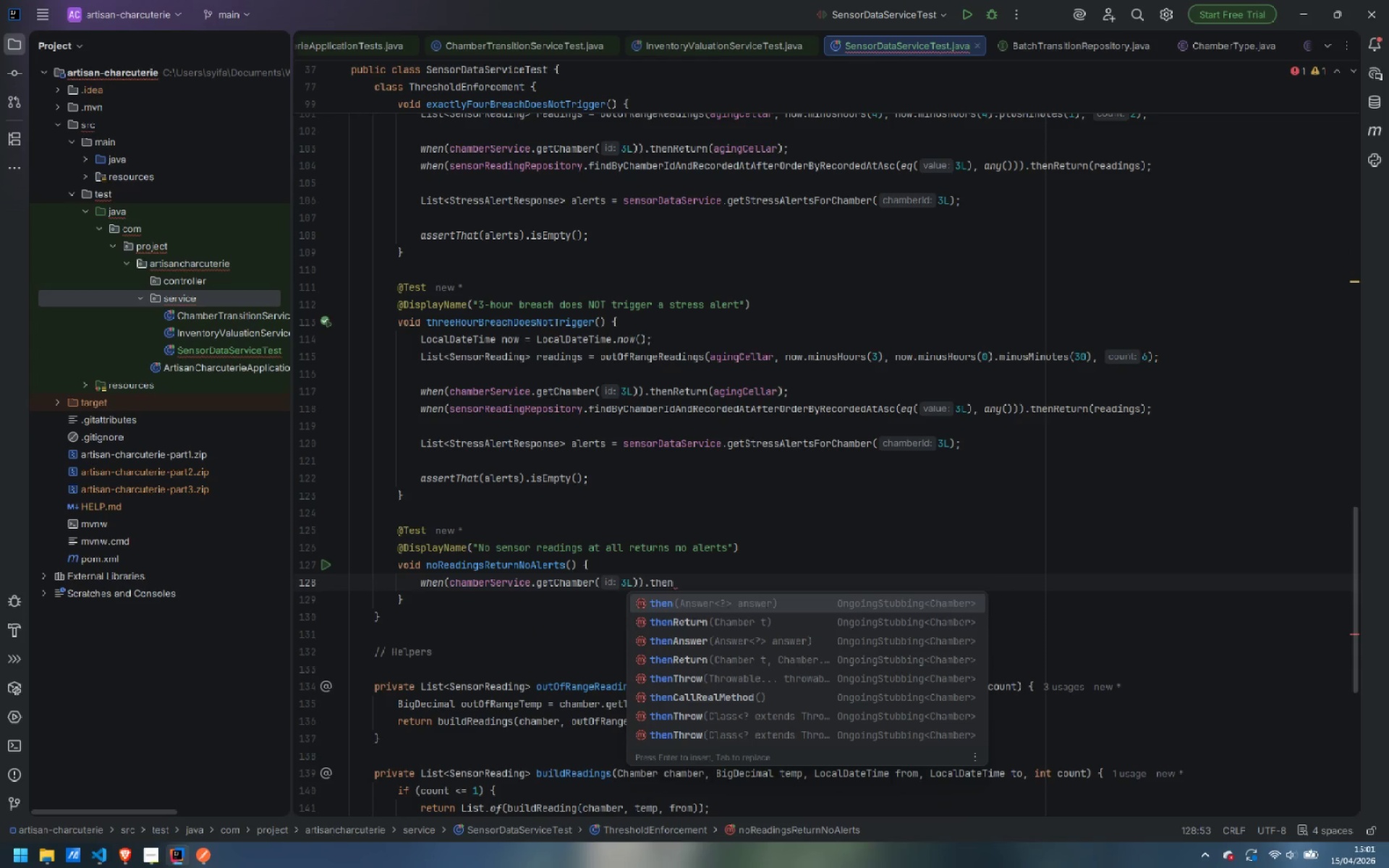 
key(ArrowDown)
 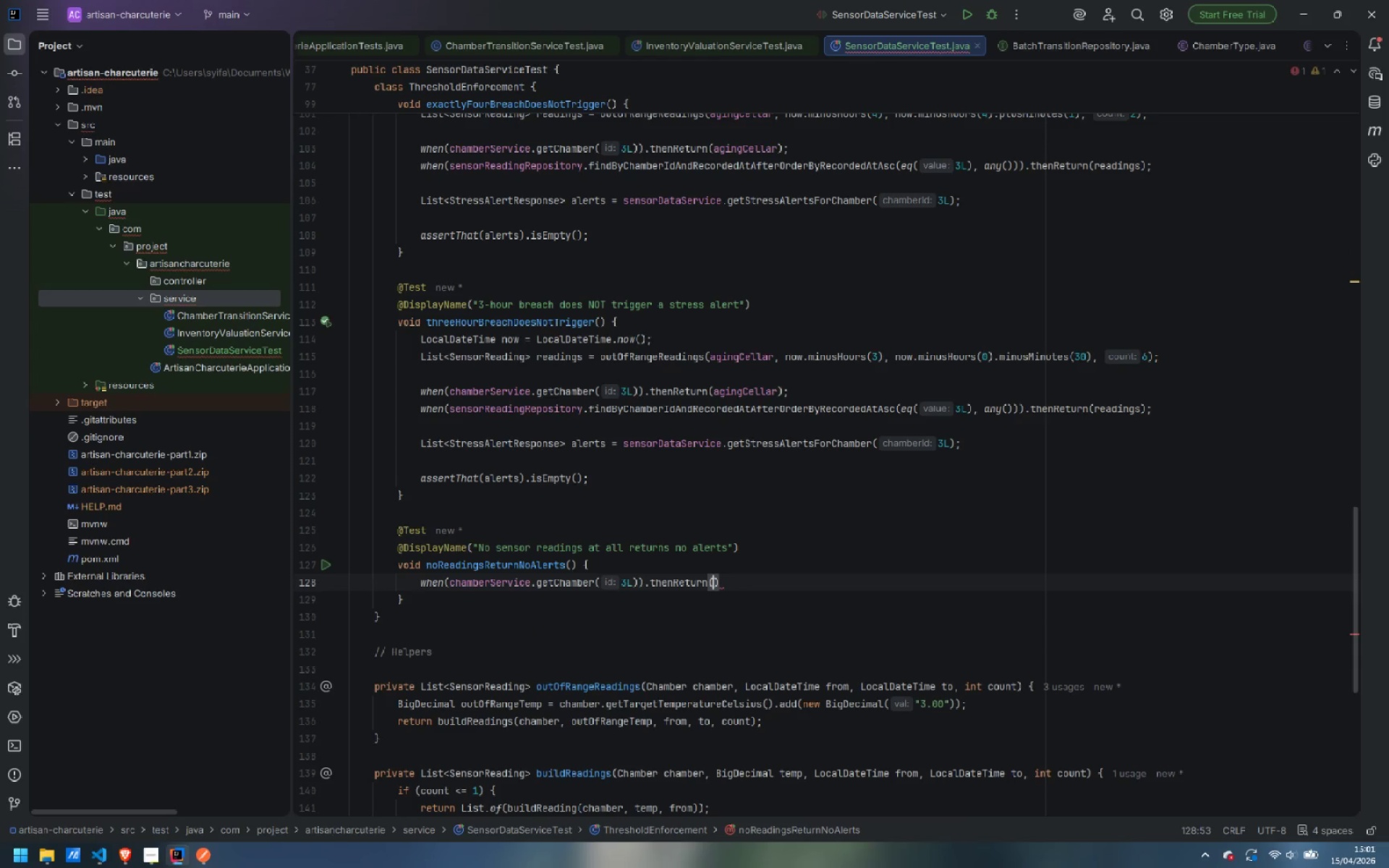 
key(Enter)
 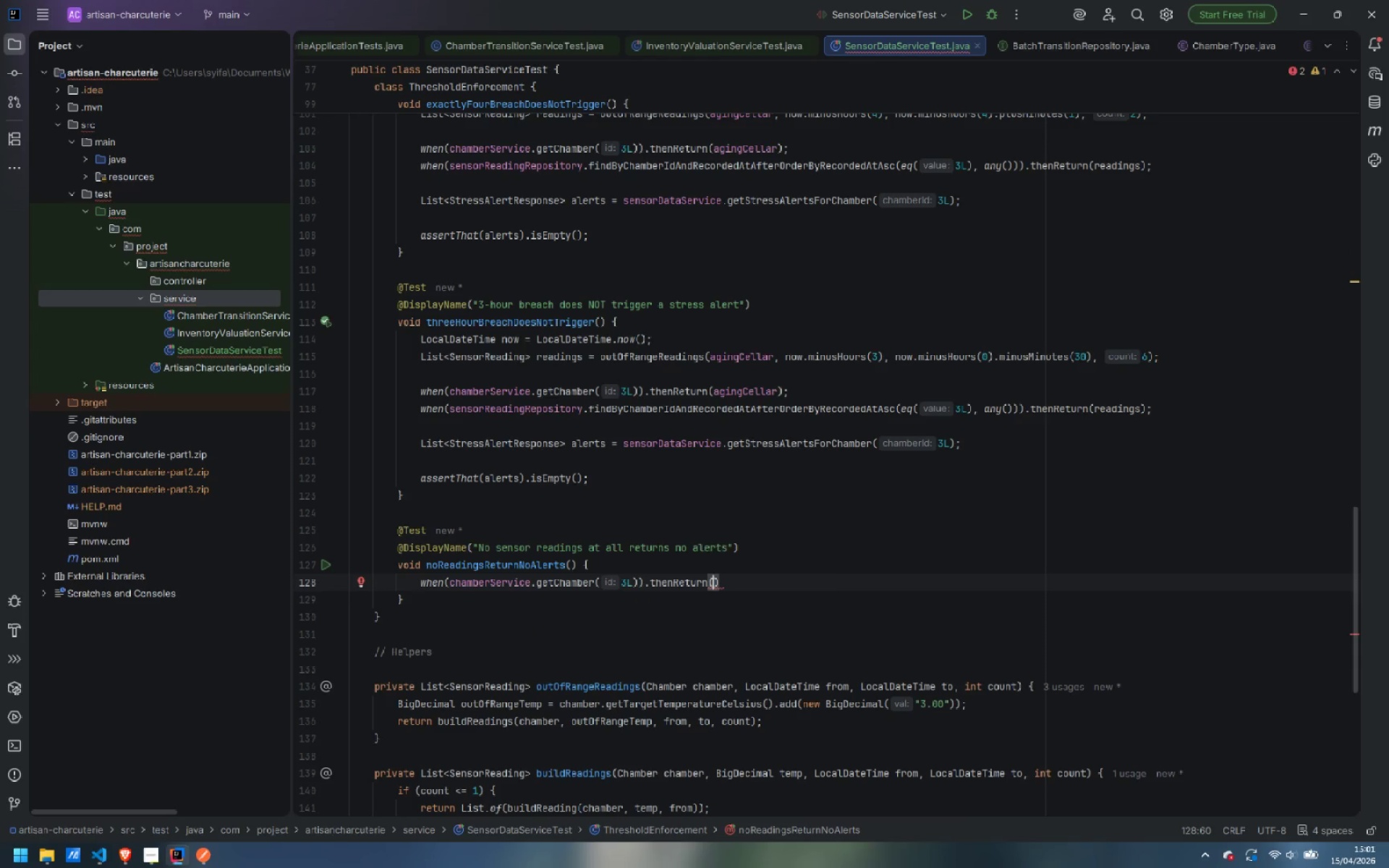 
type(aging)
 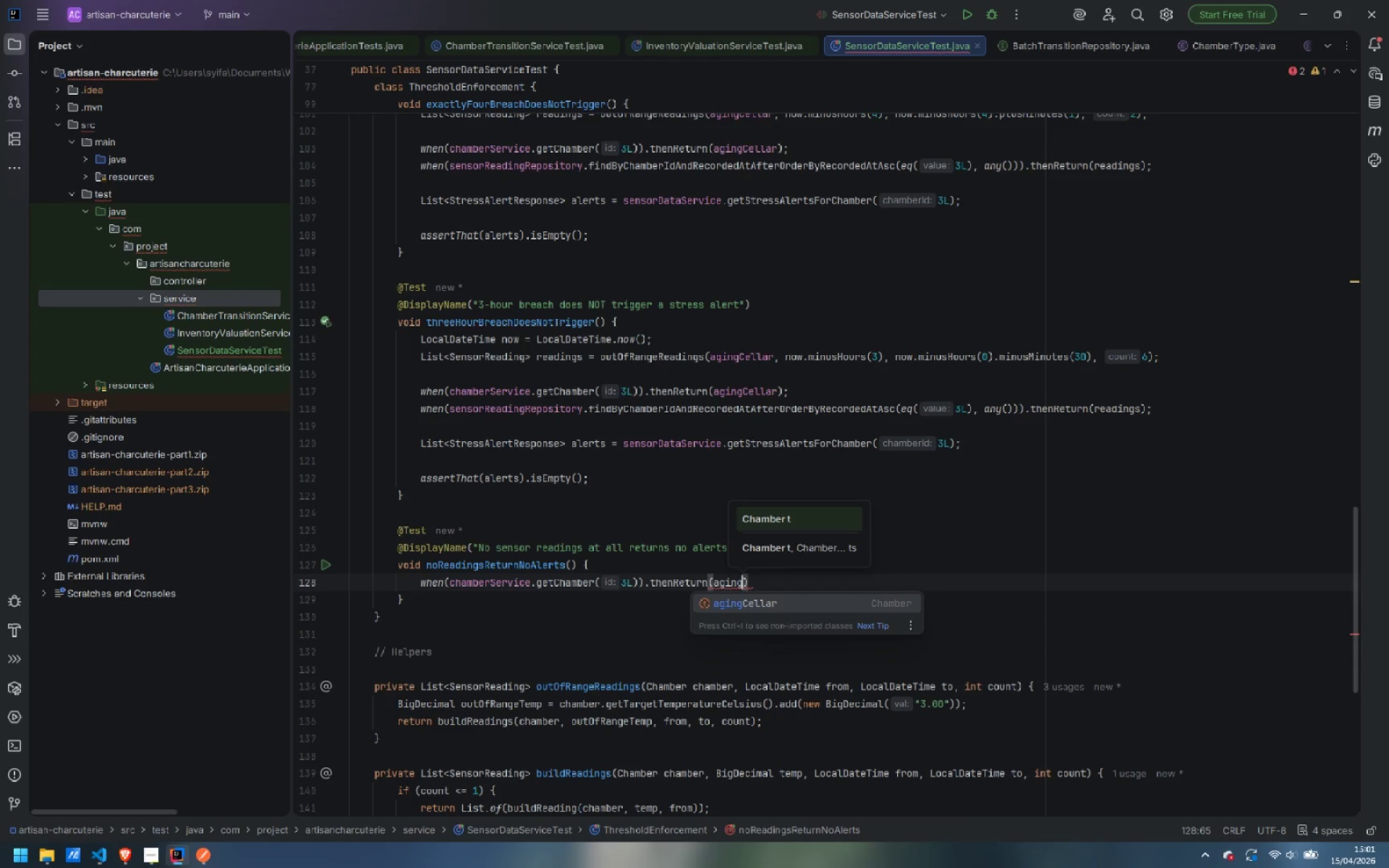 
key(Enter)
 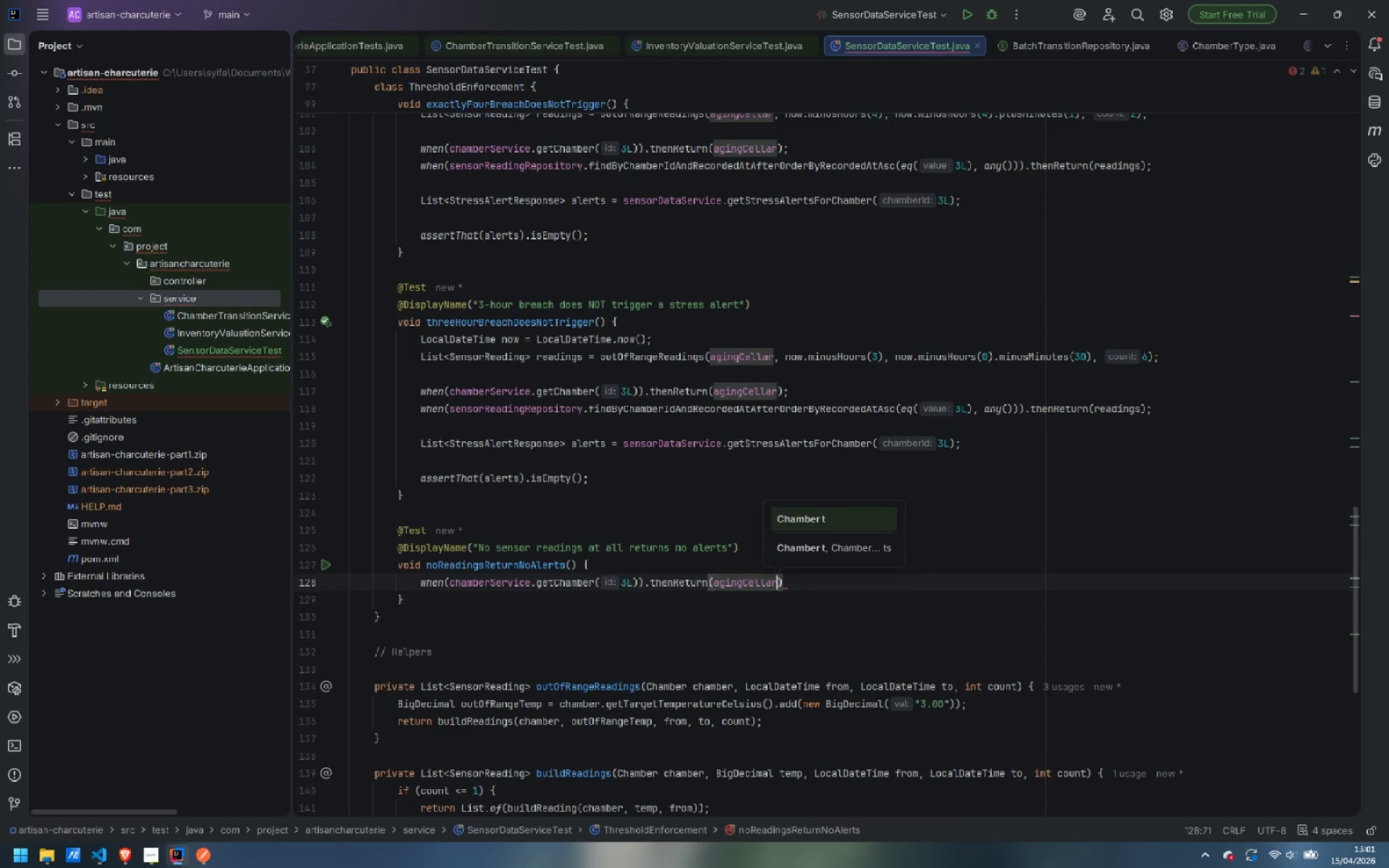 
key(ArrowRight)
 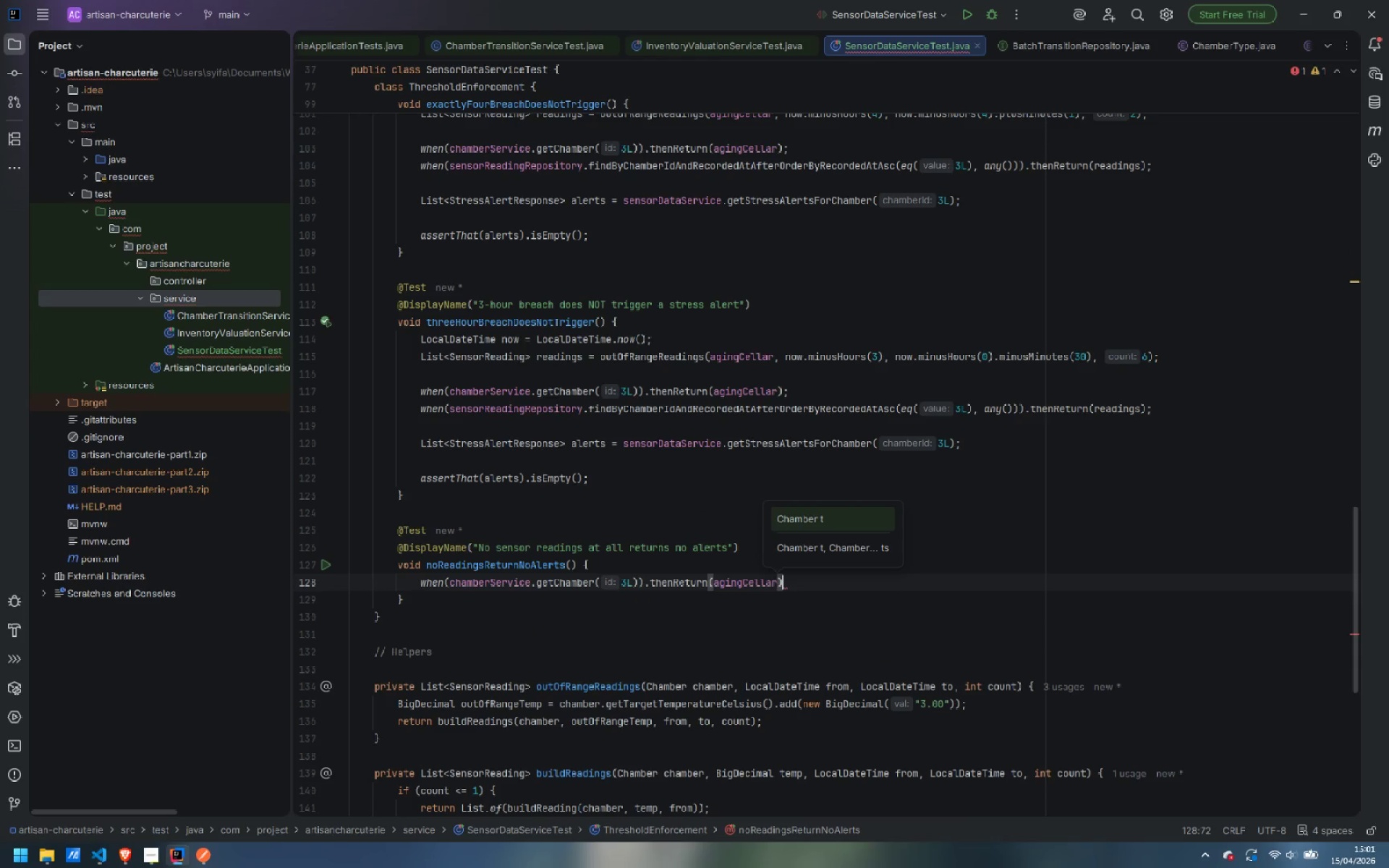 
key(Semicolon)
 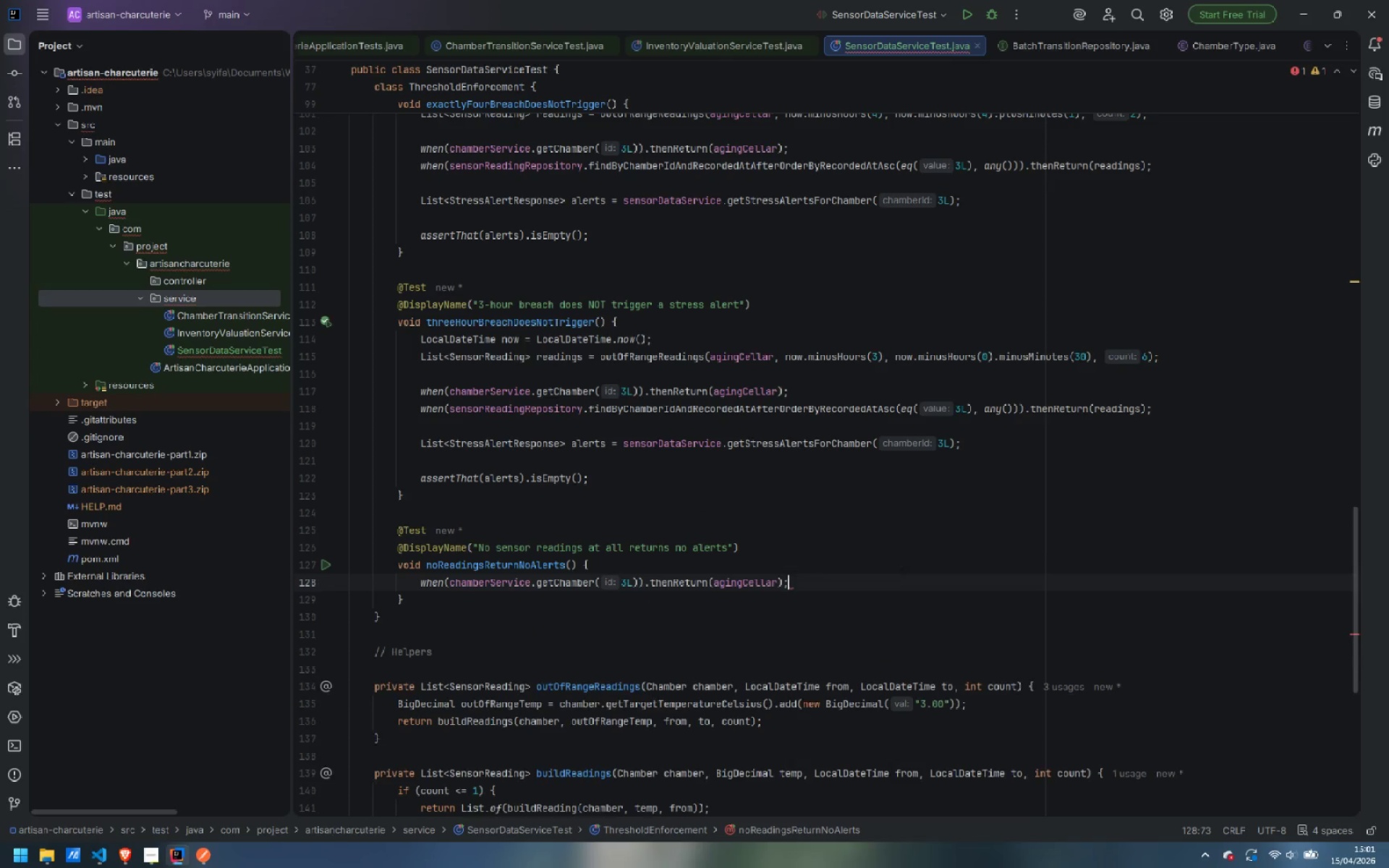 
key(Enter)
 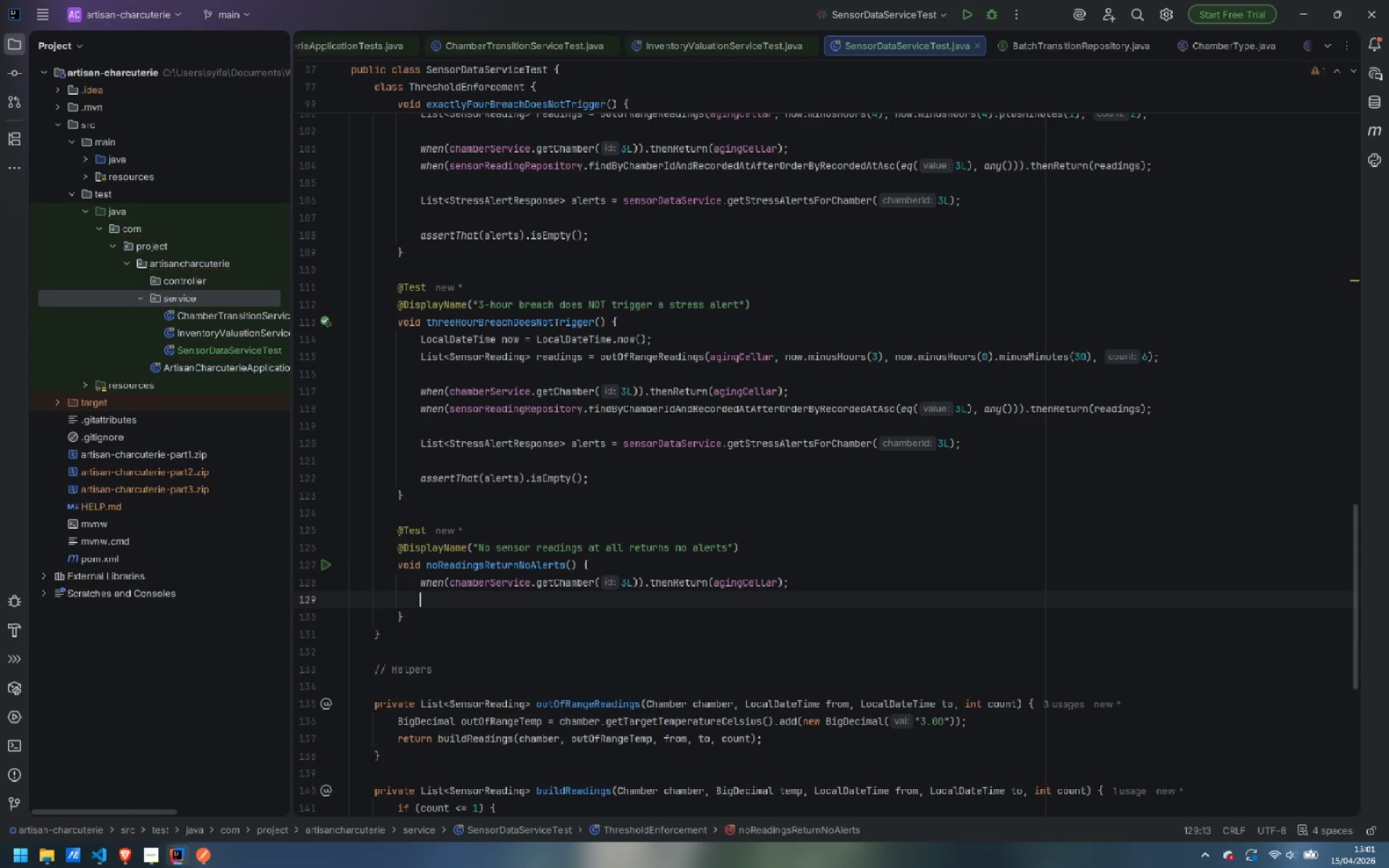 
type(when)
 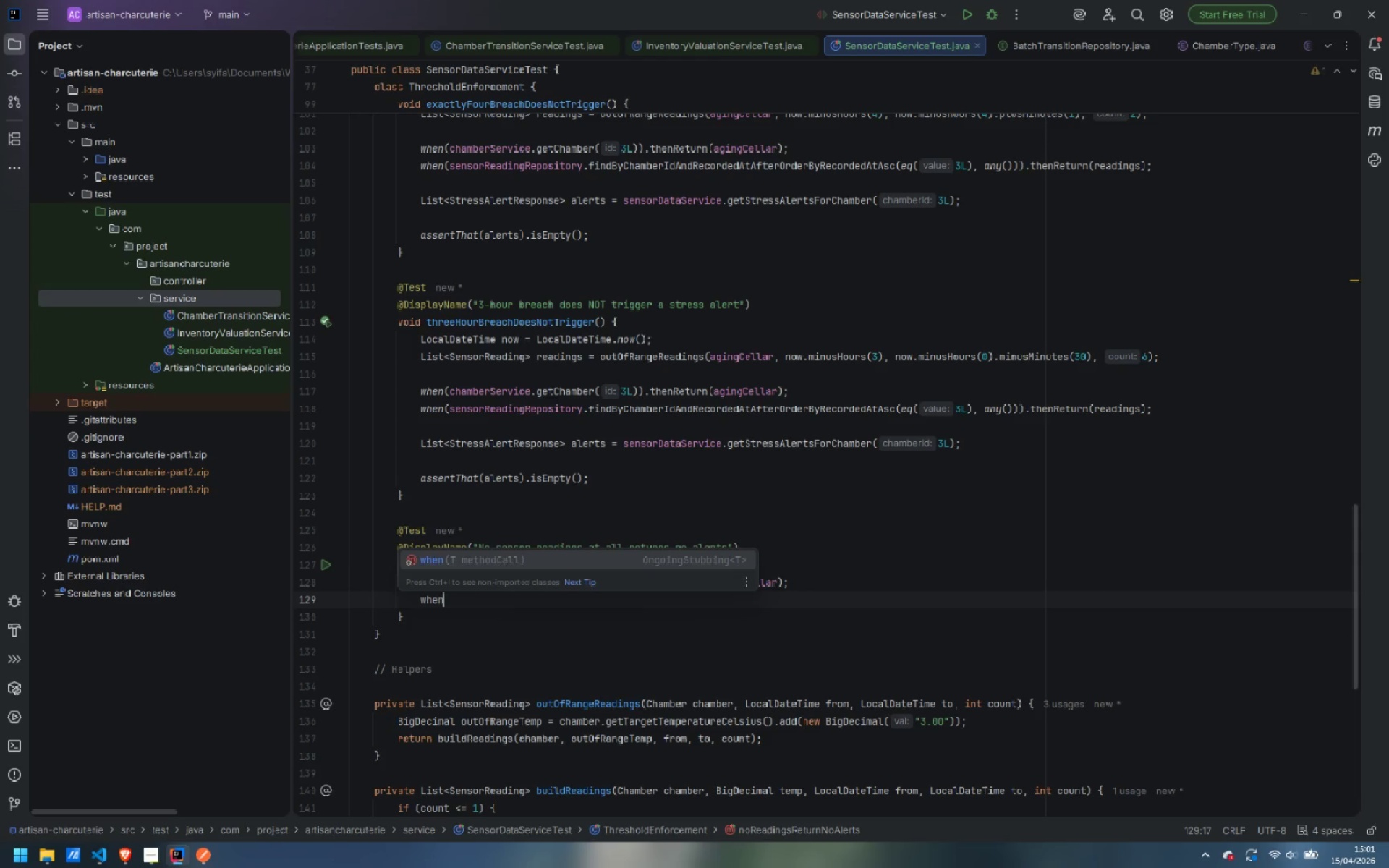 
key(Enter)
 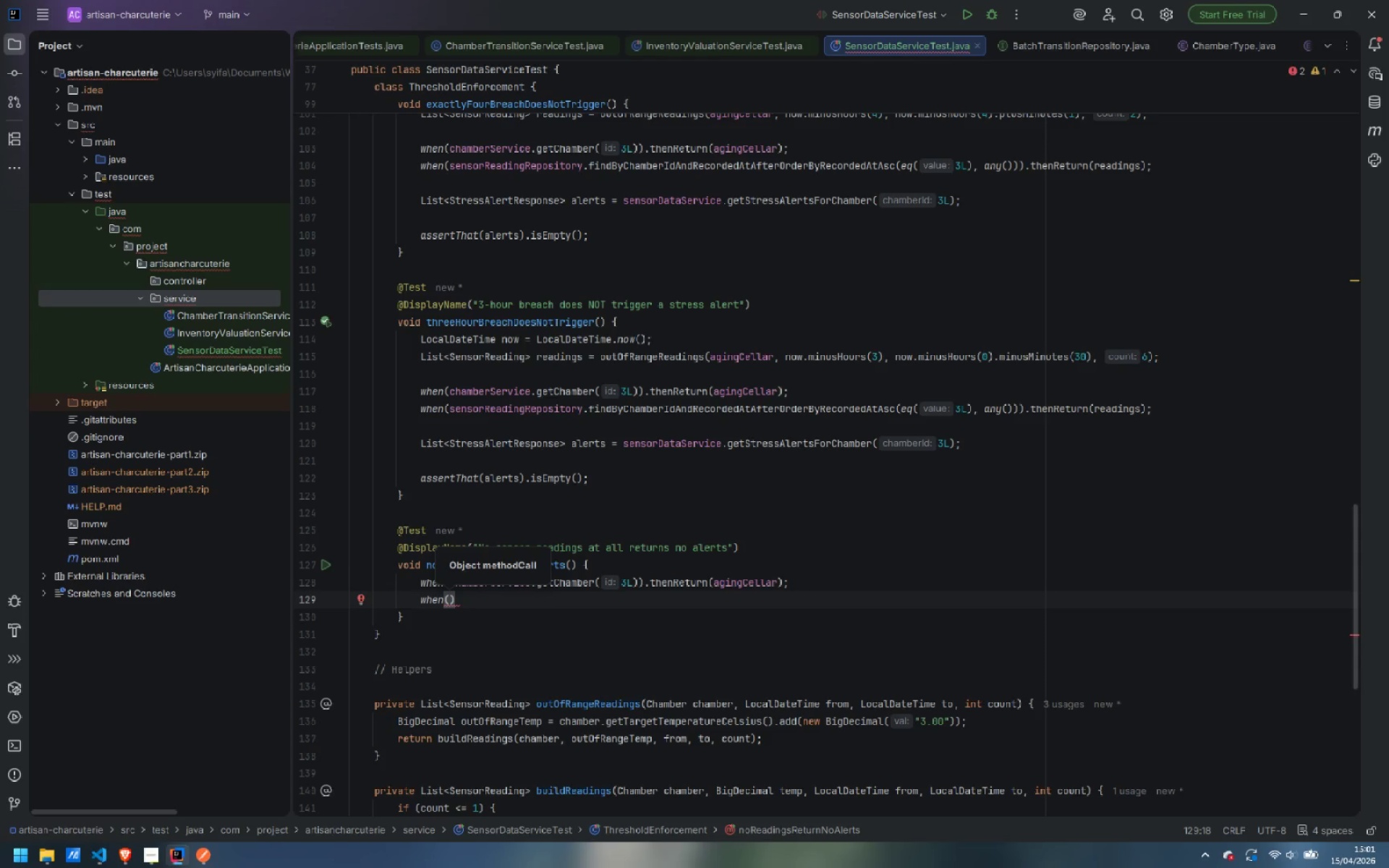 
type(sens)
 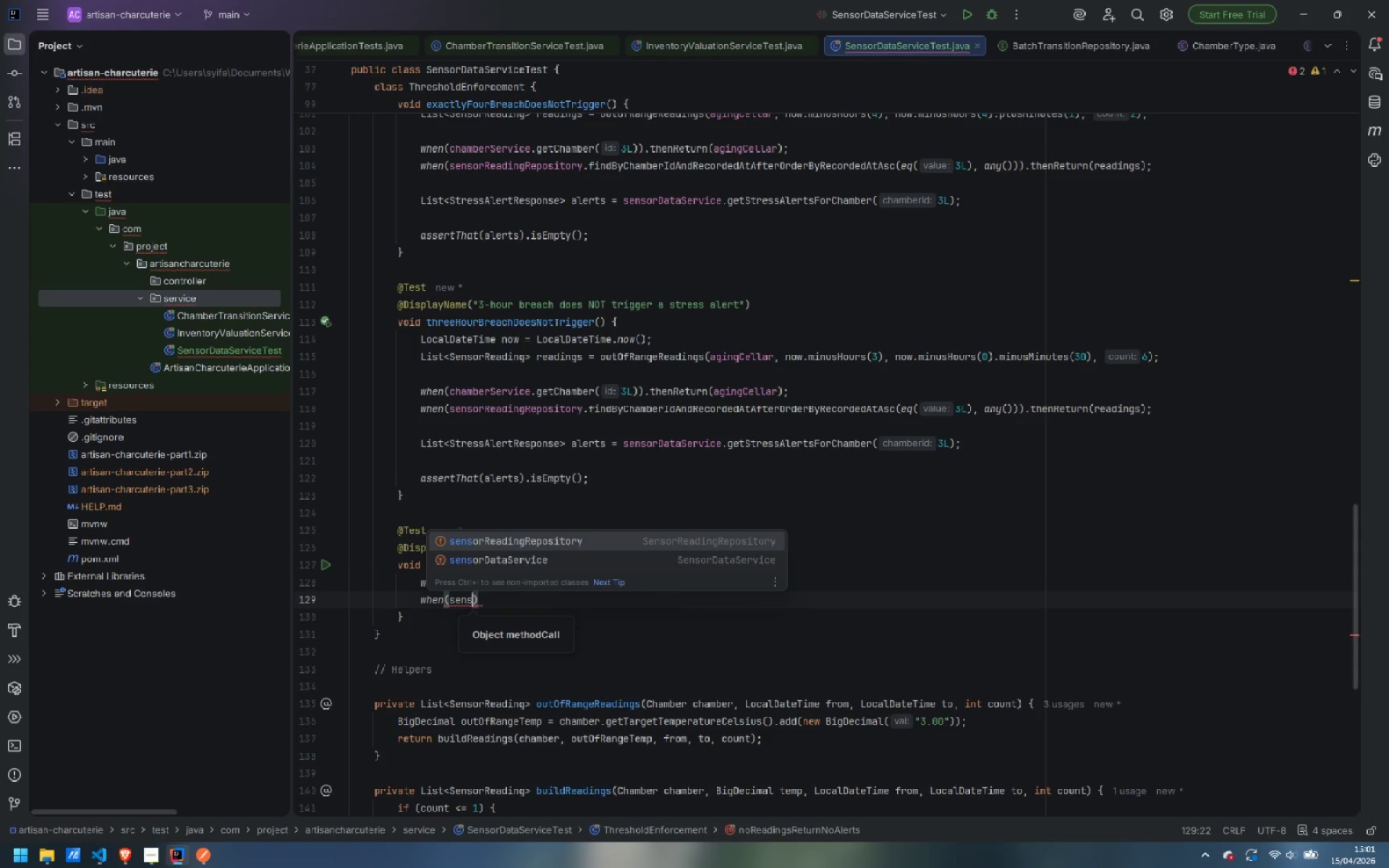 
key(Enter)
 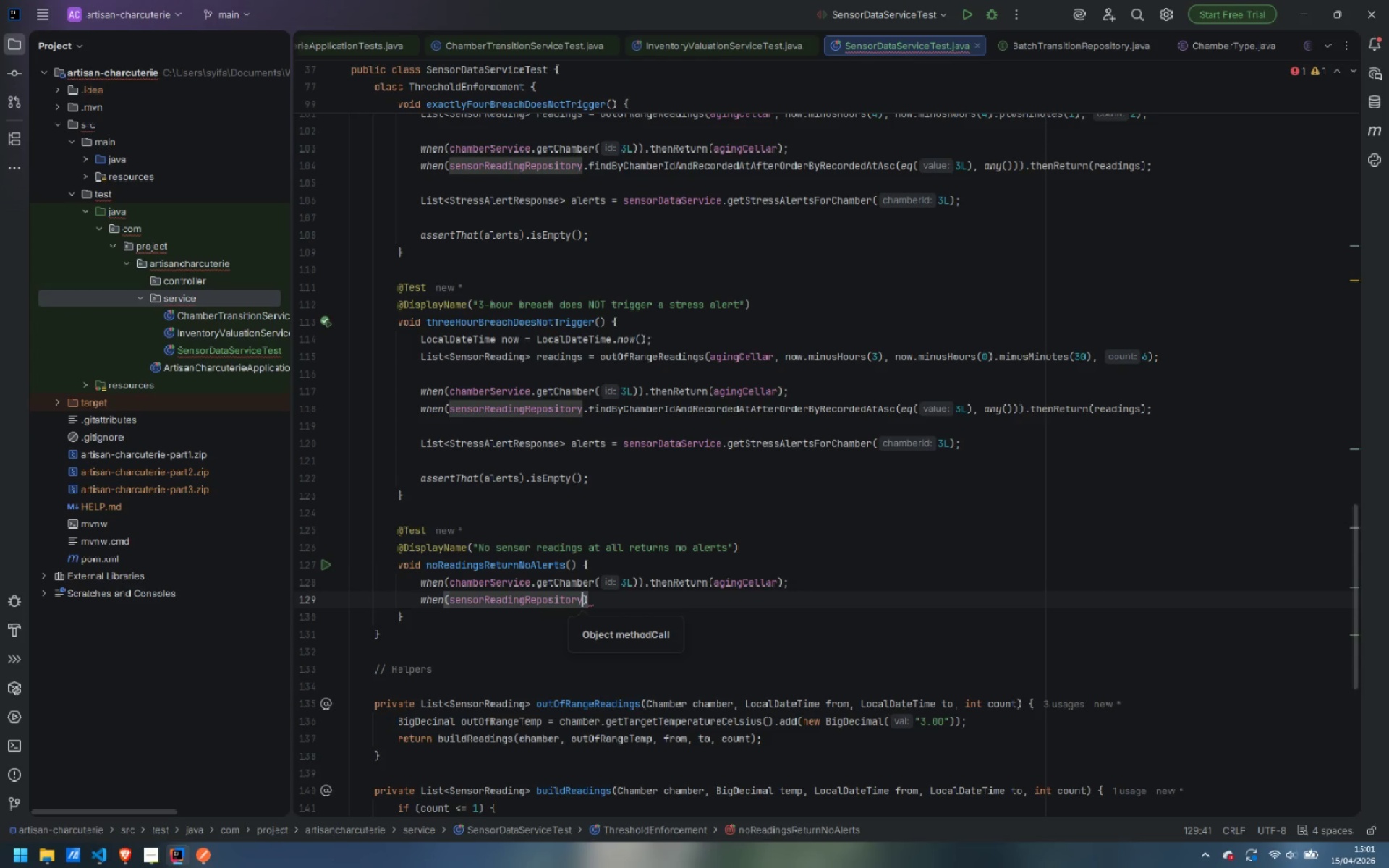 
type(.find)
 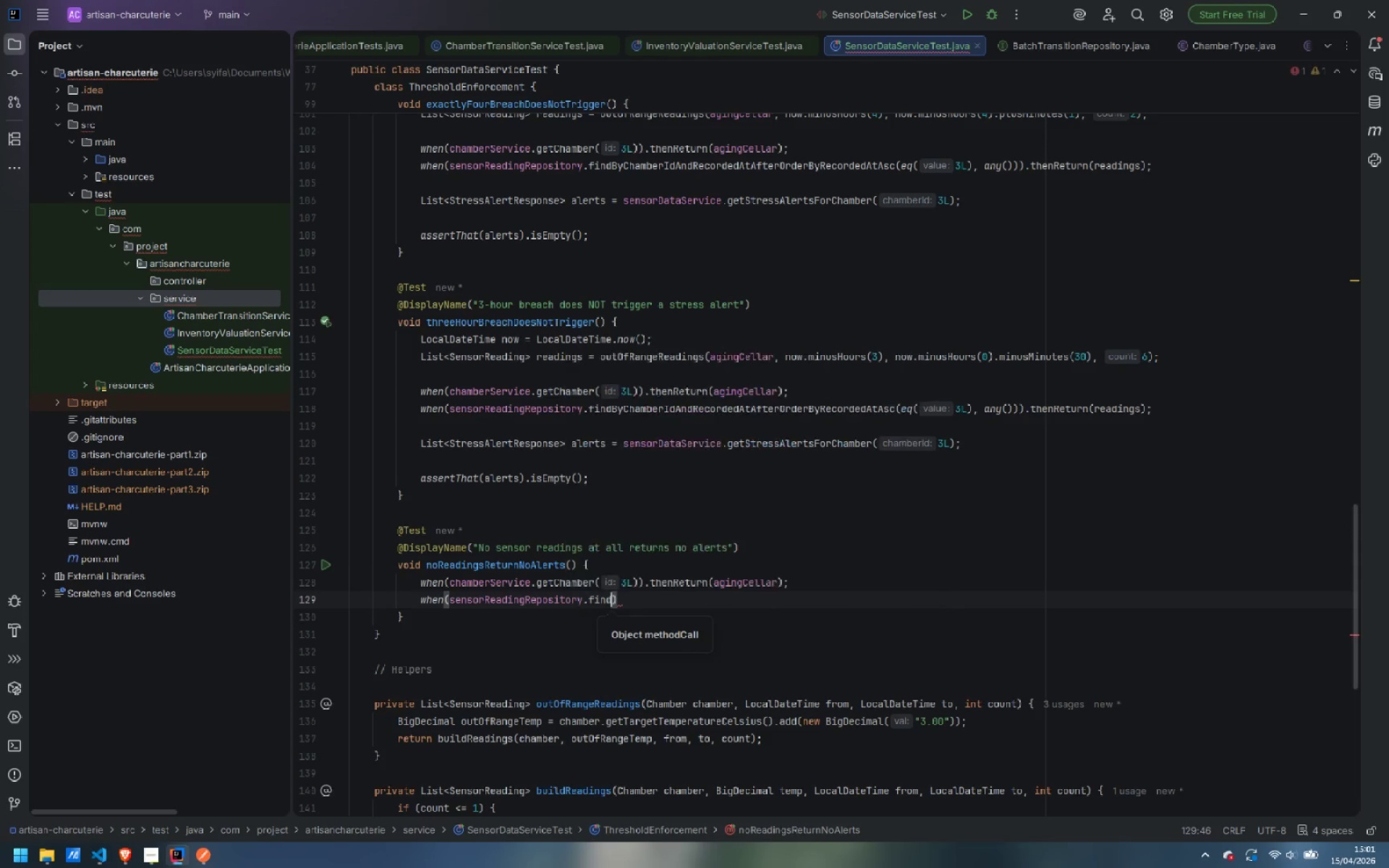 
key(Enter)
 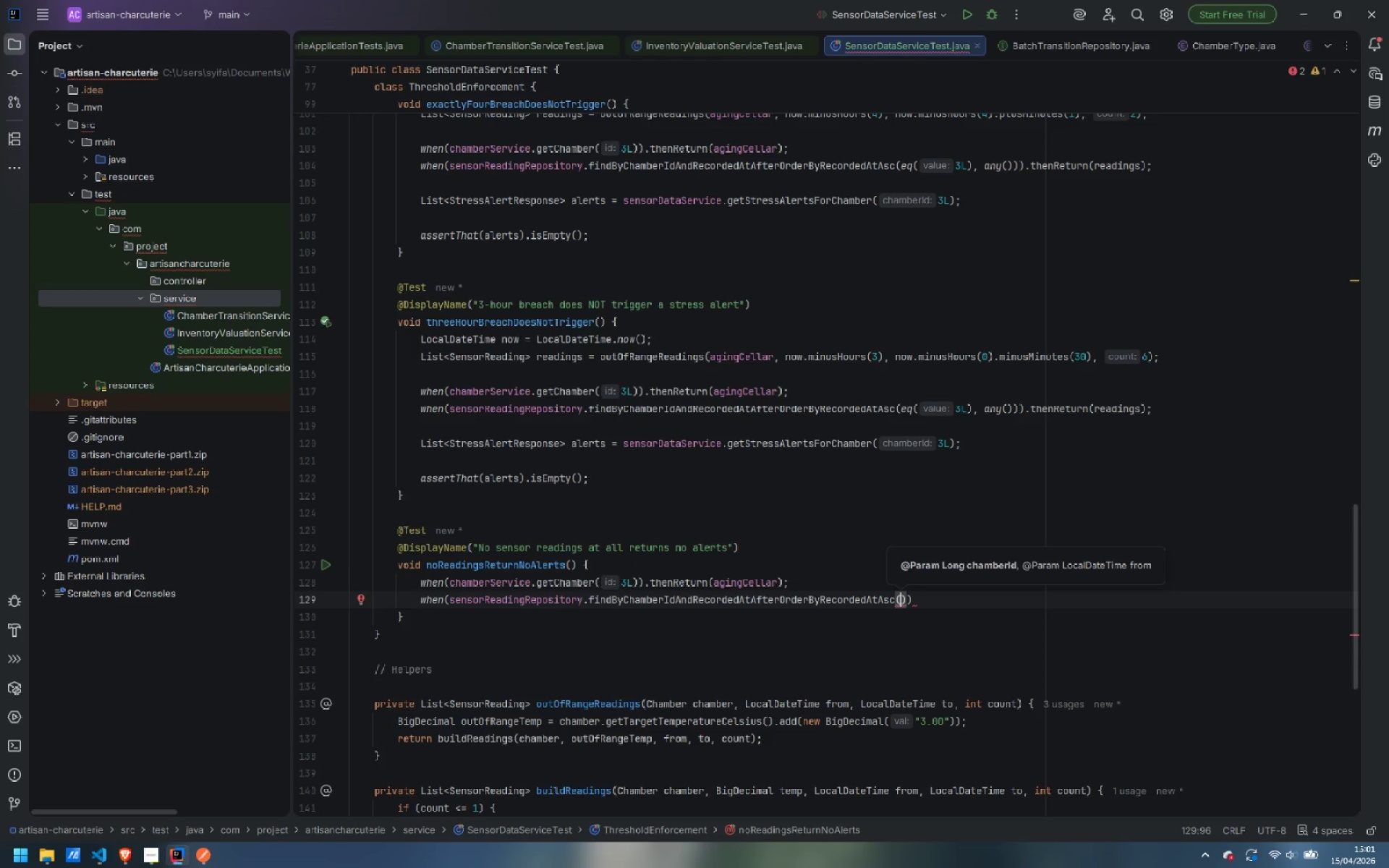 
type(eq)
 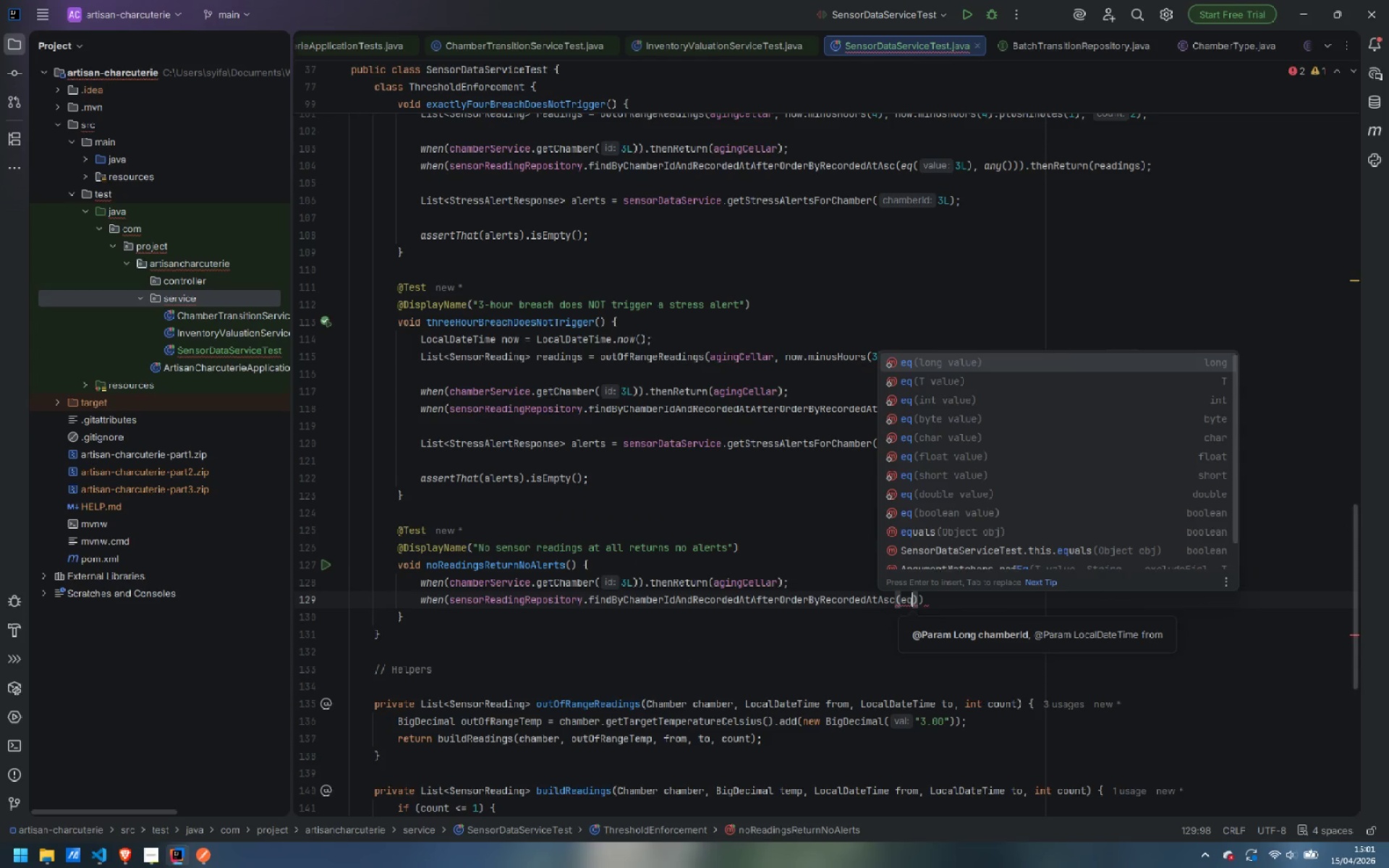 
key(Enter)
 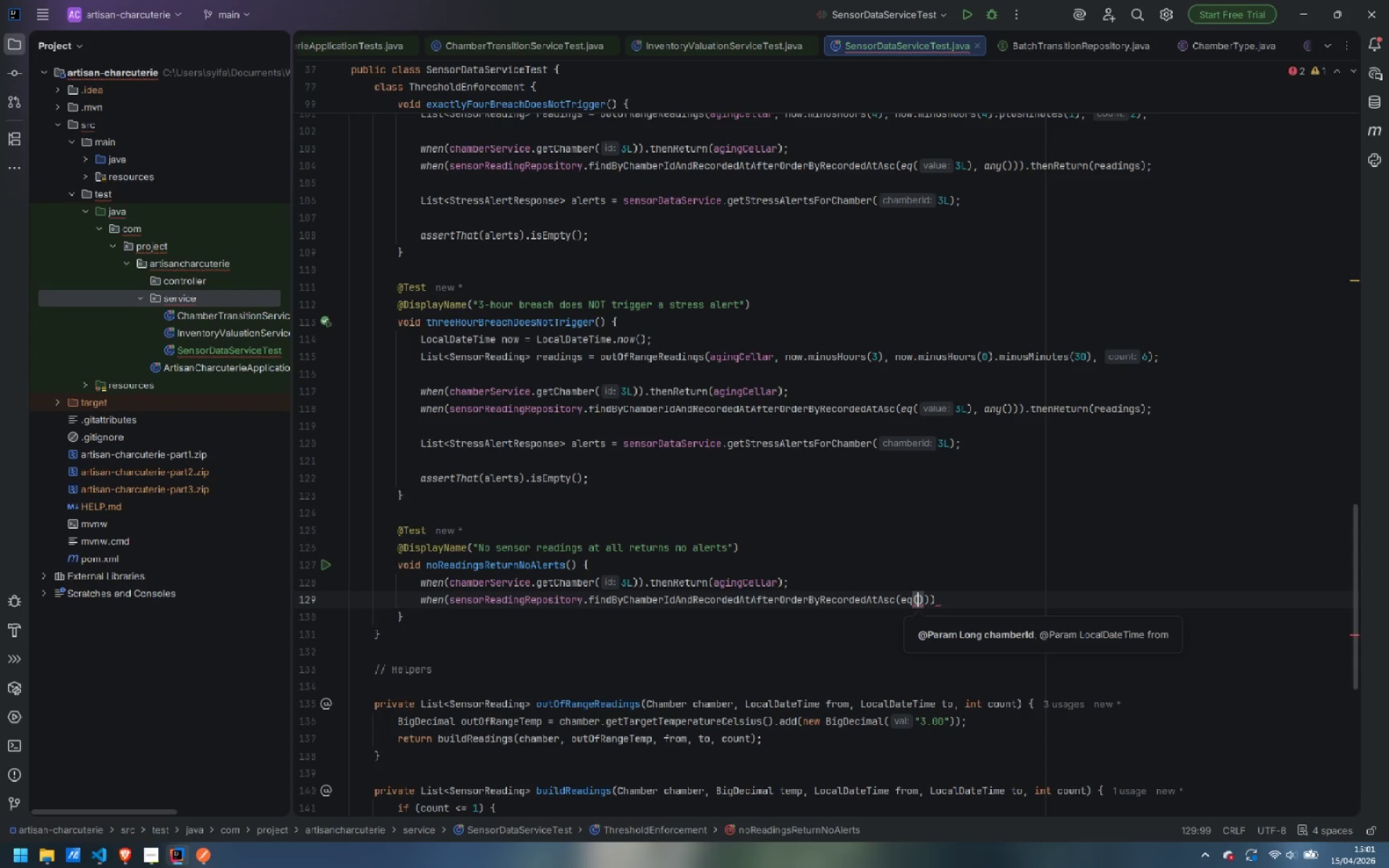 
type(3L)
 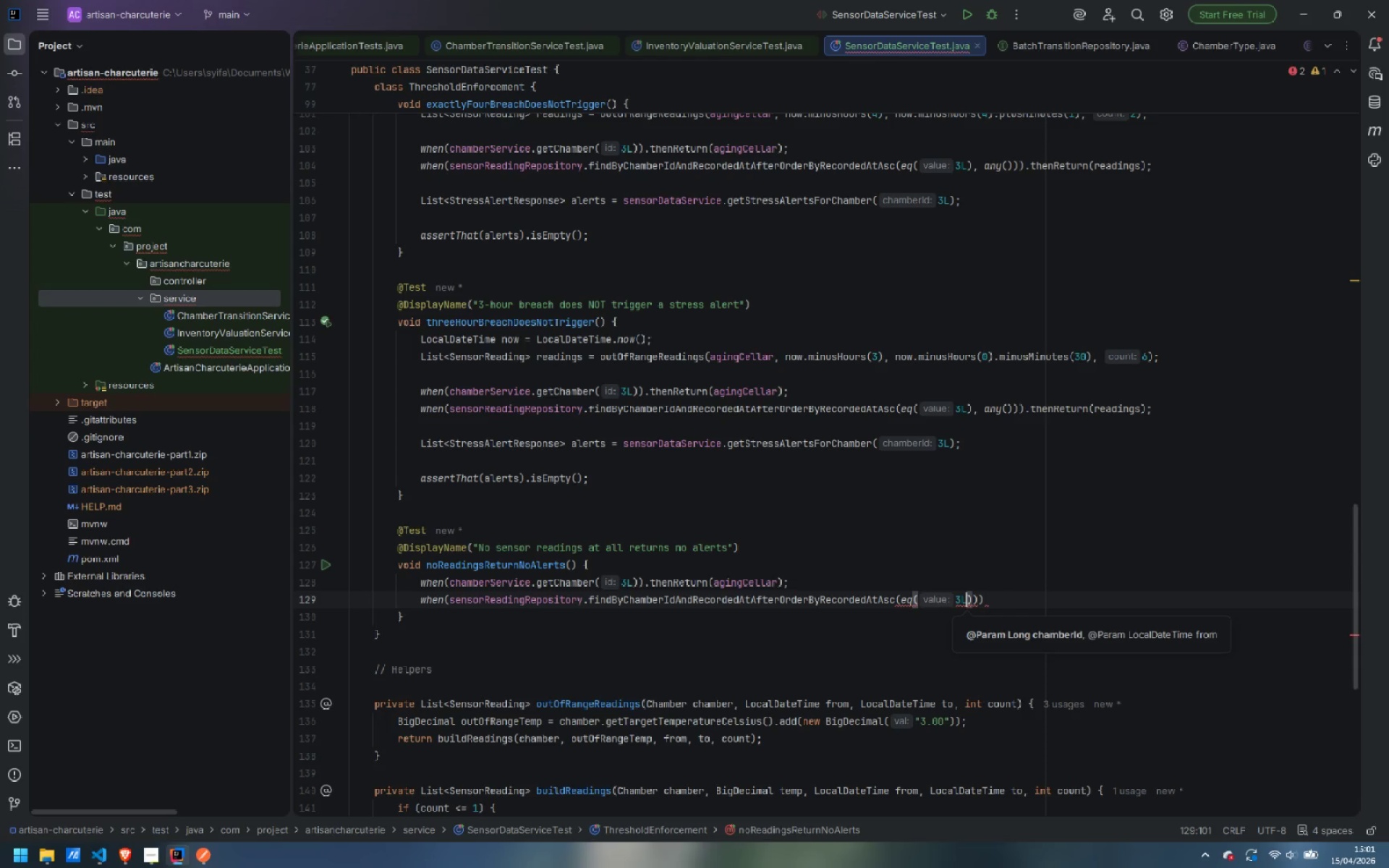 
key(ArrowRight)
 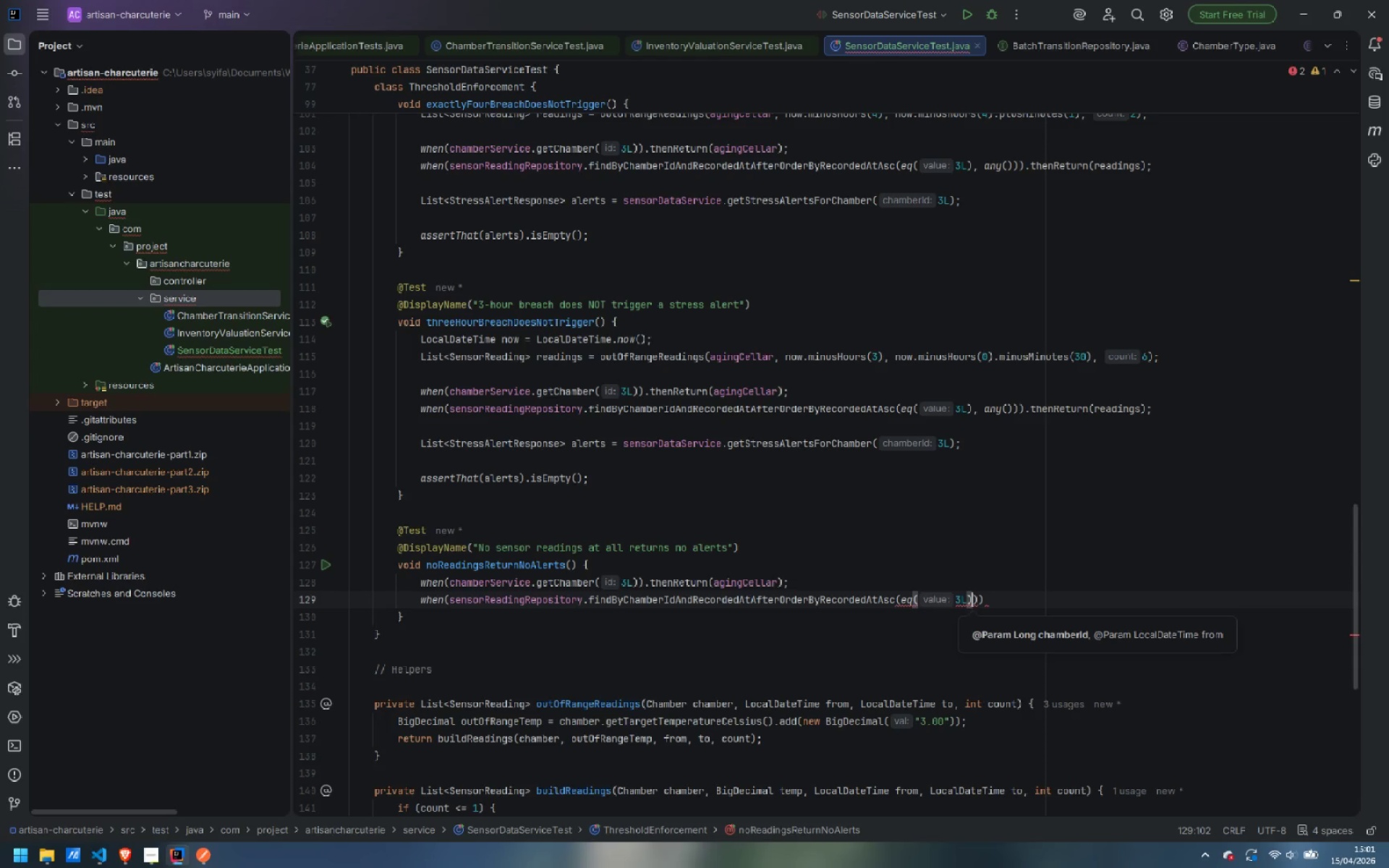 
type(, any())
 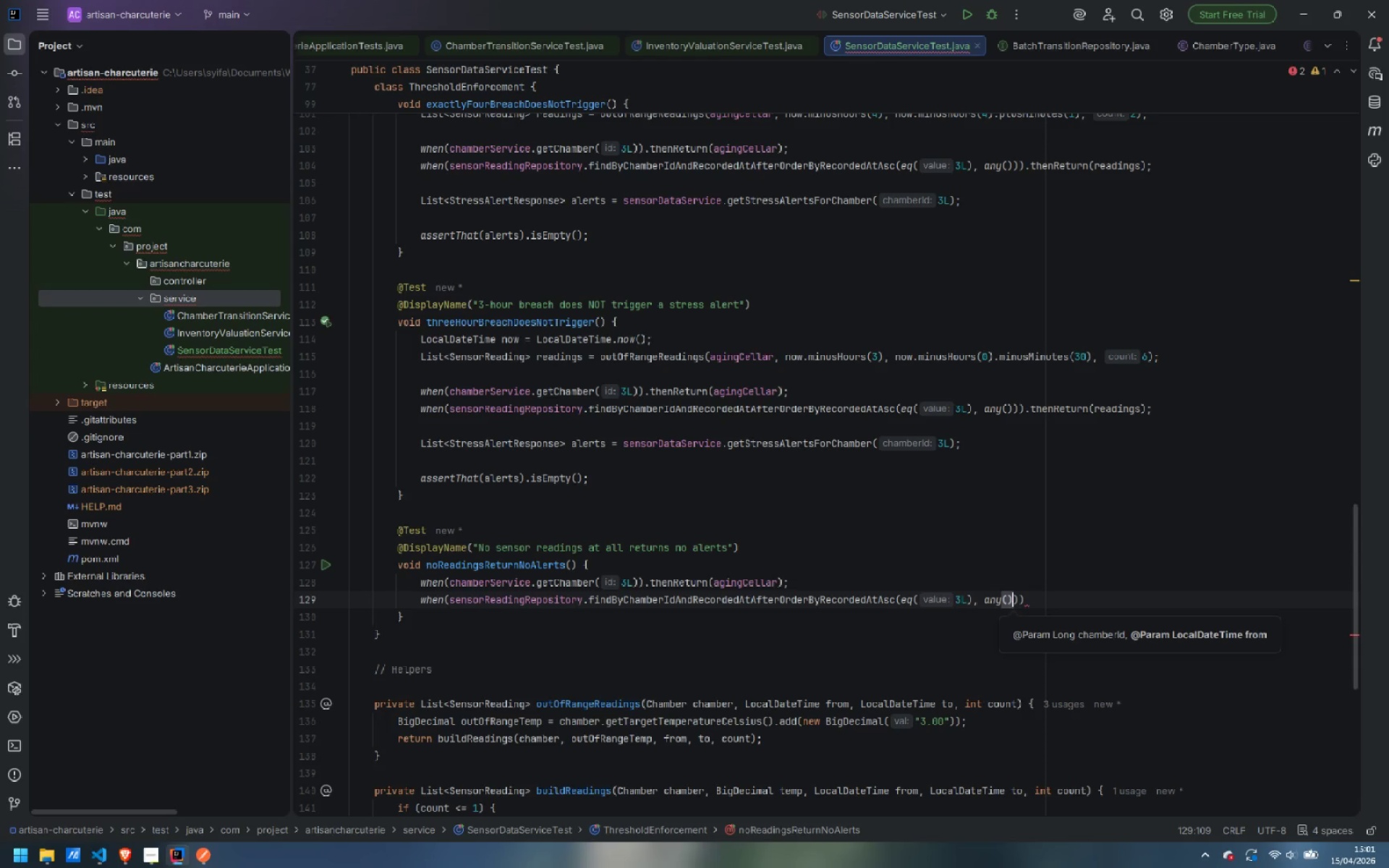 
key(ArrowRight)
 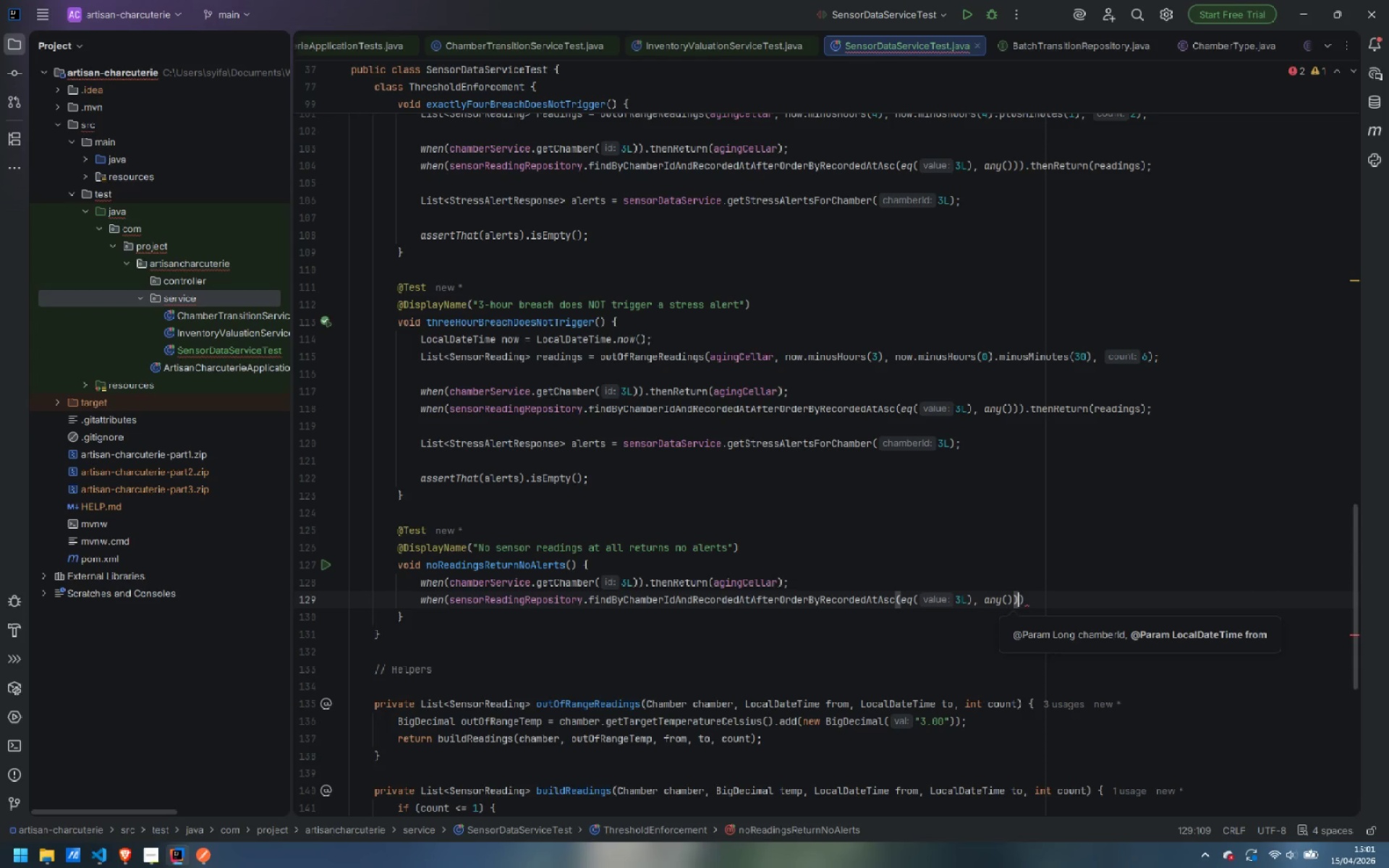 
key(ArrowRight)
 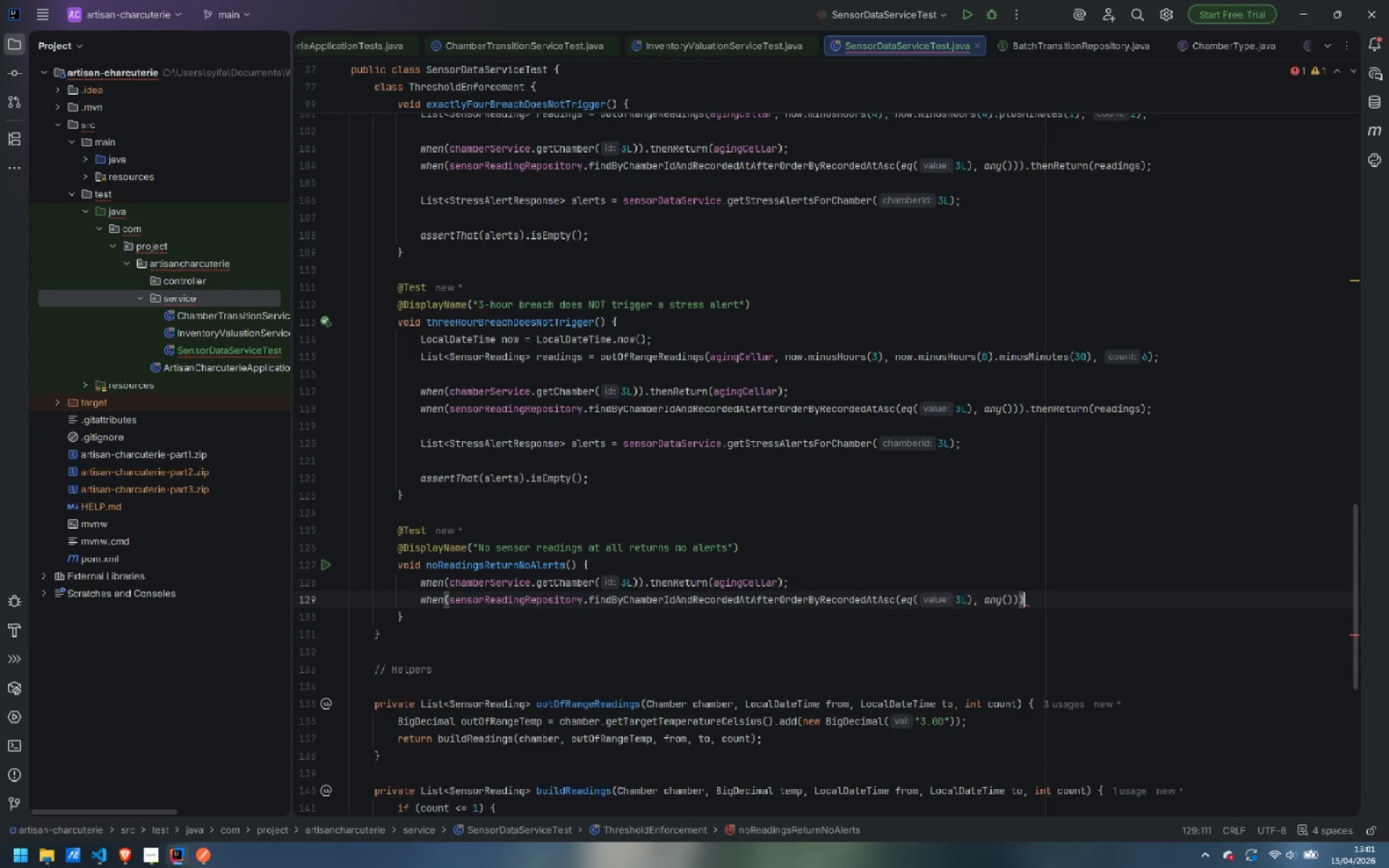 
type(.then)
 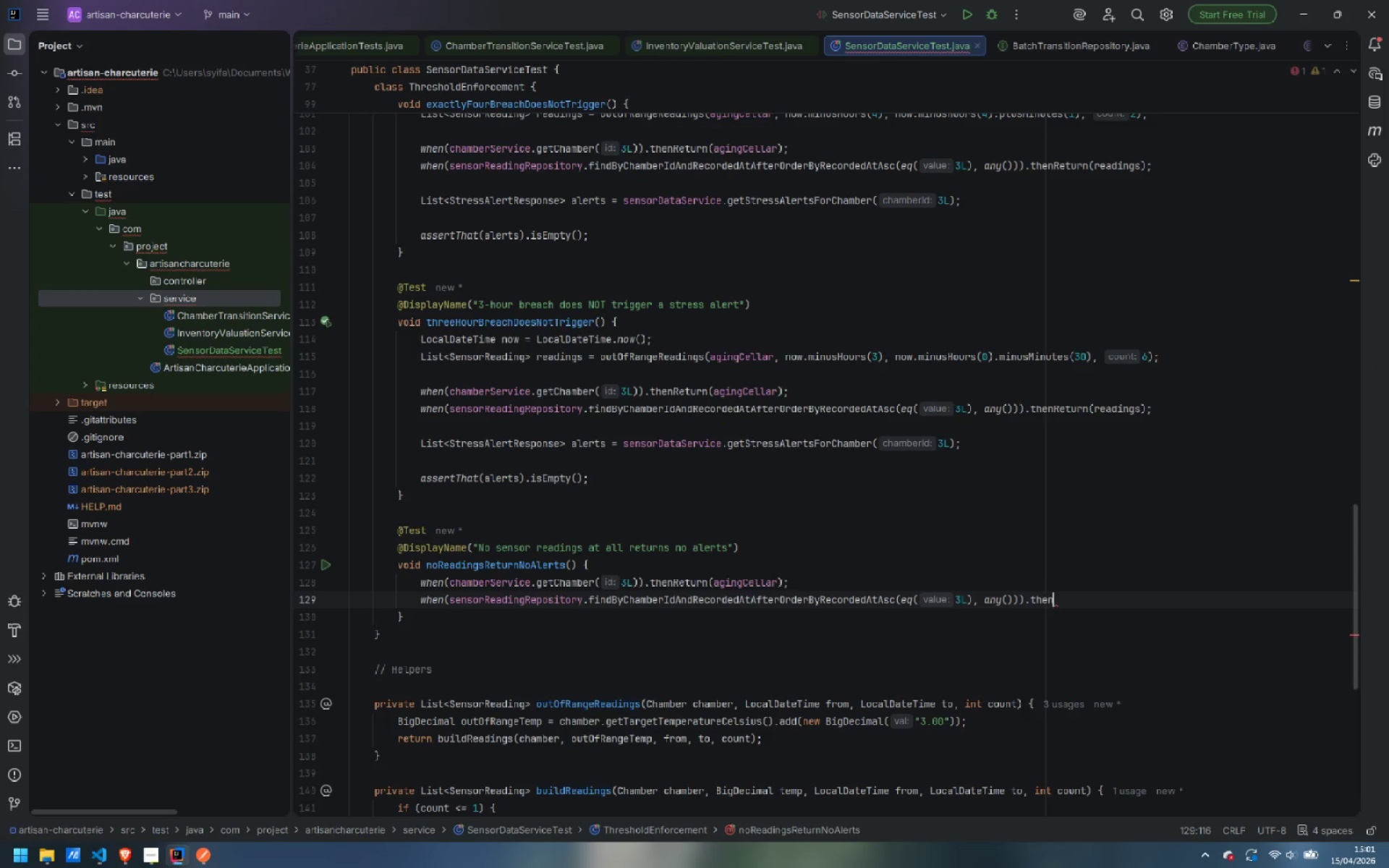 
key(Enter)
 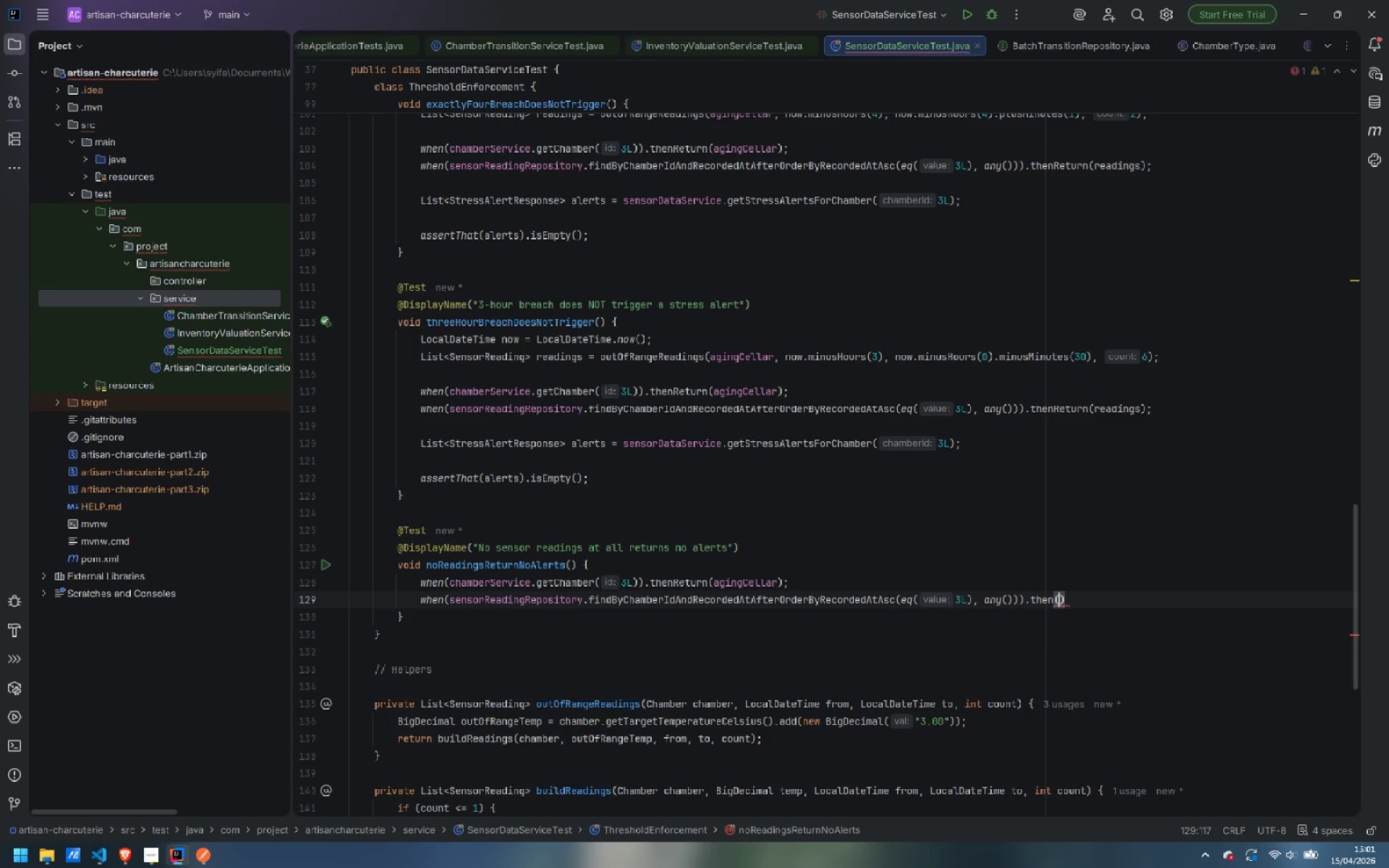 
key(Control+Z)
 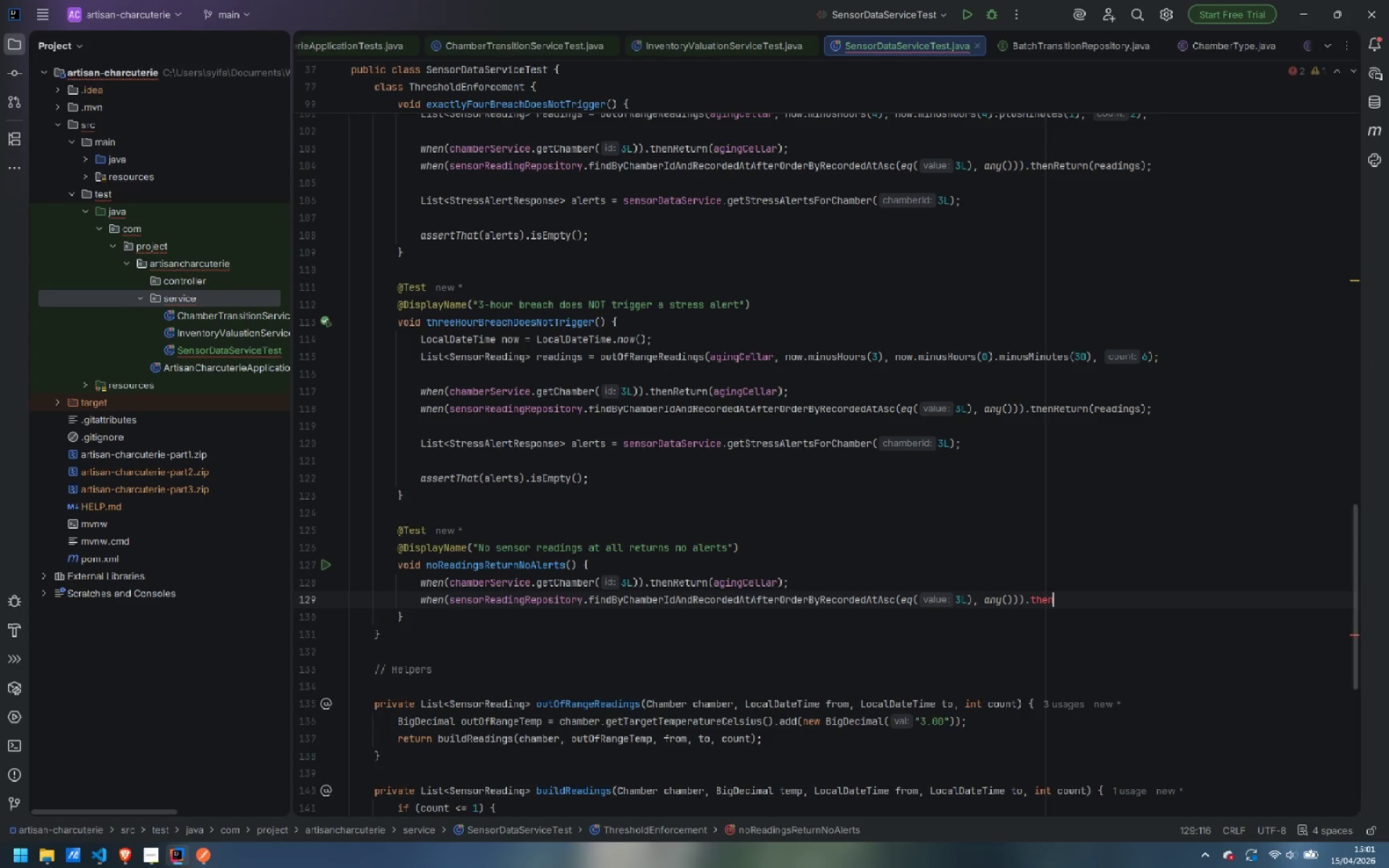 
type(Re)
 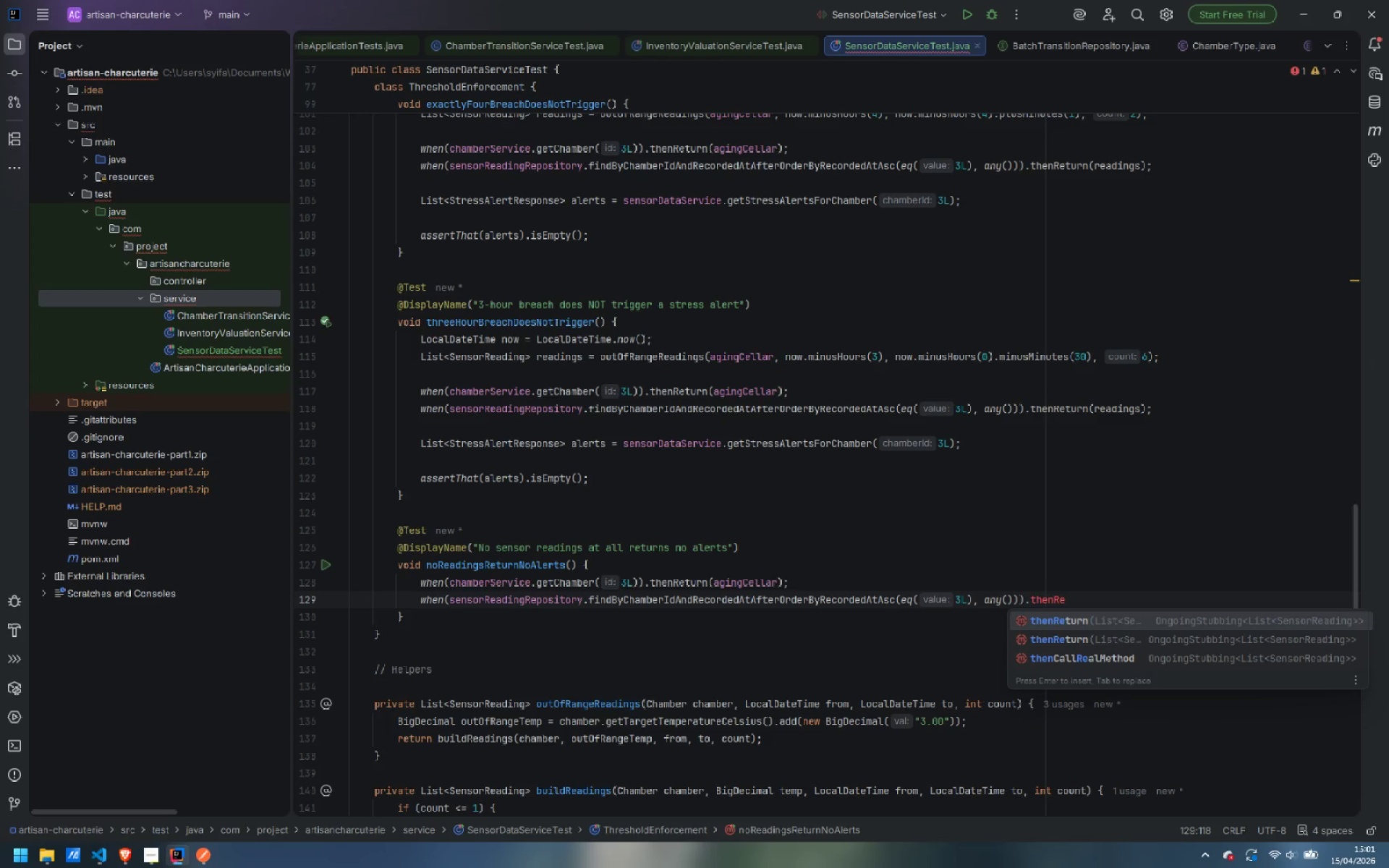 
key(Enter)
 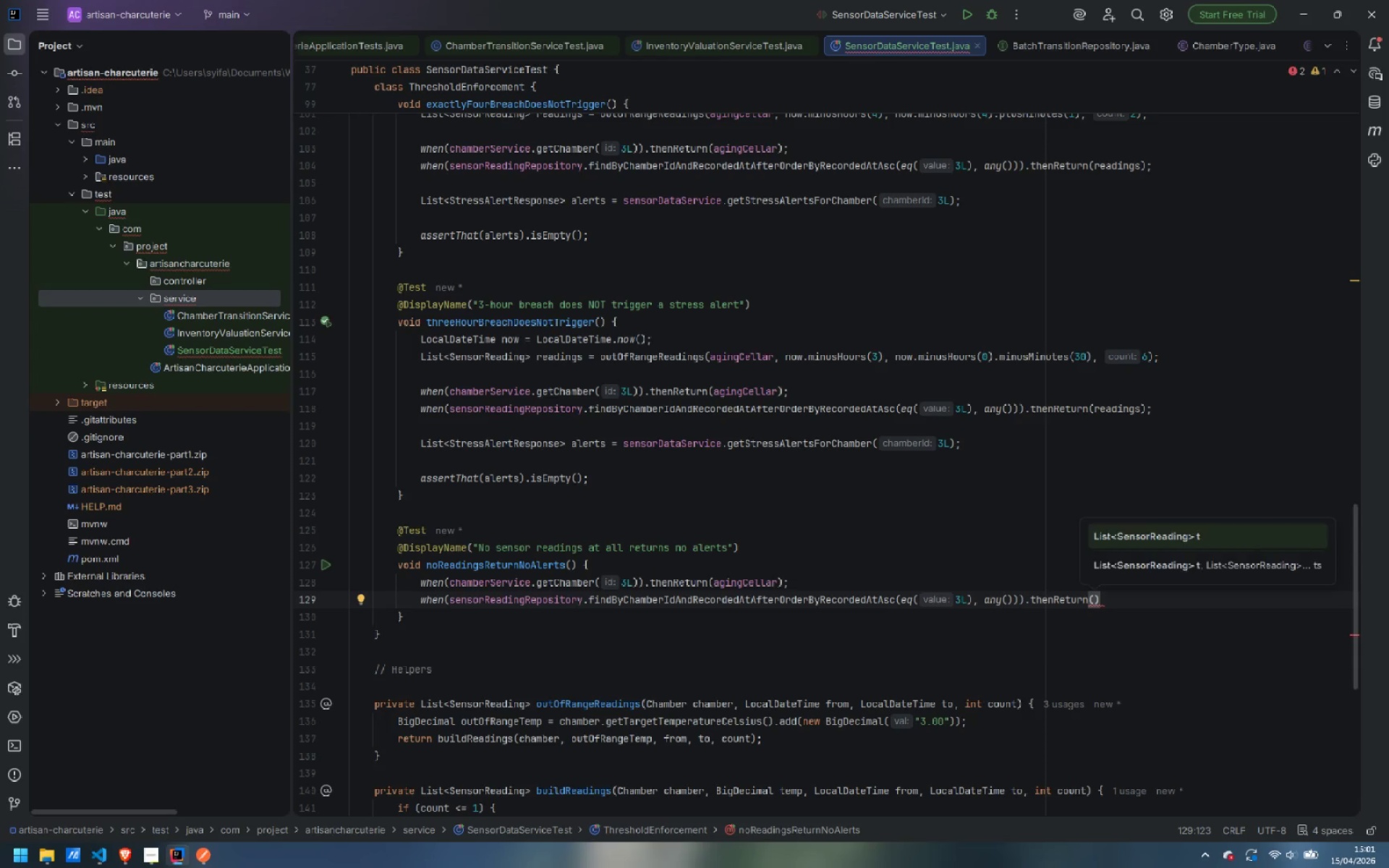 
type(List)
 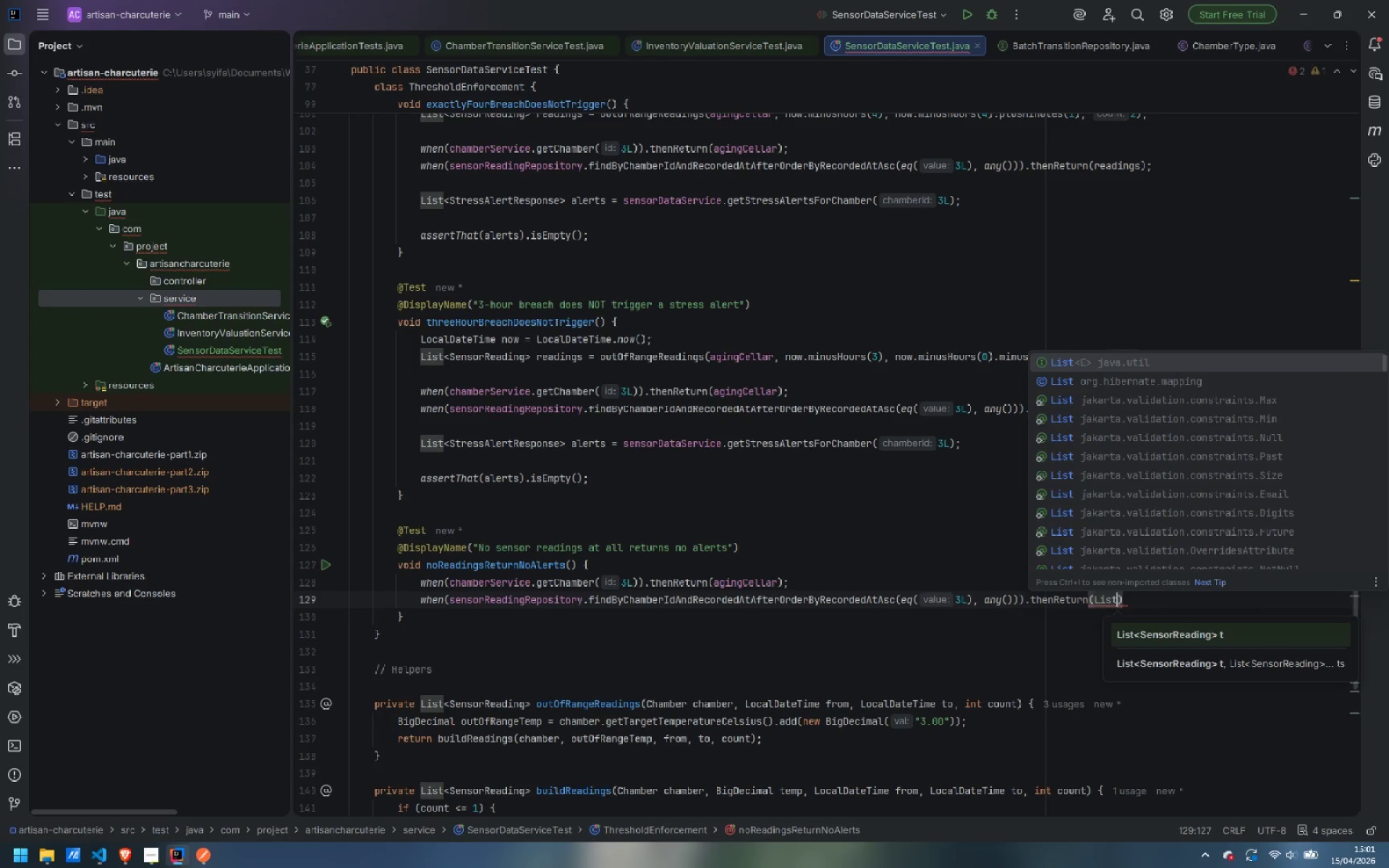 
key(Enter)
 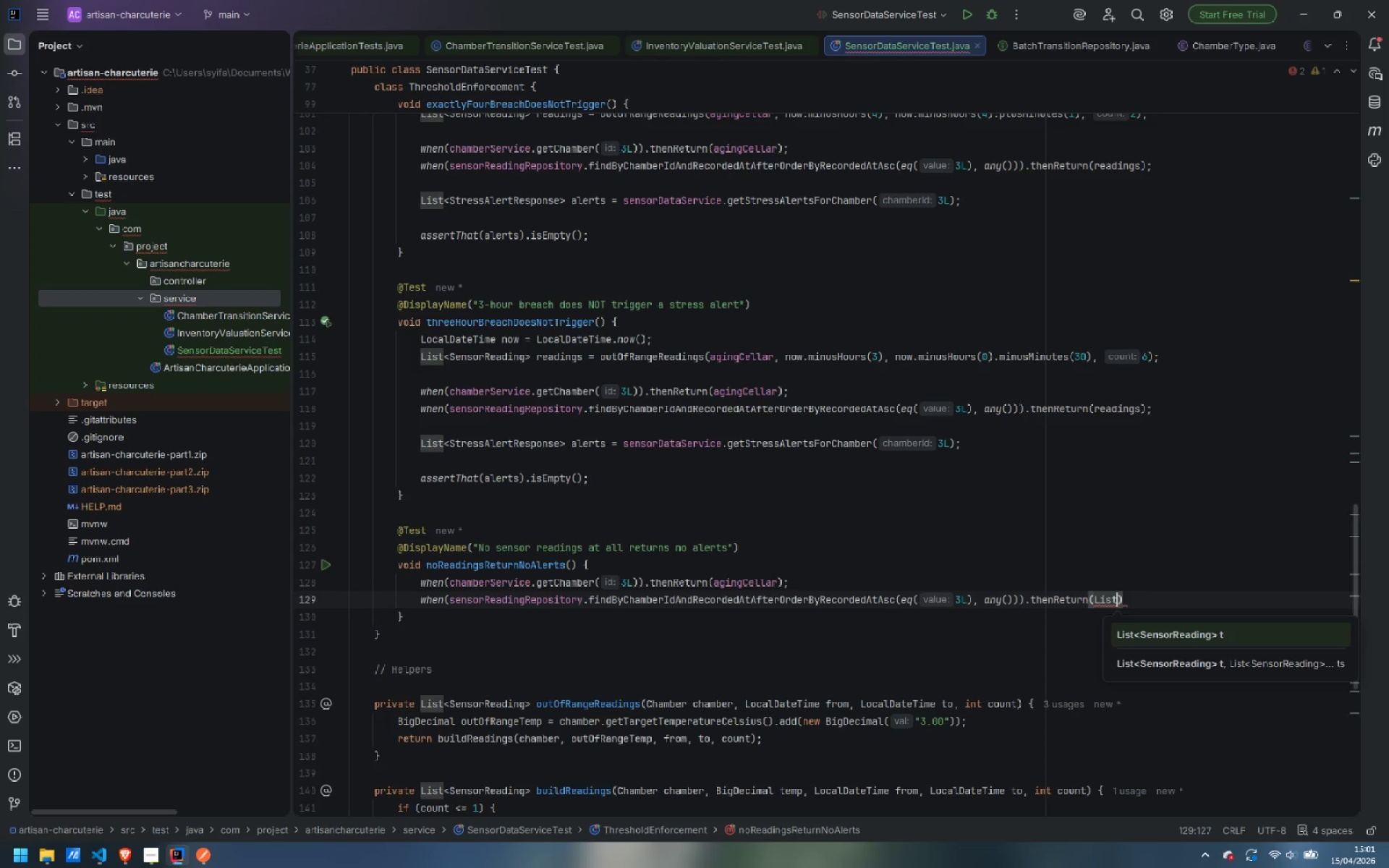 
type(.of)
 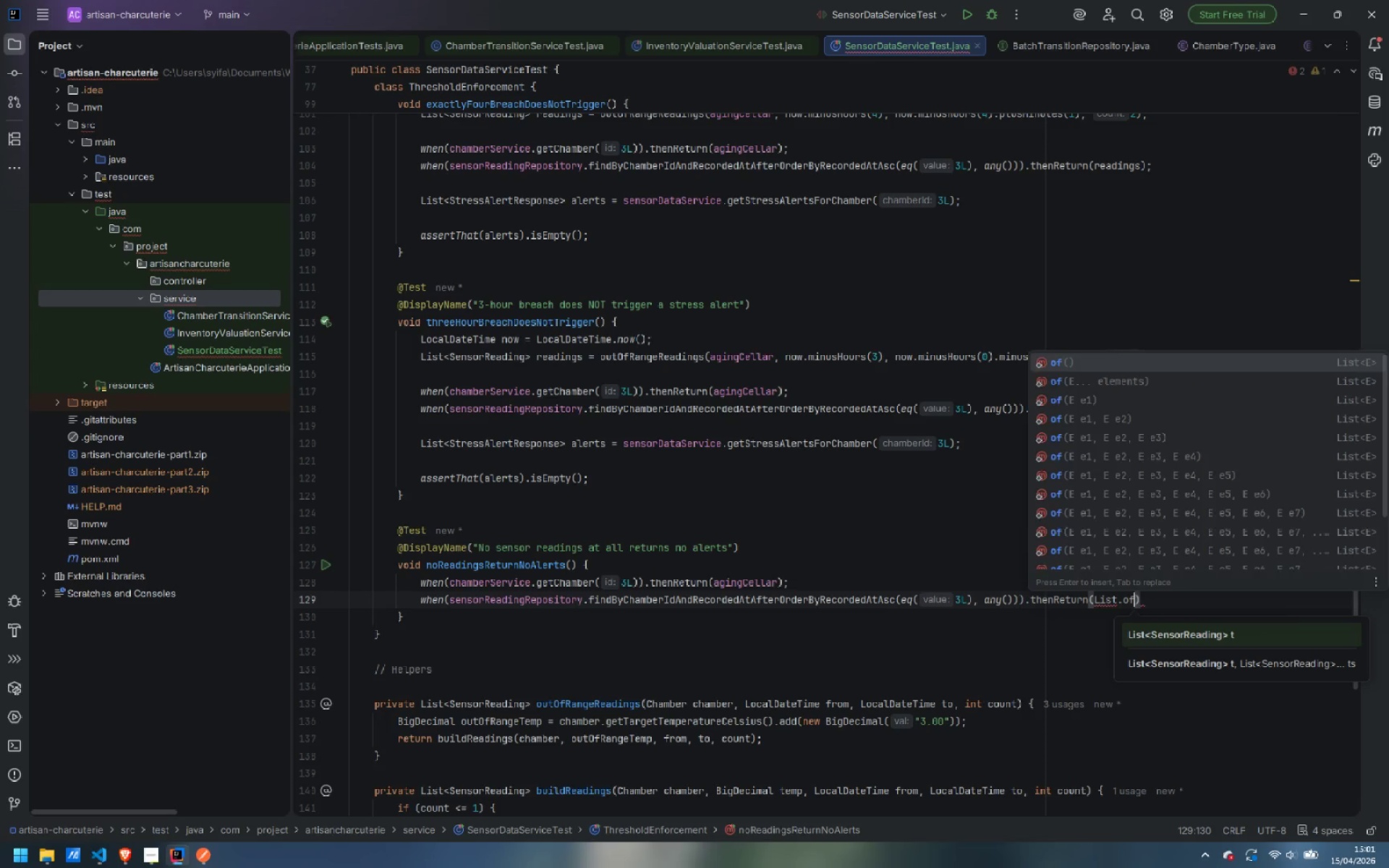 
key(Enter)
 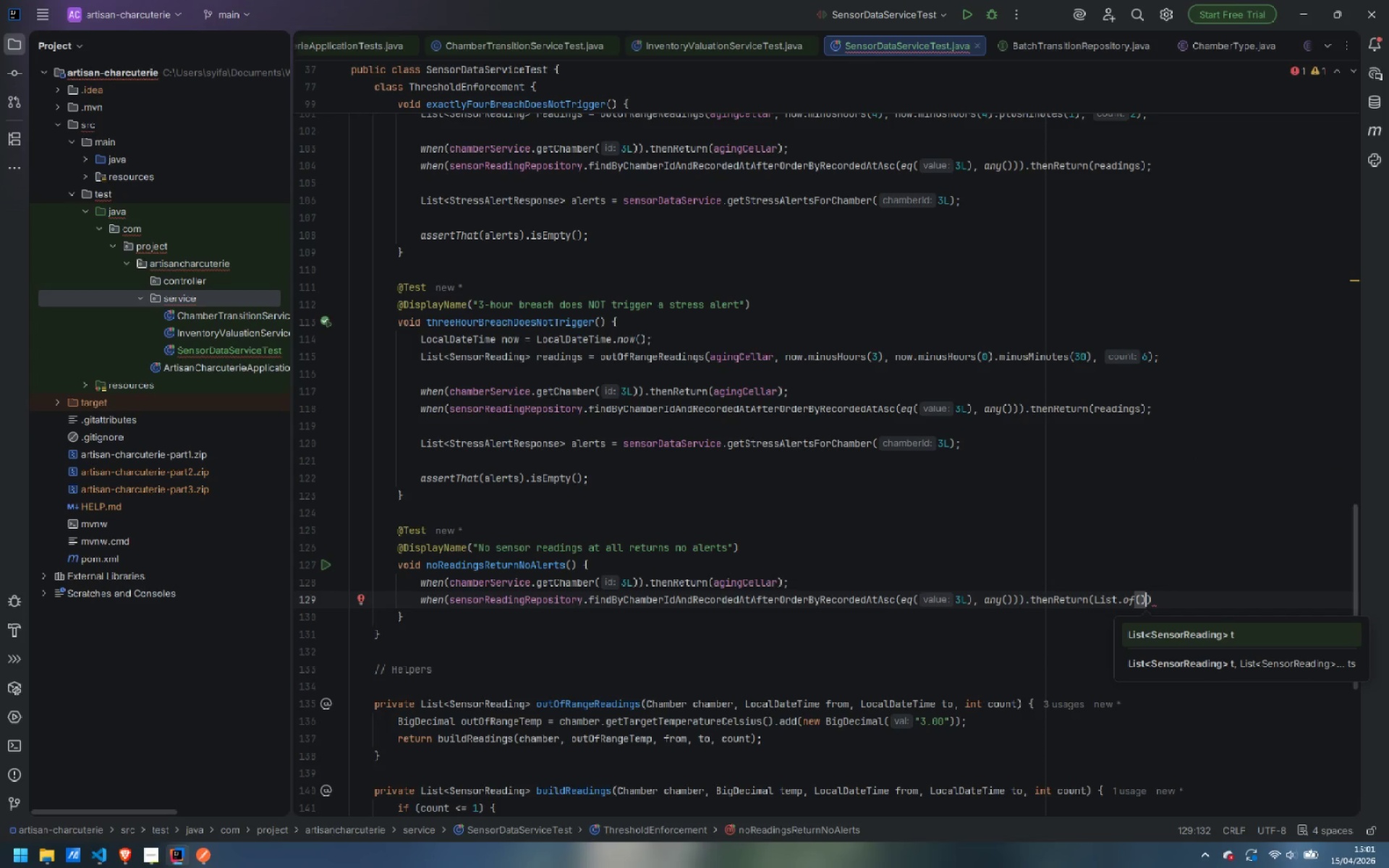 
key(ArrowRight)
 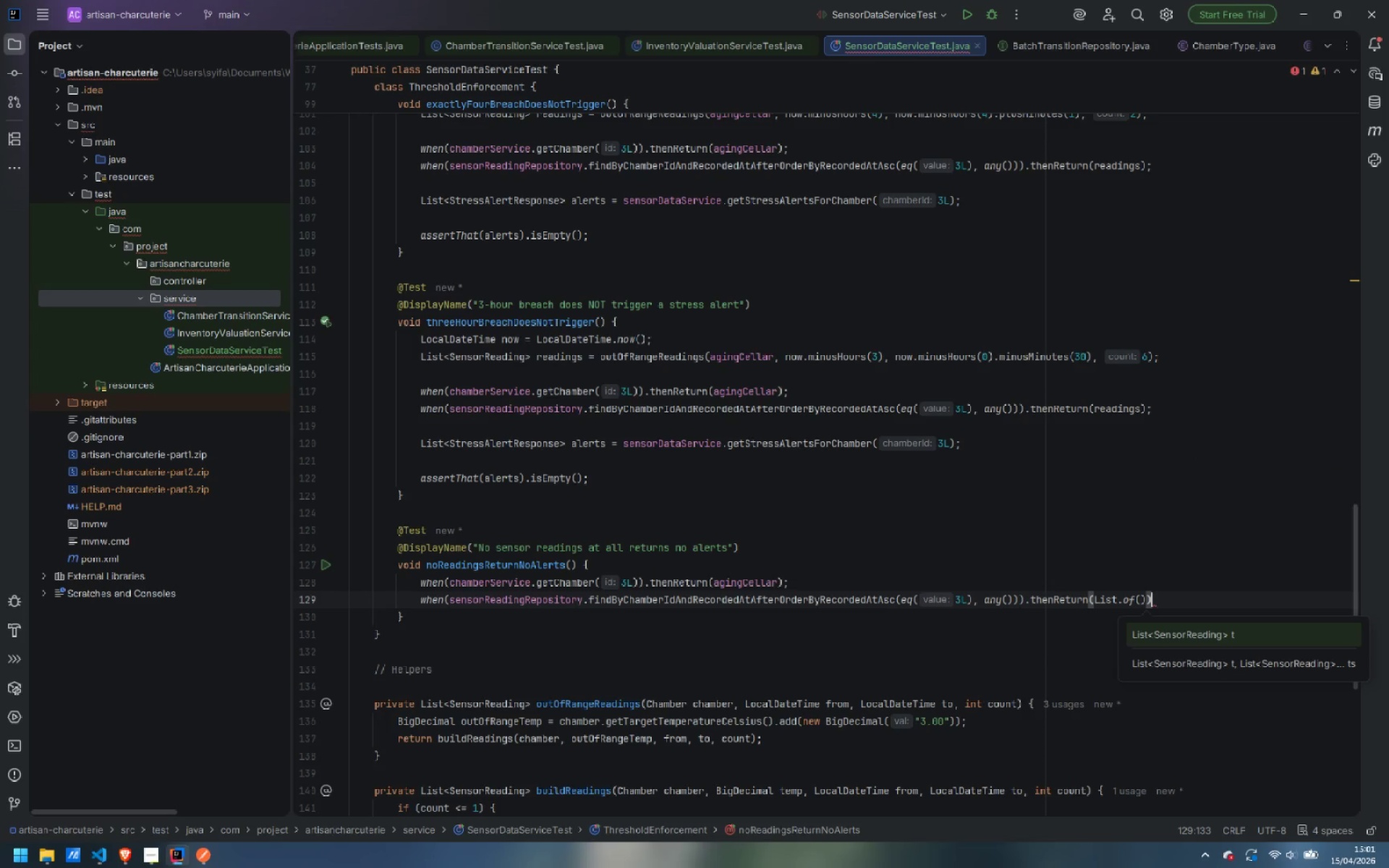 
key(Semicolon)
 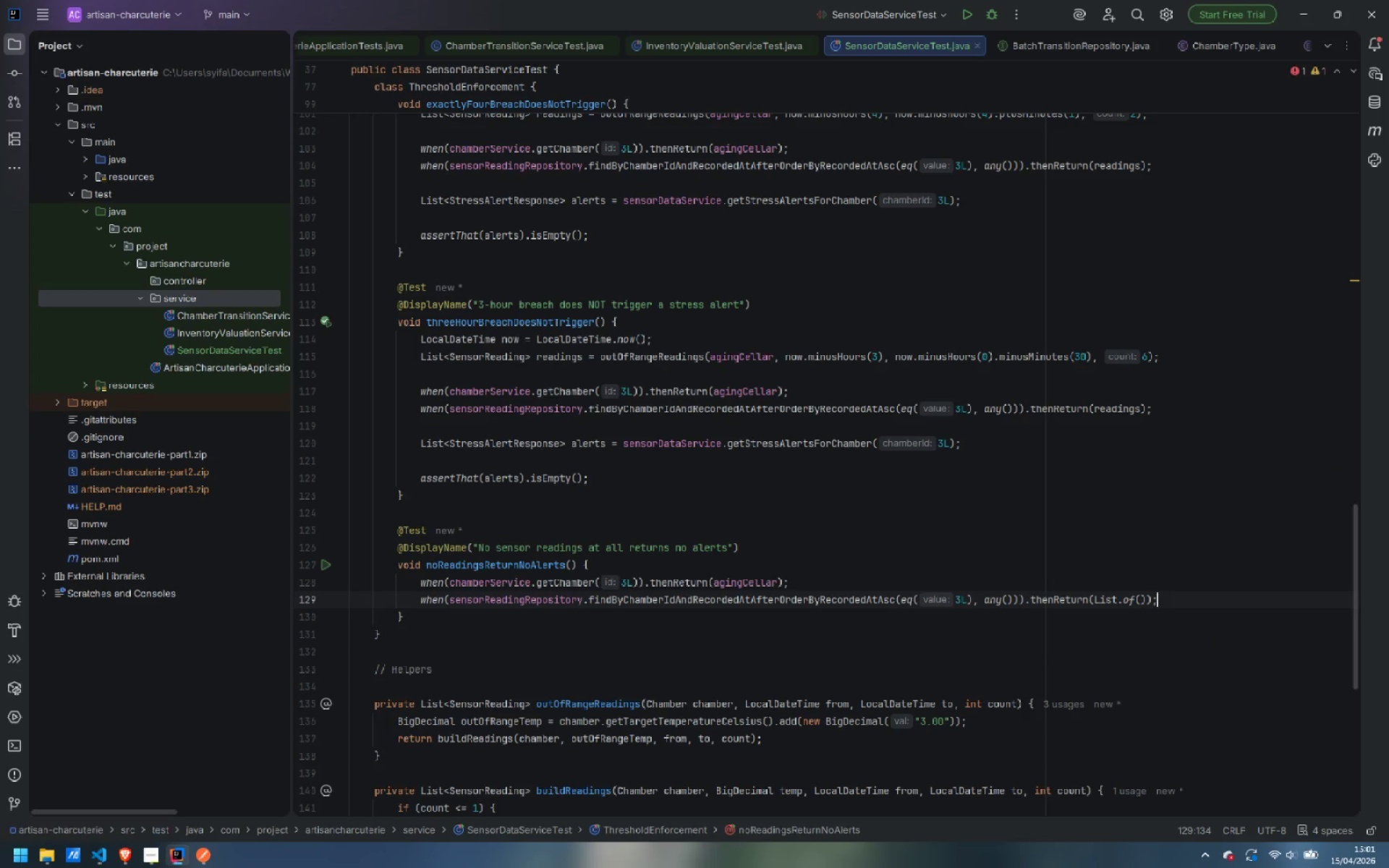 
key(Enter)
 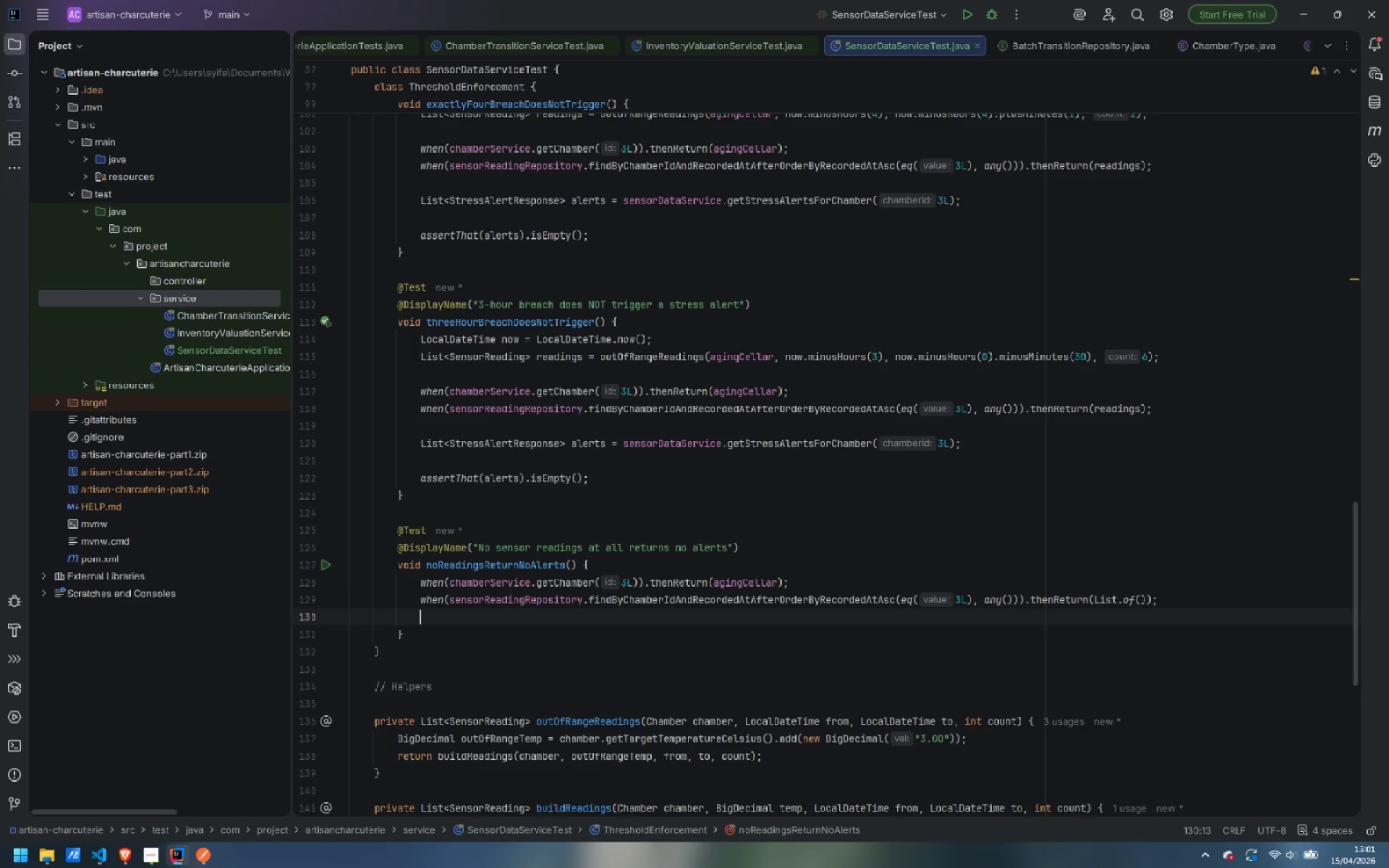 
key(Enter)
 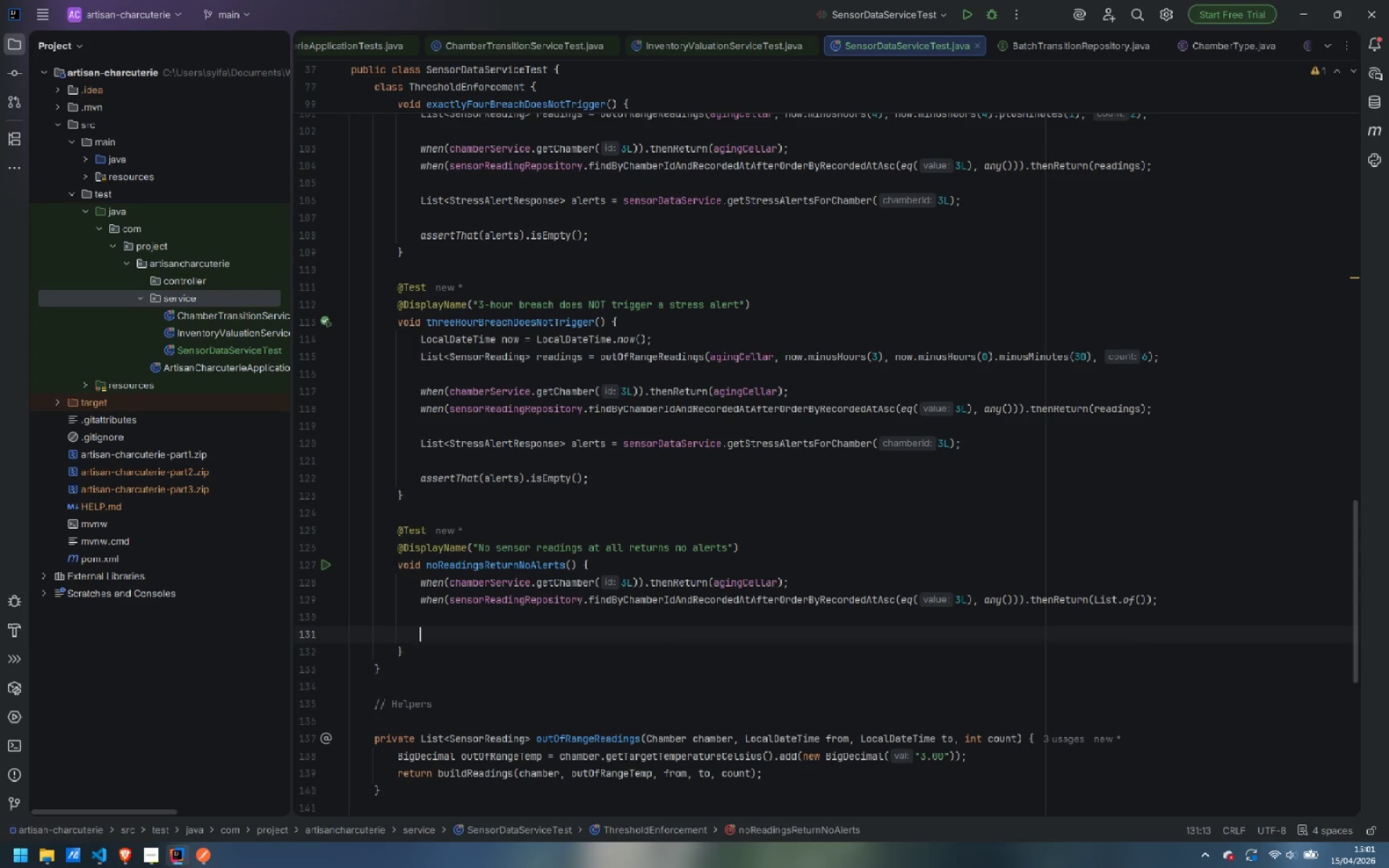 
type(List<Stre)
 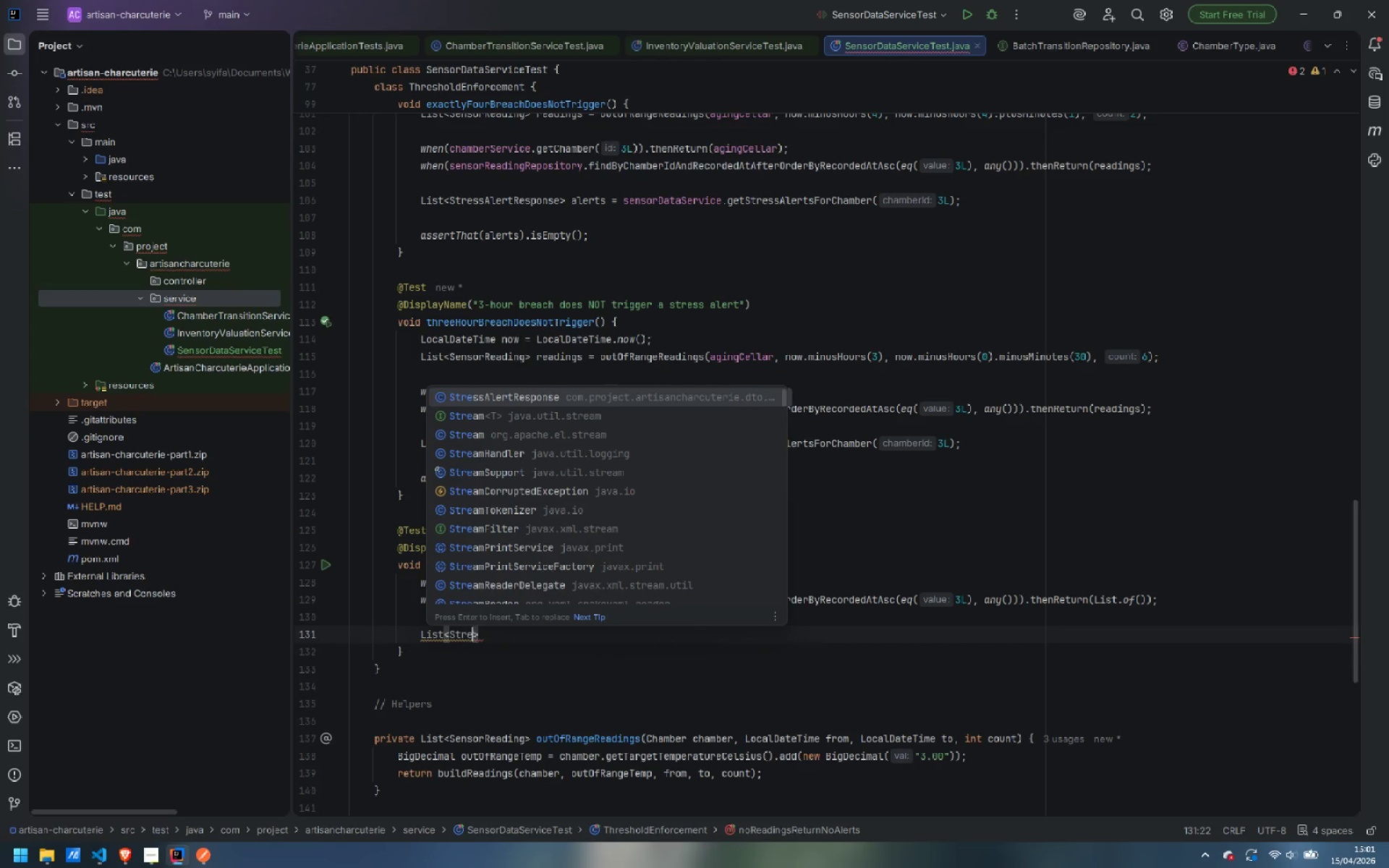 
key(Enter)
 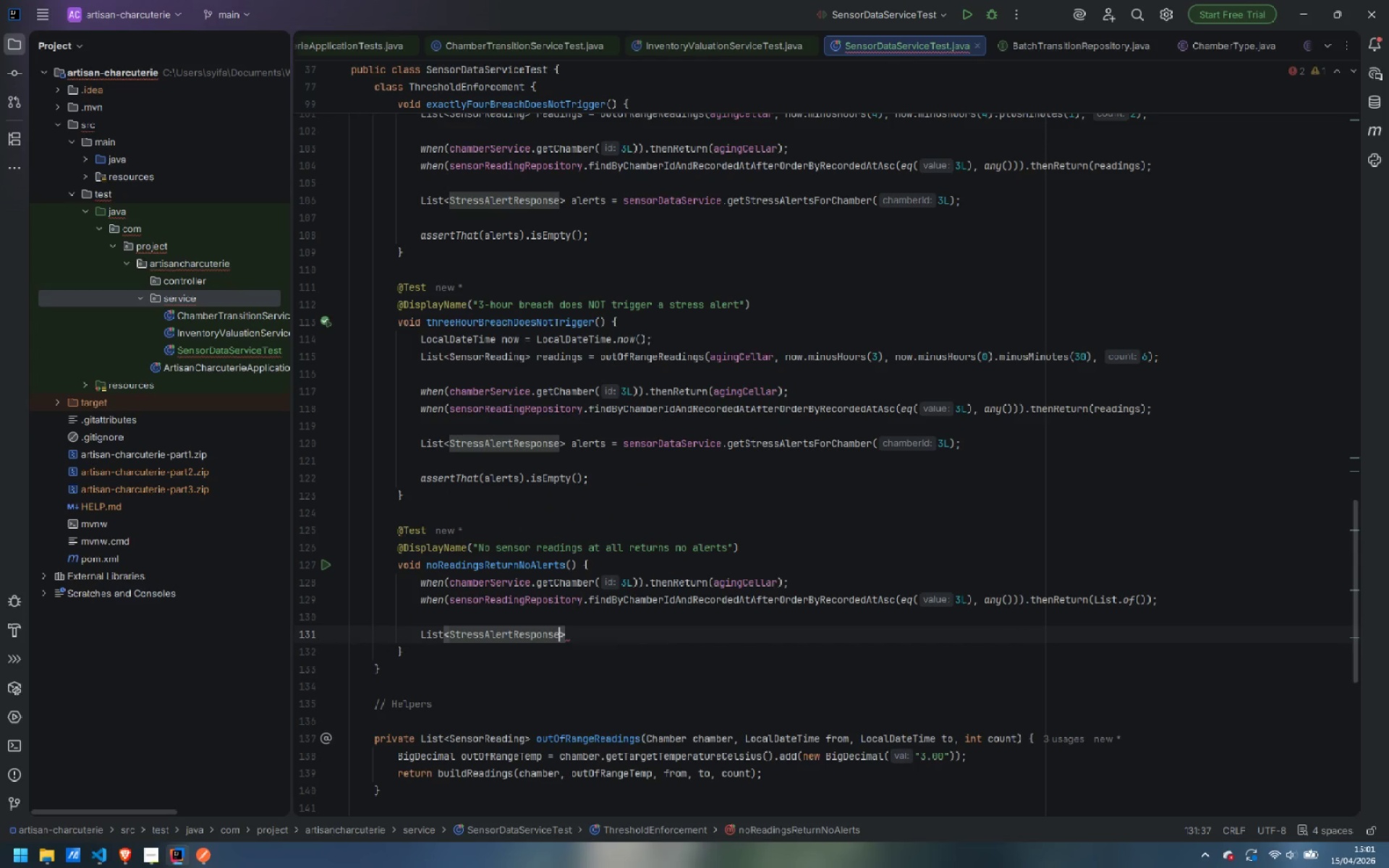 
key(ArrowRight)
 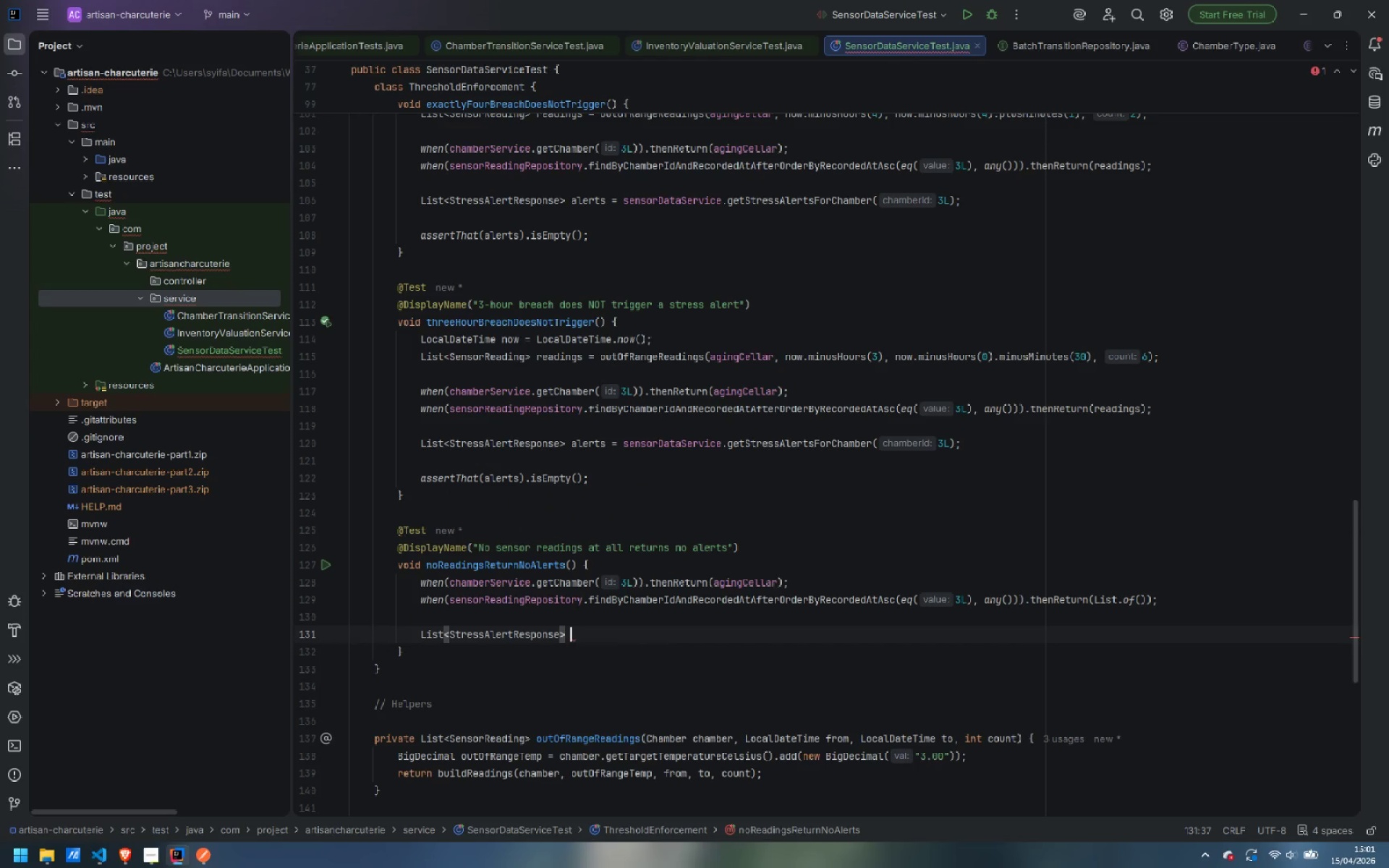 
type( alerts = sens)
 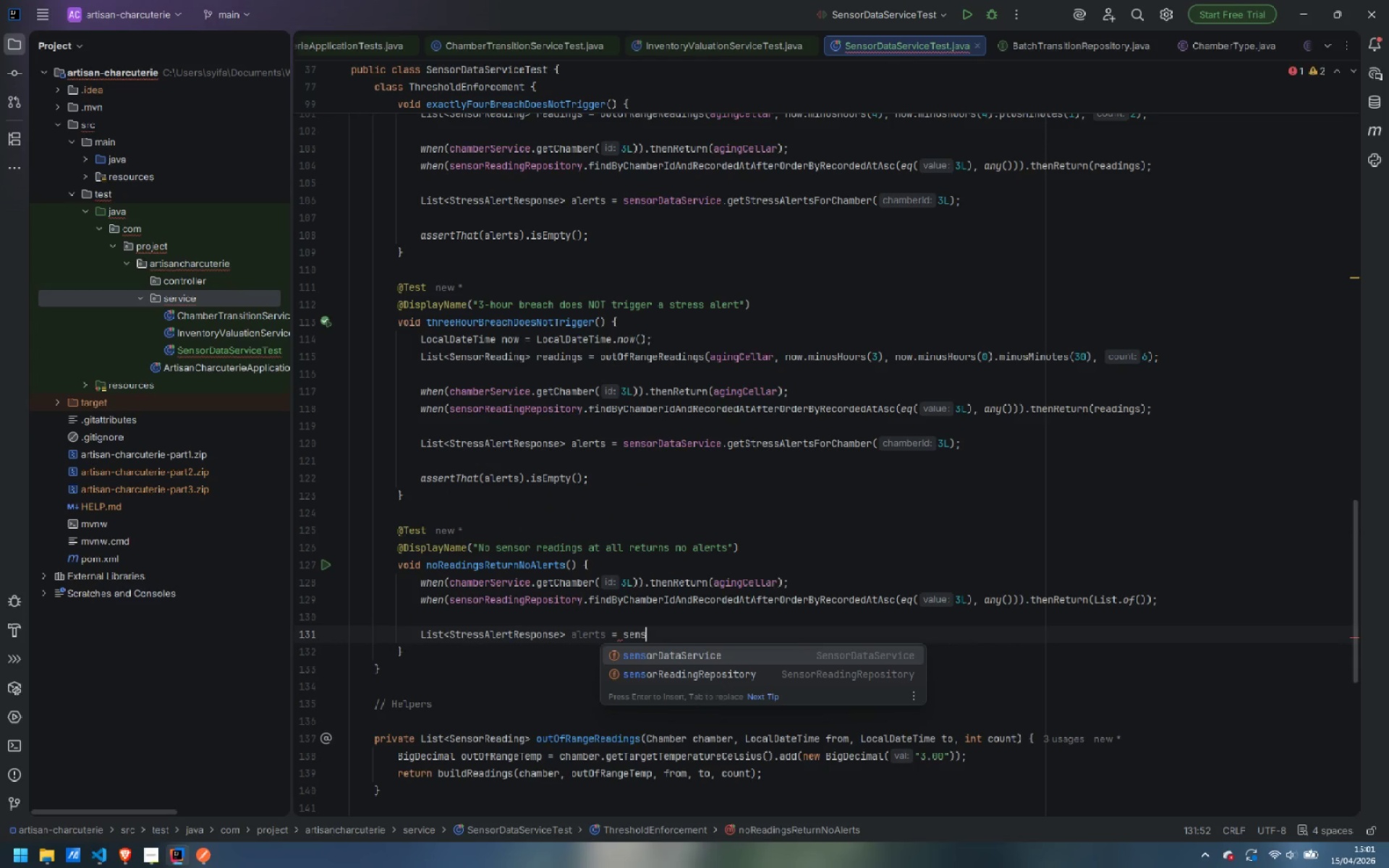 
key(Enter)
 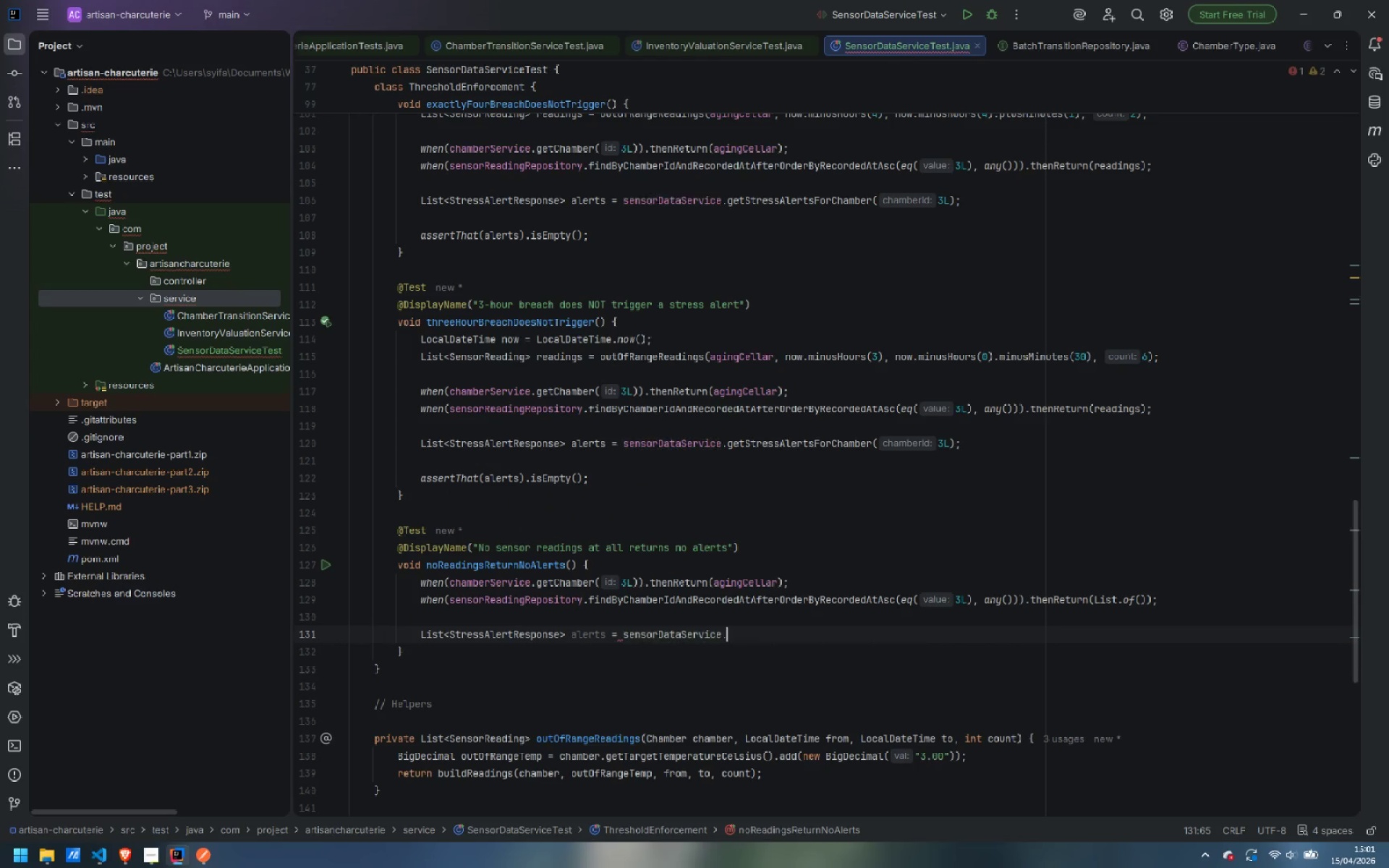 
type(.getStr)
 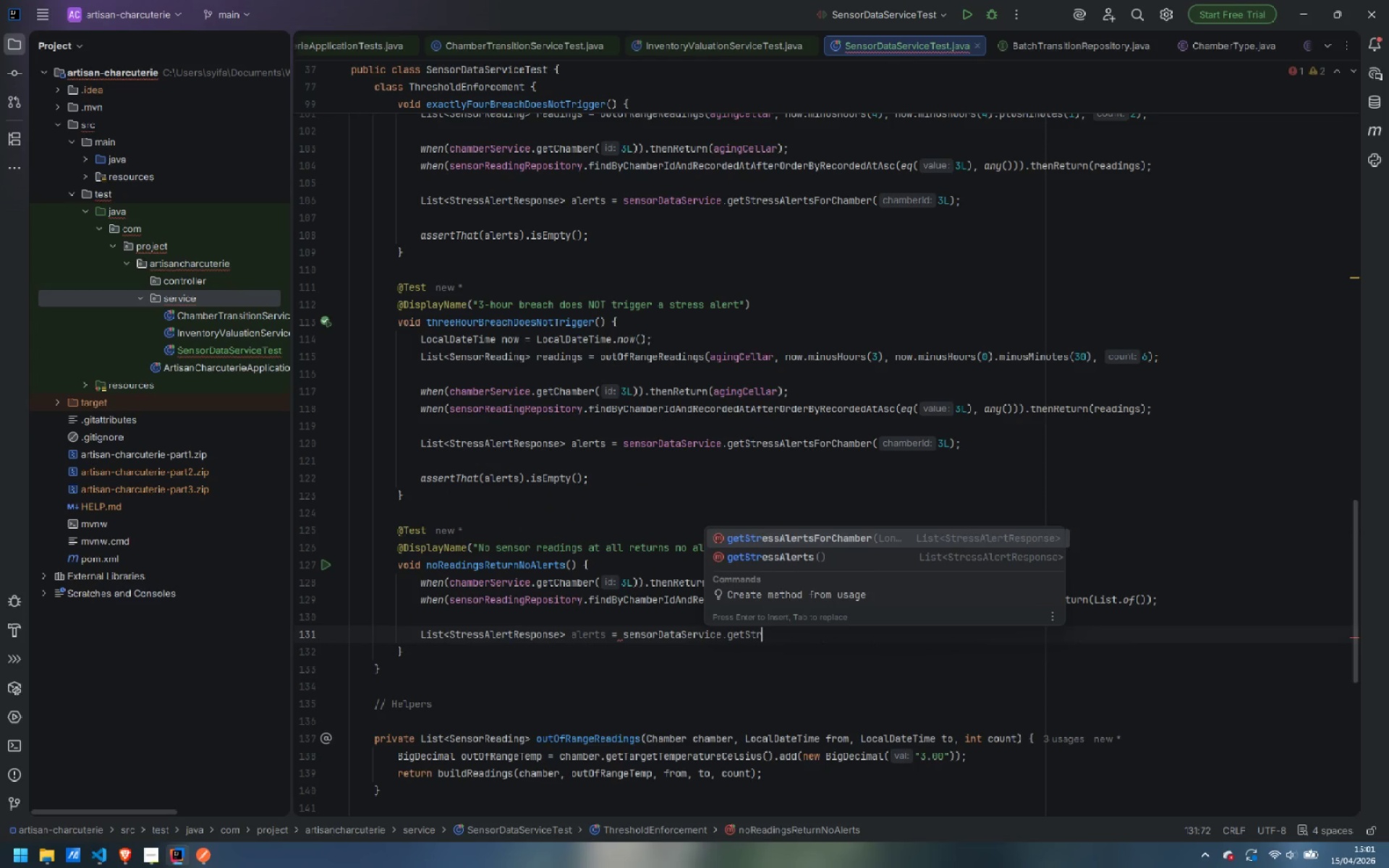 
key(Enter)
 